 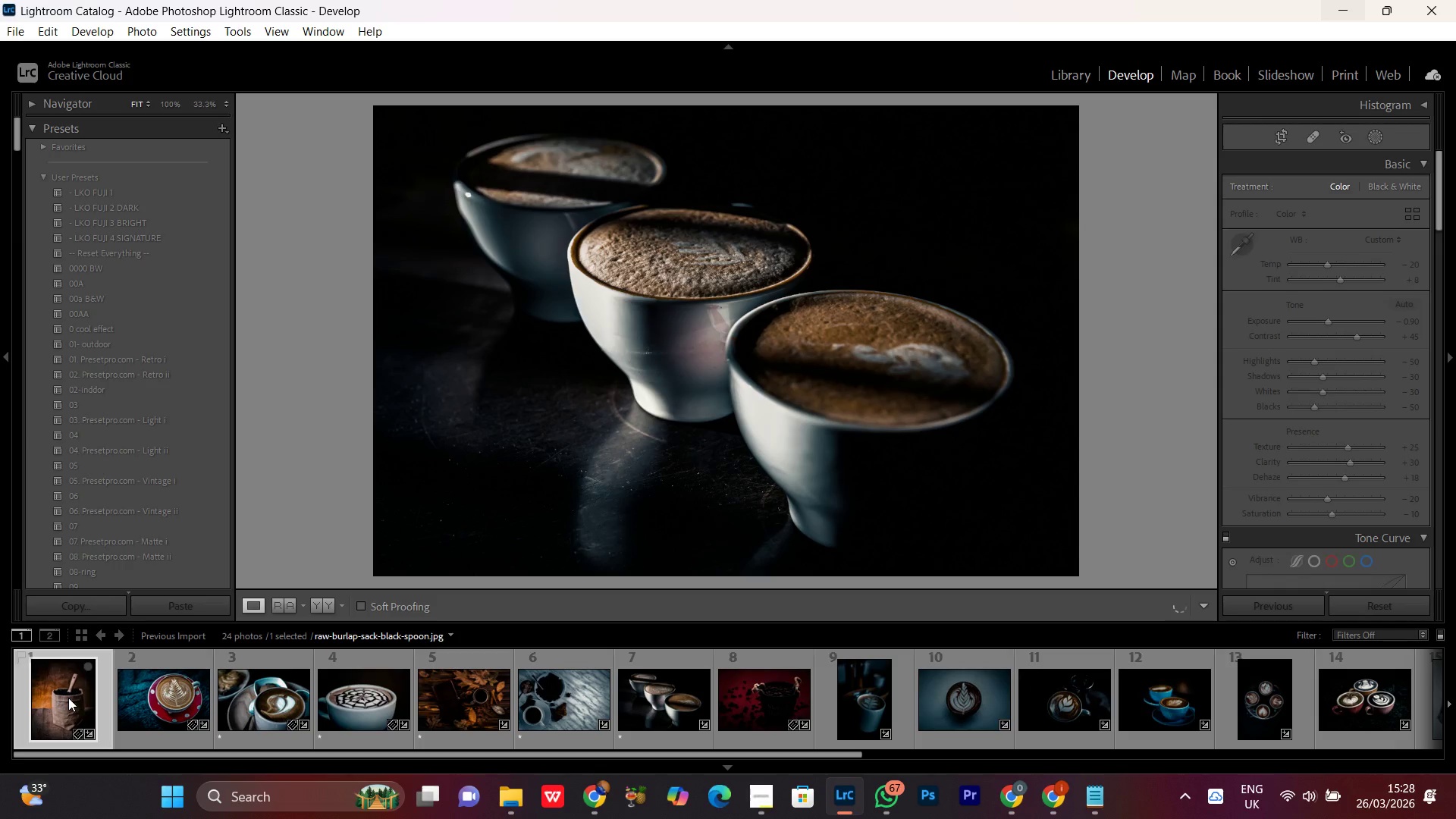 
left_click([1376, 146])
 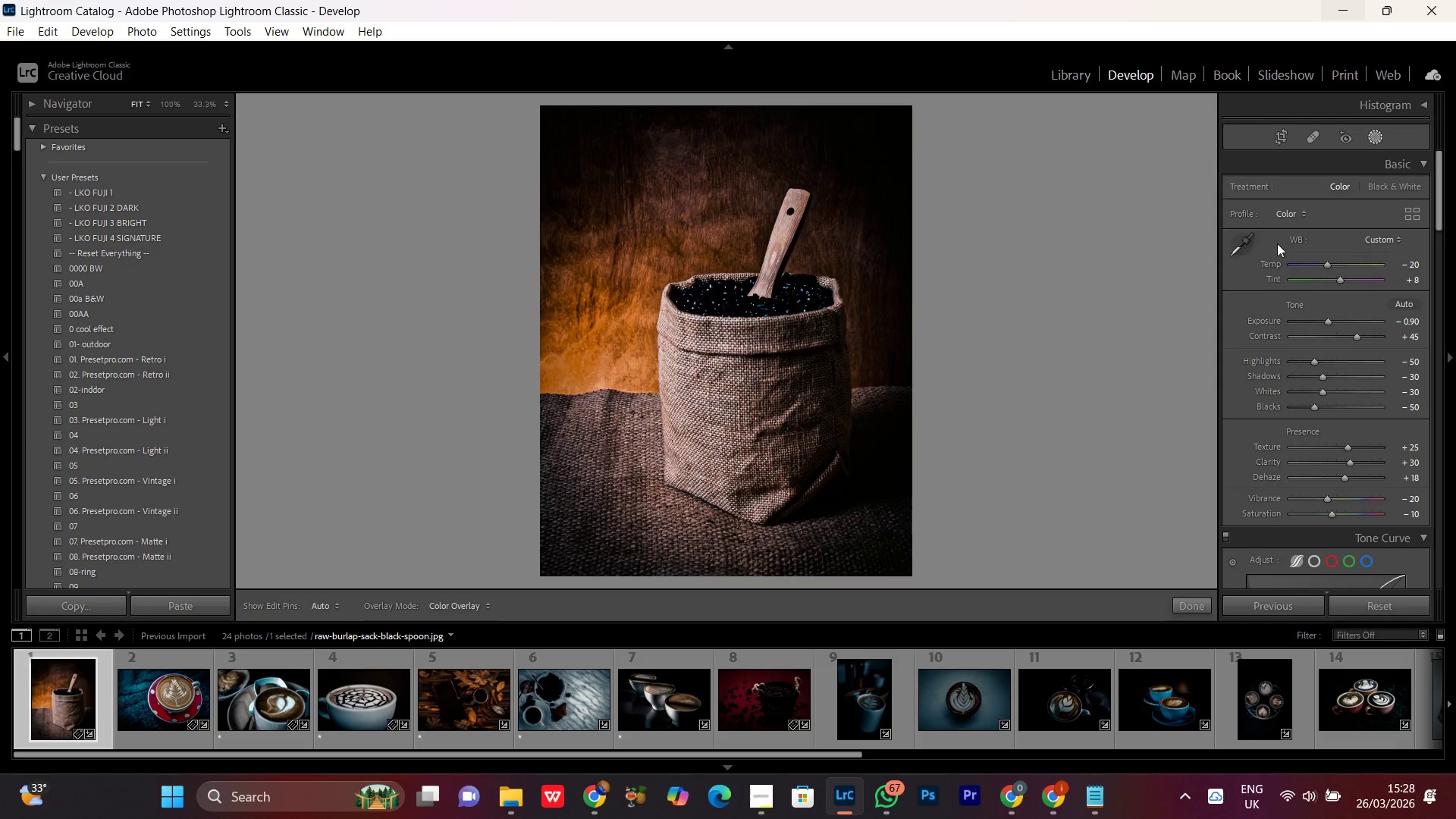 
mouse_move([1260, 228])
 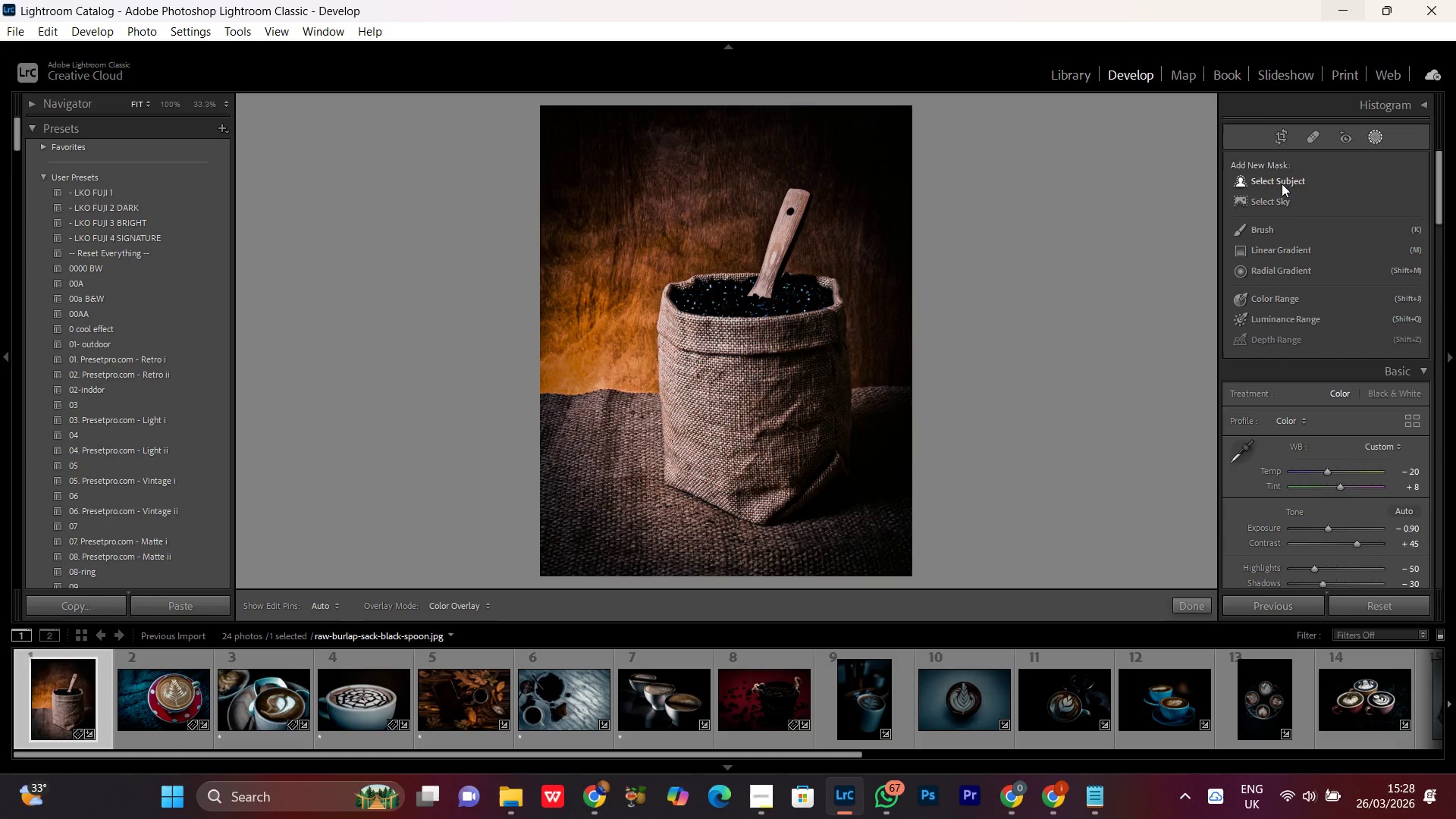 
left_click([1281, 183])
 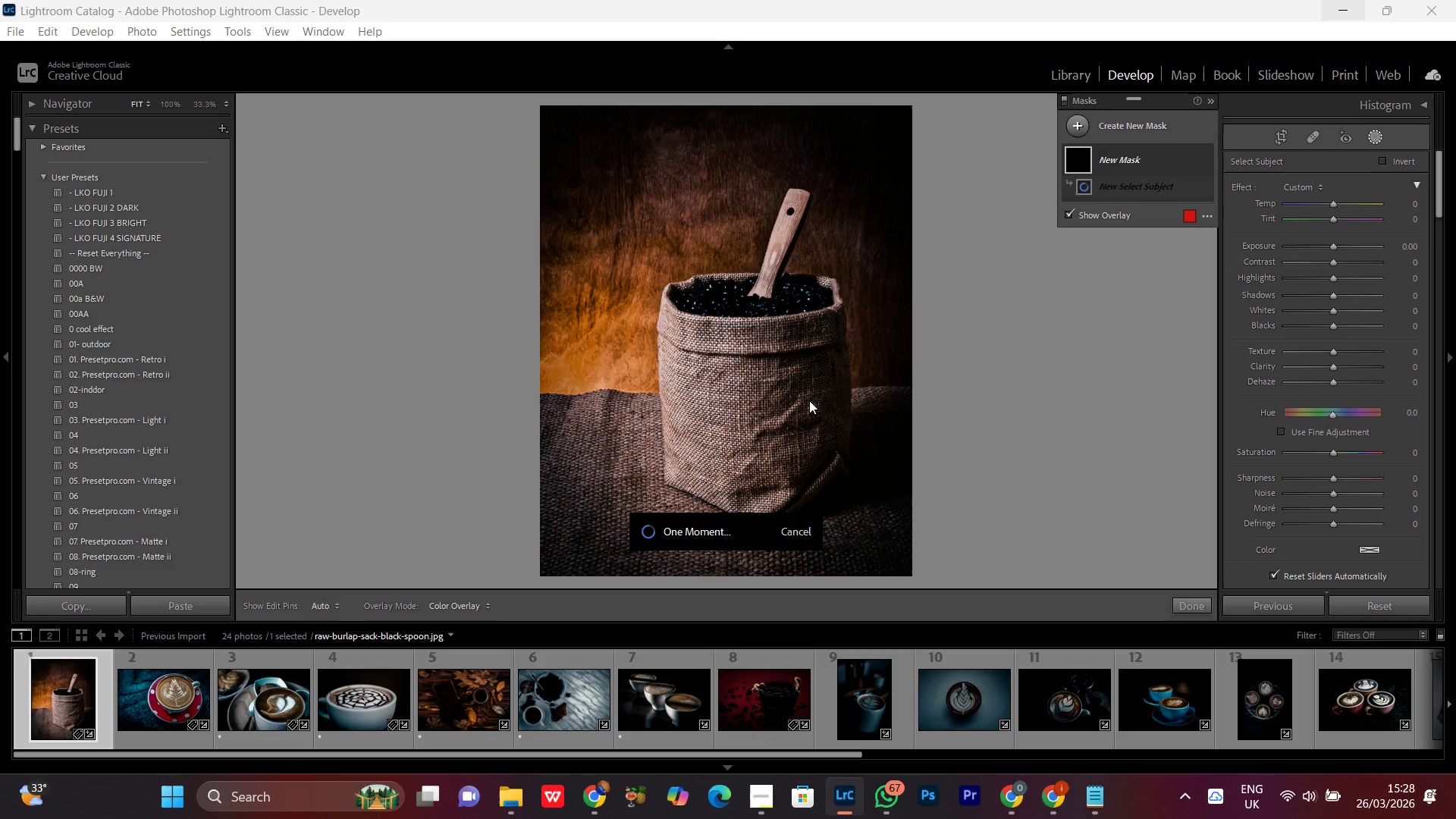 
wait(22.31)
 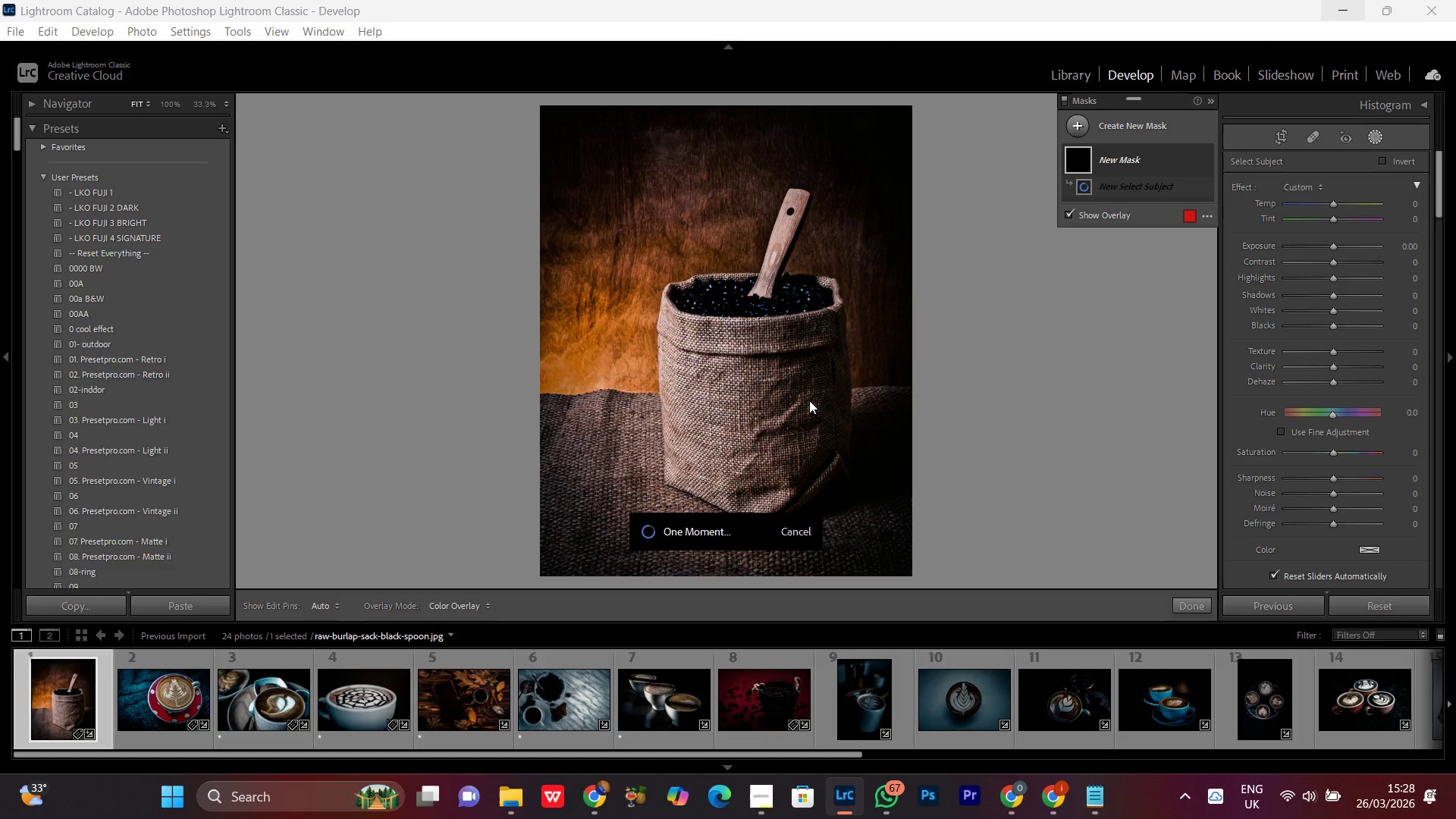 
left_click([1335, 246])
 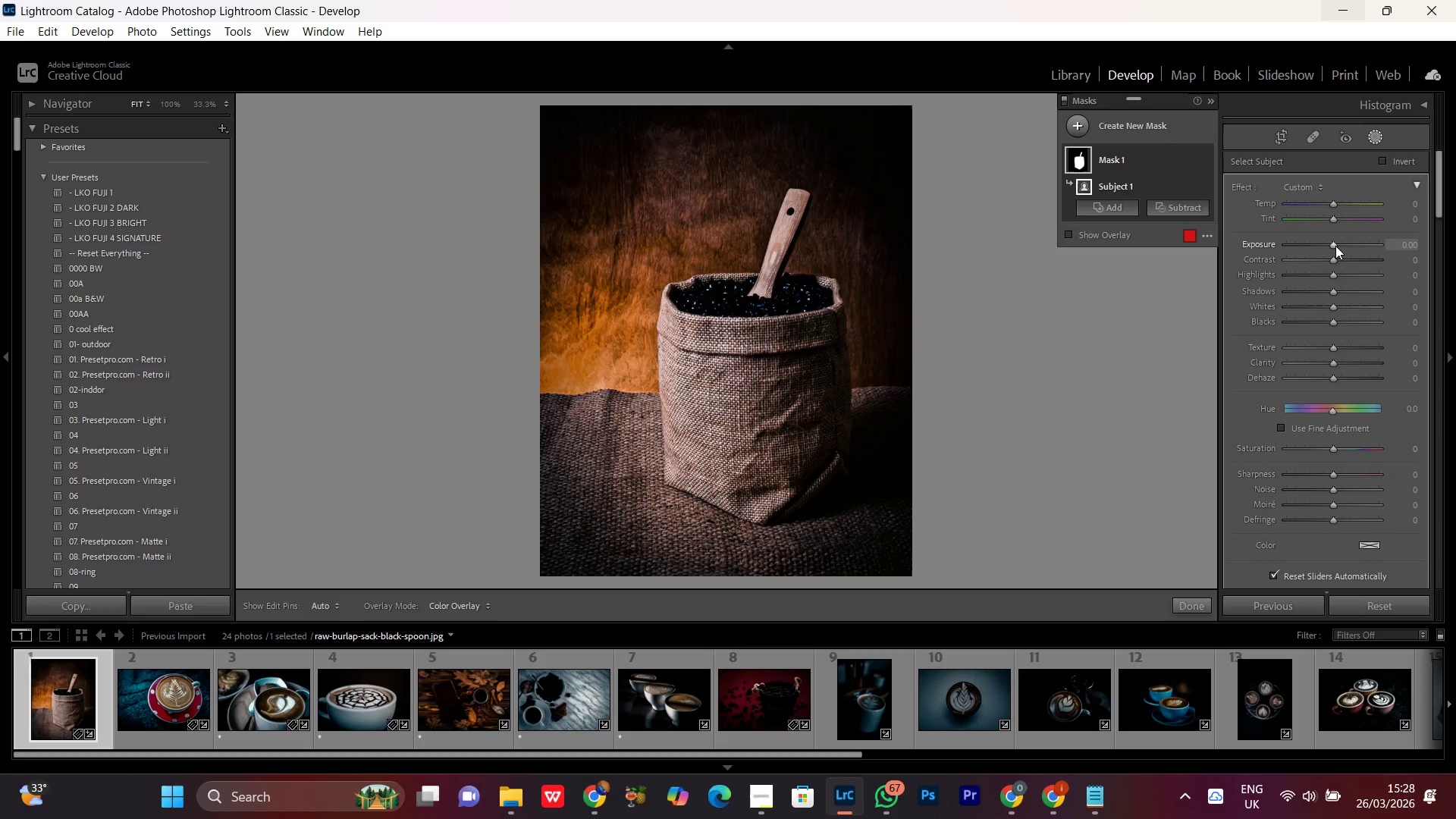 
scroll: coordinate [1335, 246], scroll_direction: up, amount: 6.0
 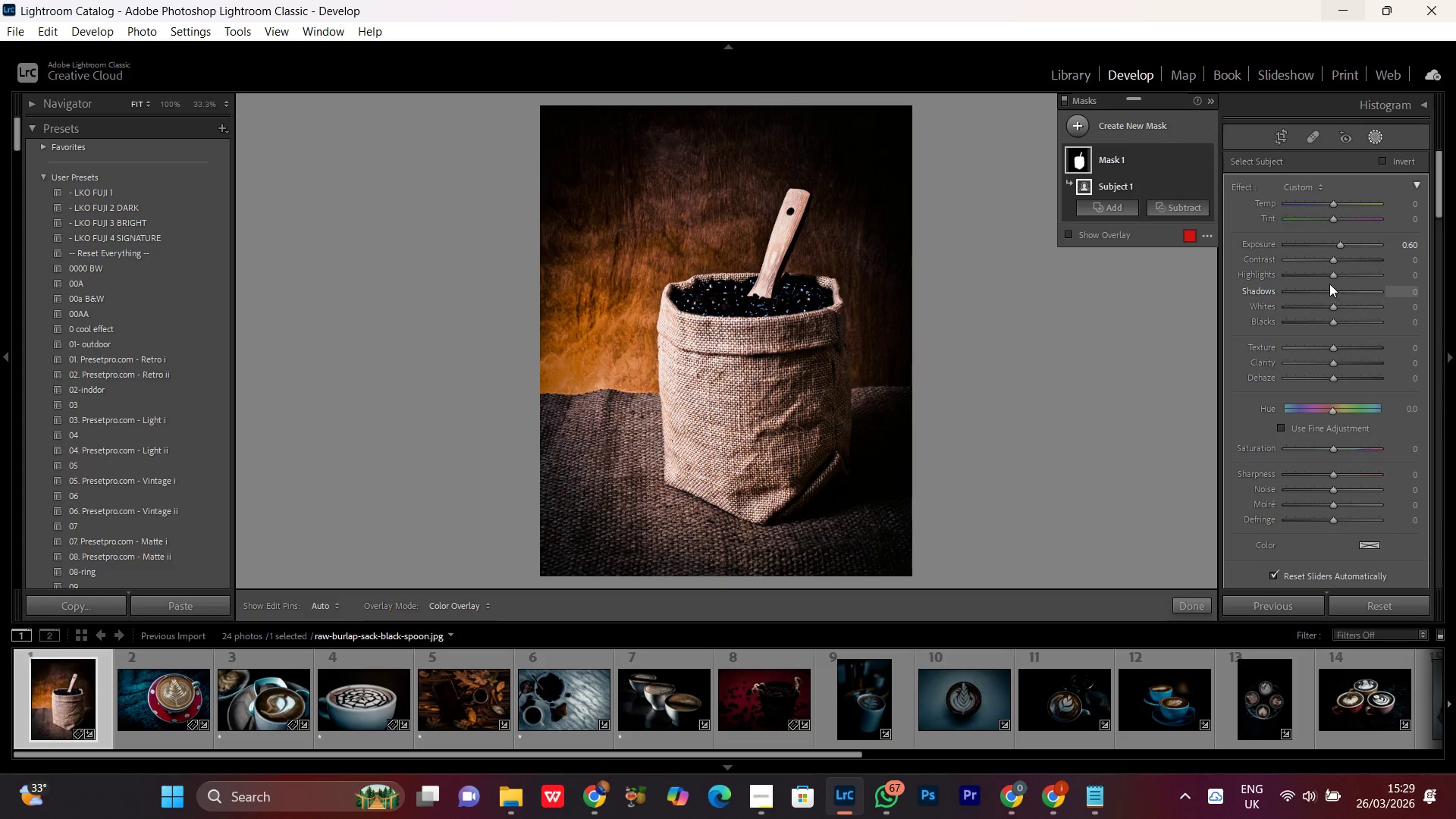 
left_click([1332, 273])
 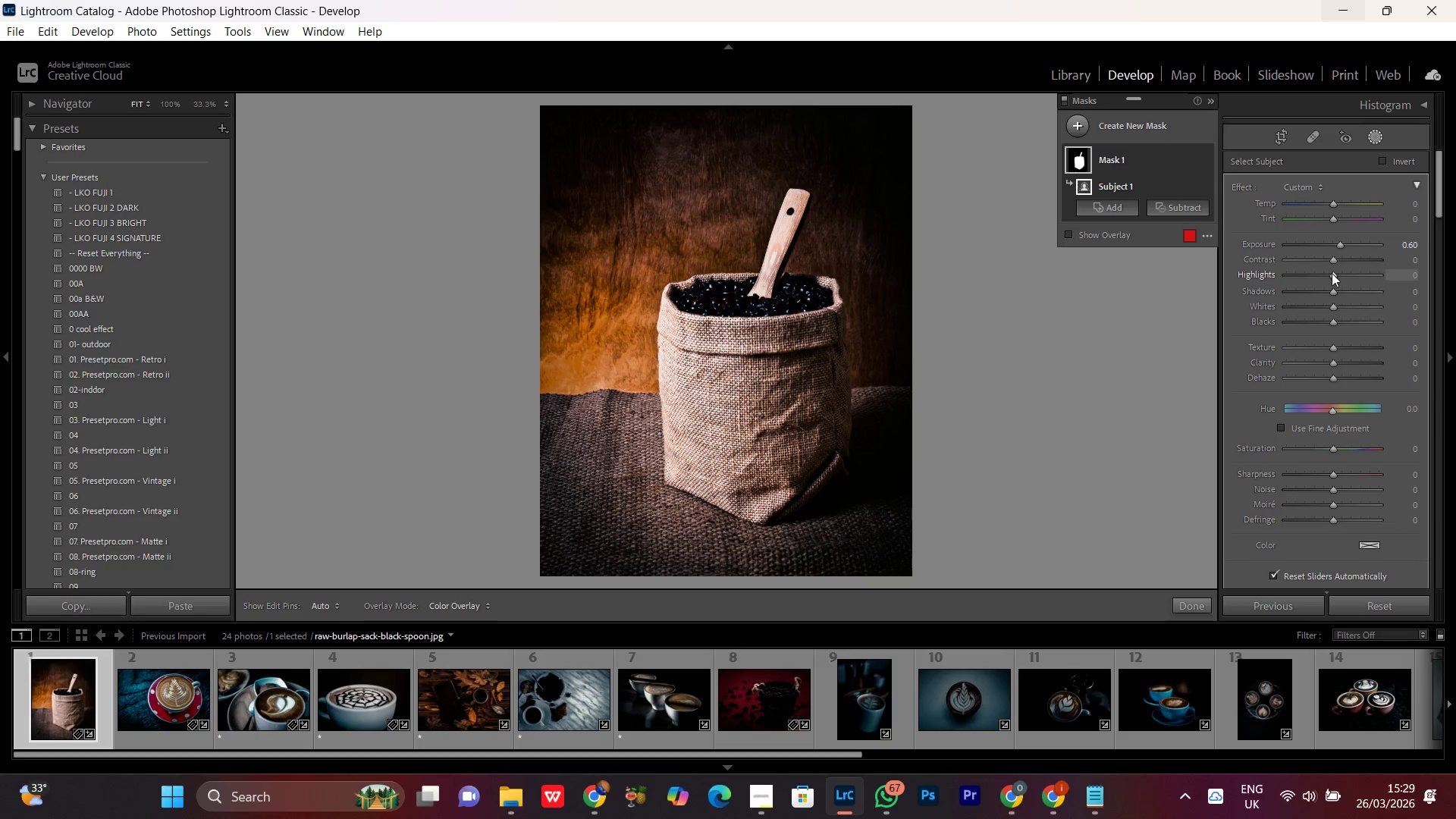 
scroll: coordinate [1332, 273], scroll_direction: up, amount: 18.0
 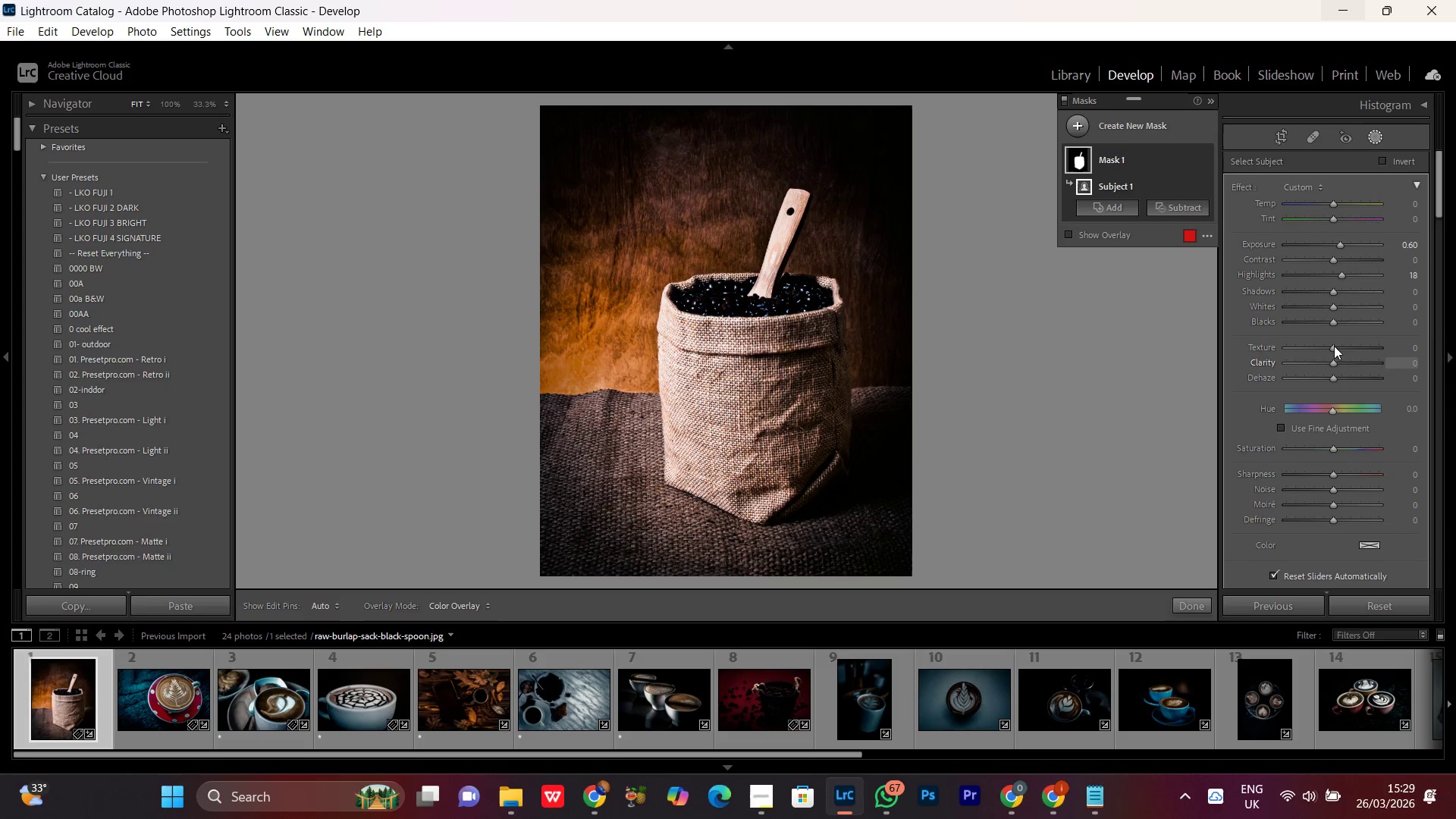 
left_click([1334, 346])
 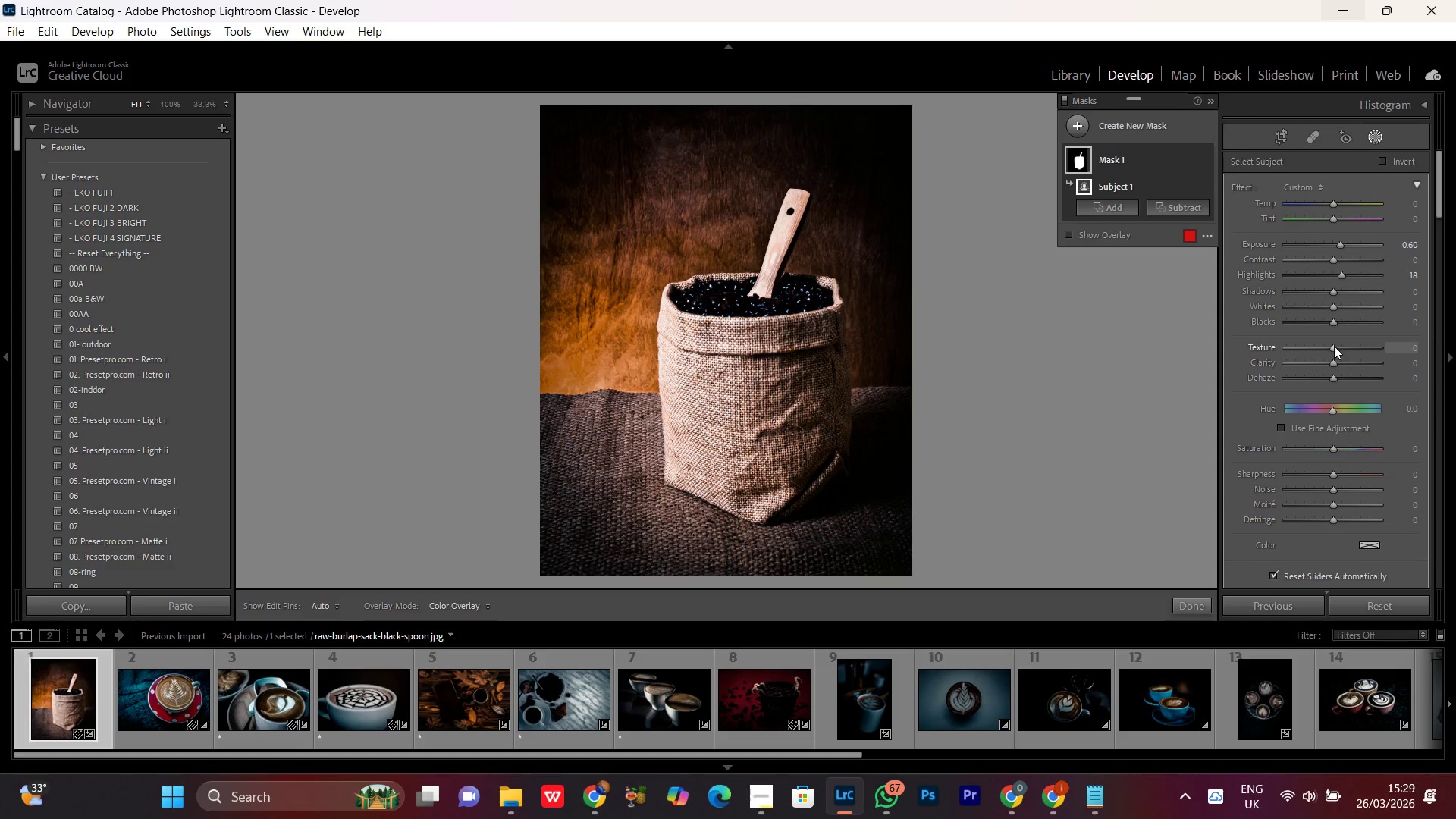 
left_click([1342, 345])
 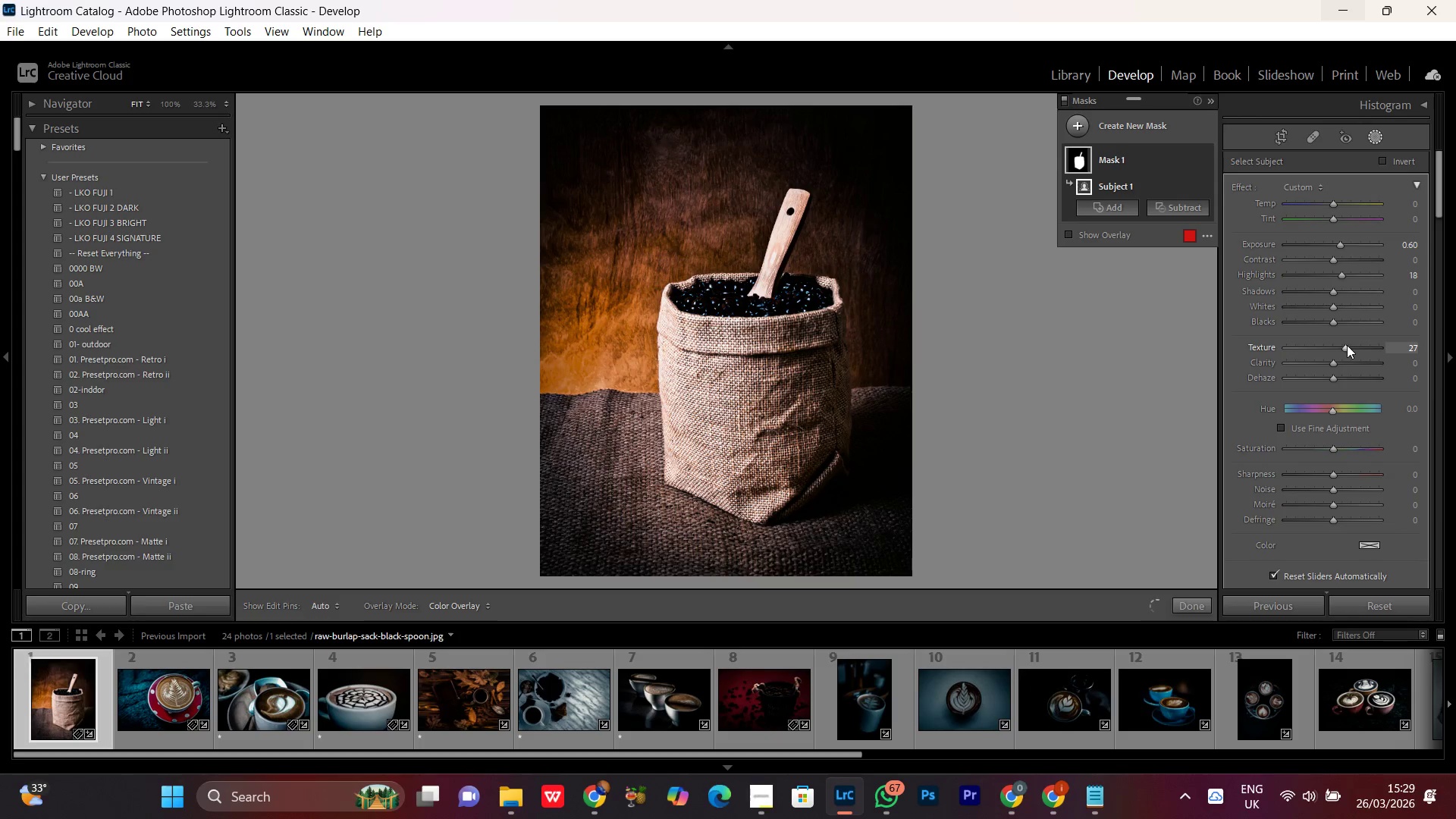 
scroll: coordinate [1334, 346], scroll_direction: up, amount: 9.0
 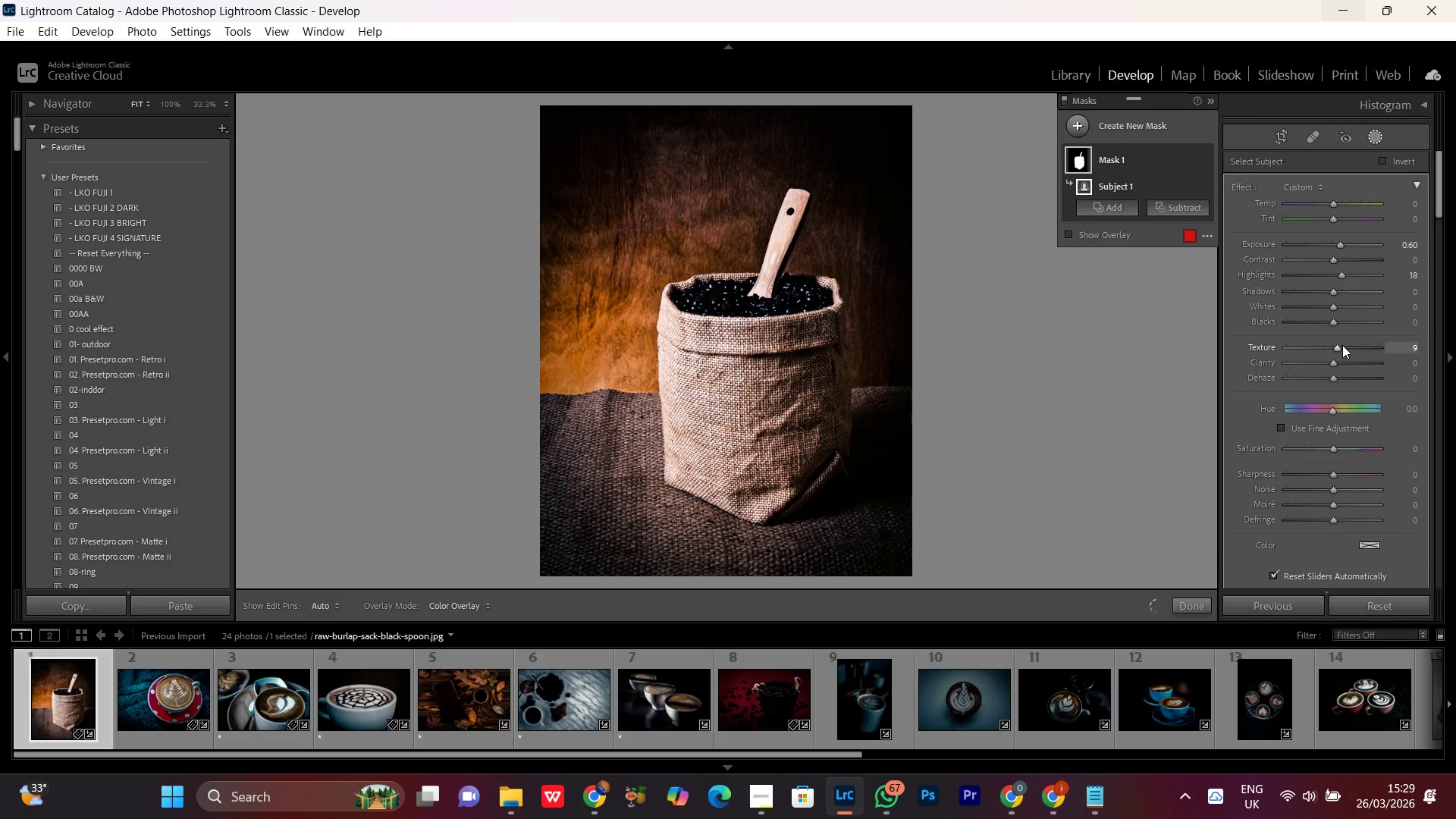 
left_click([1347, 345])
 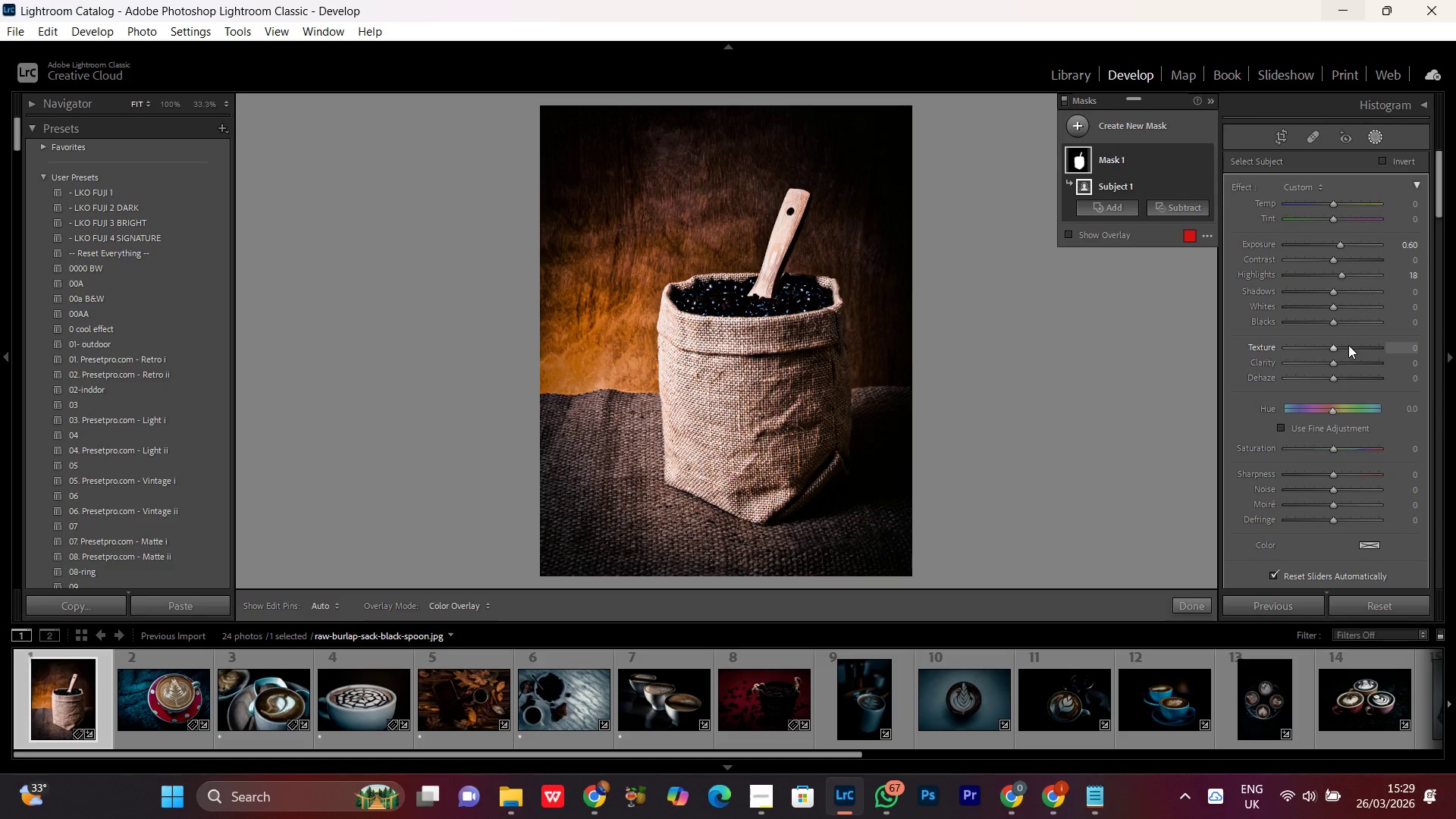 
scroll: coordinate [1348, 345], scroll_direction: up, amount: 39.0
 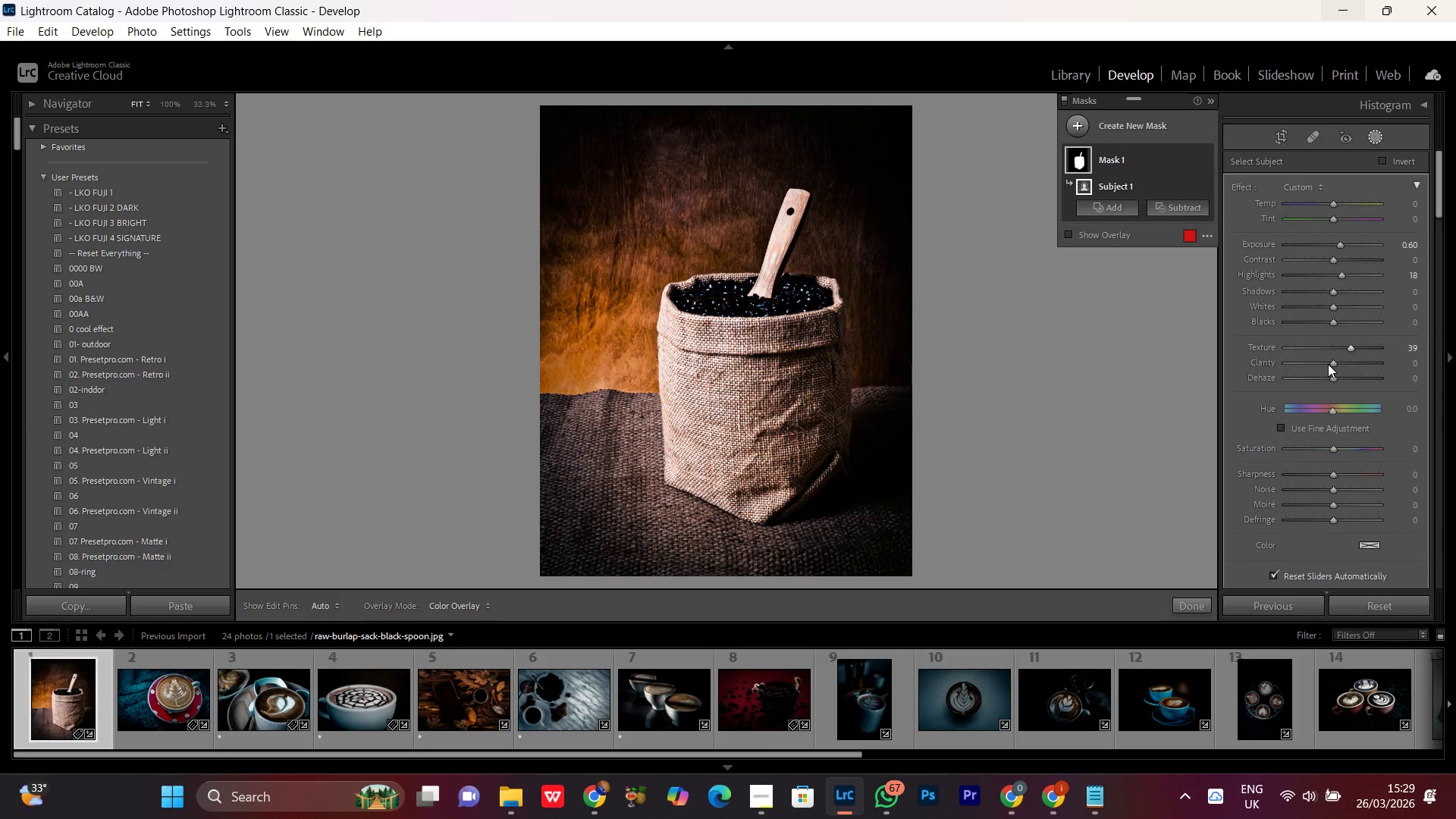 
left_click([1335, 361])
 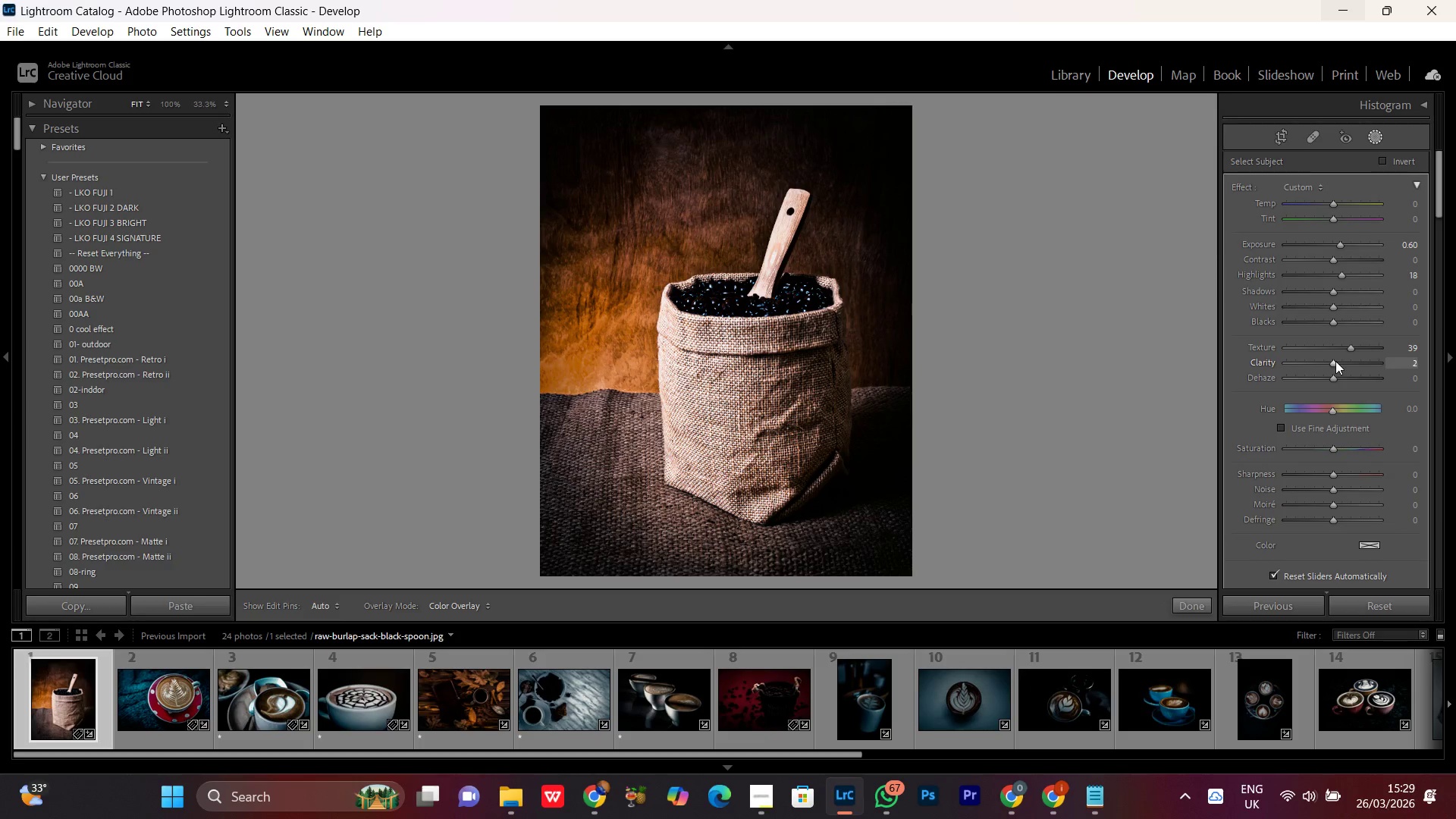 
scroll: coordinate [1339, 356], scroll_direction: up, amount: 21.0
 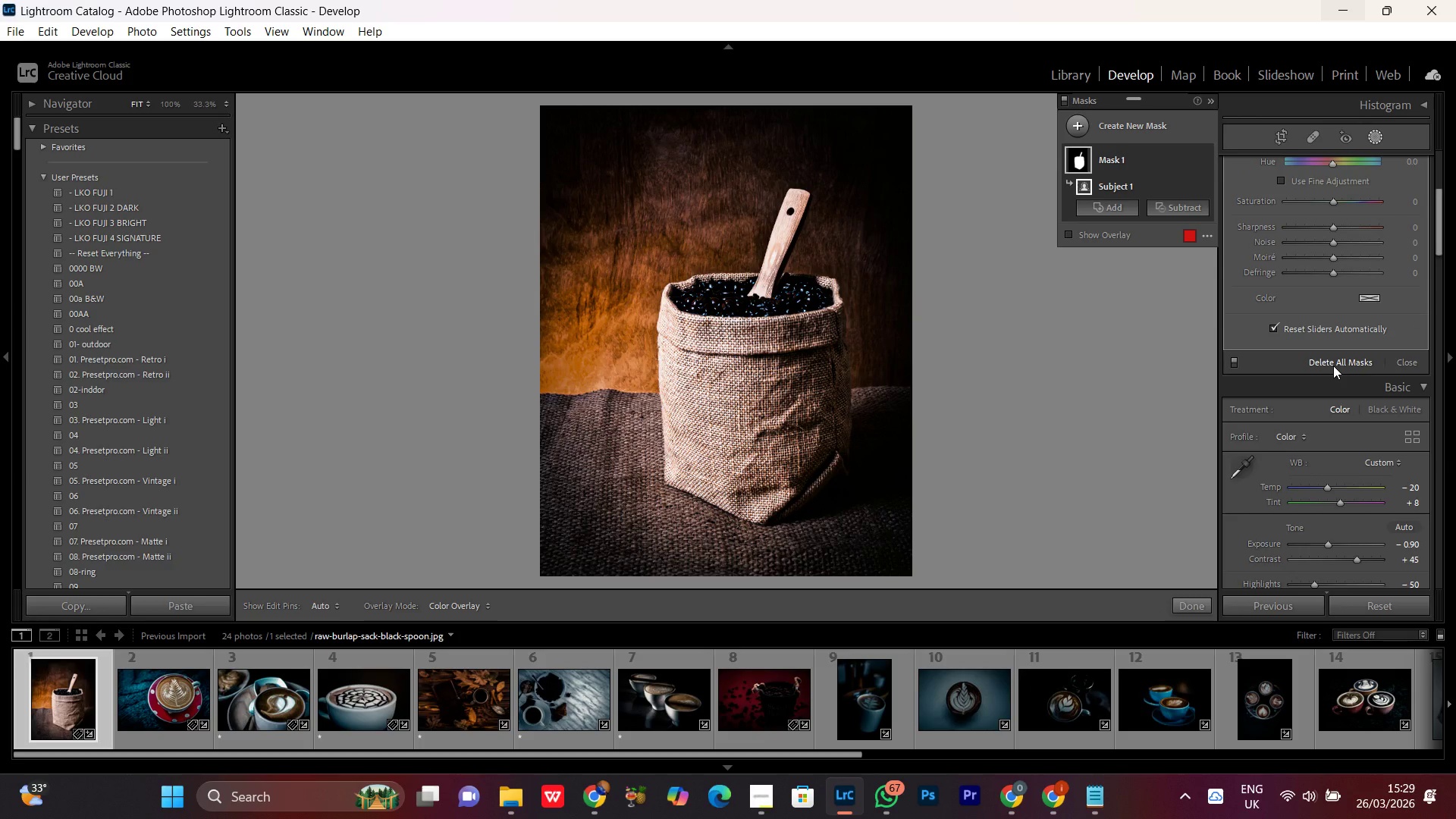 
wait(23.25)
 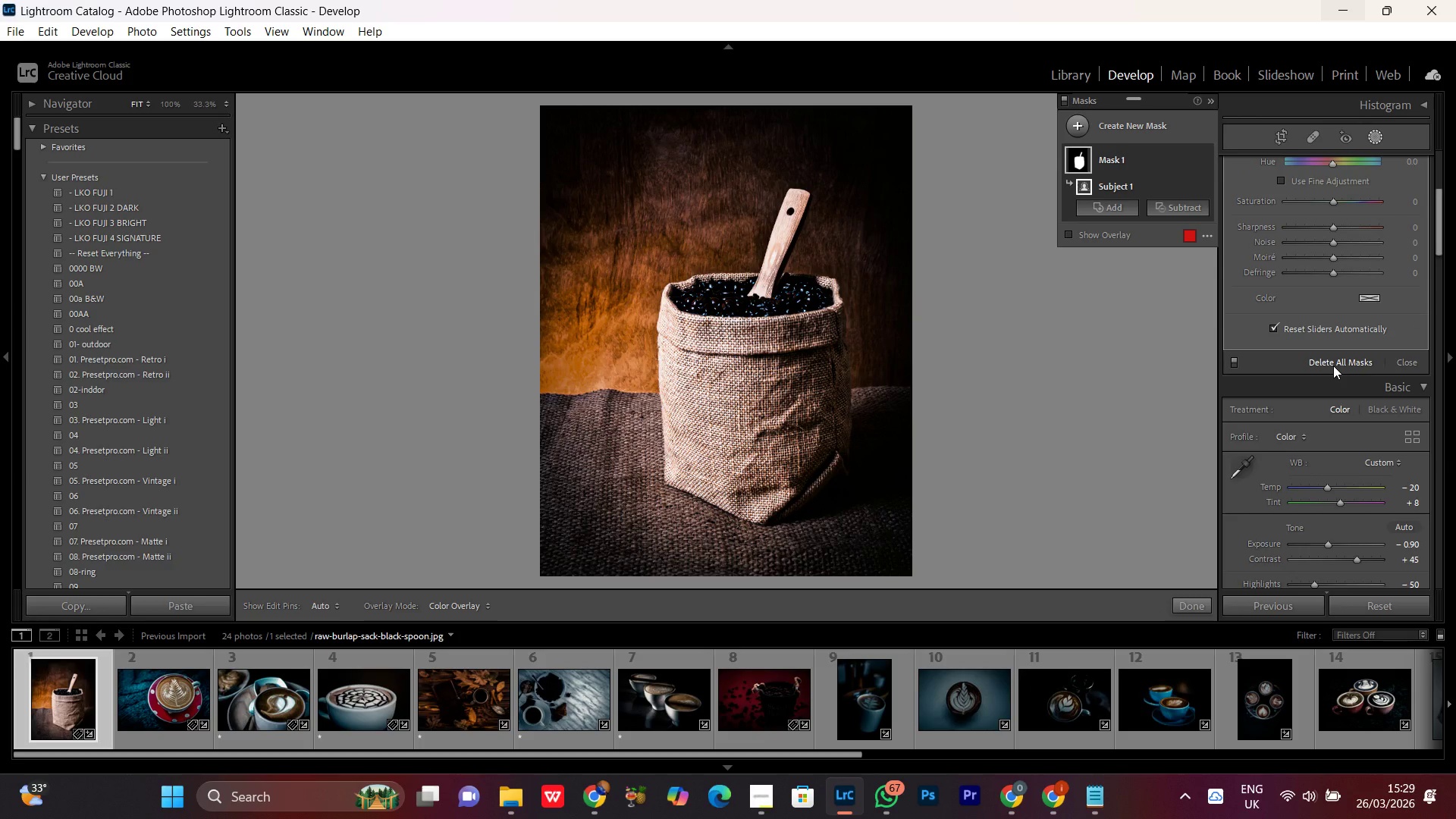 
scroll: coordinate [1358, 383], scroll_direction: up, amount: 2.0
 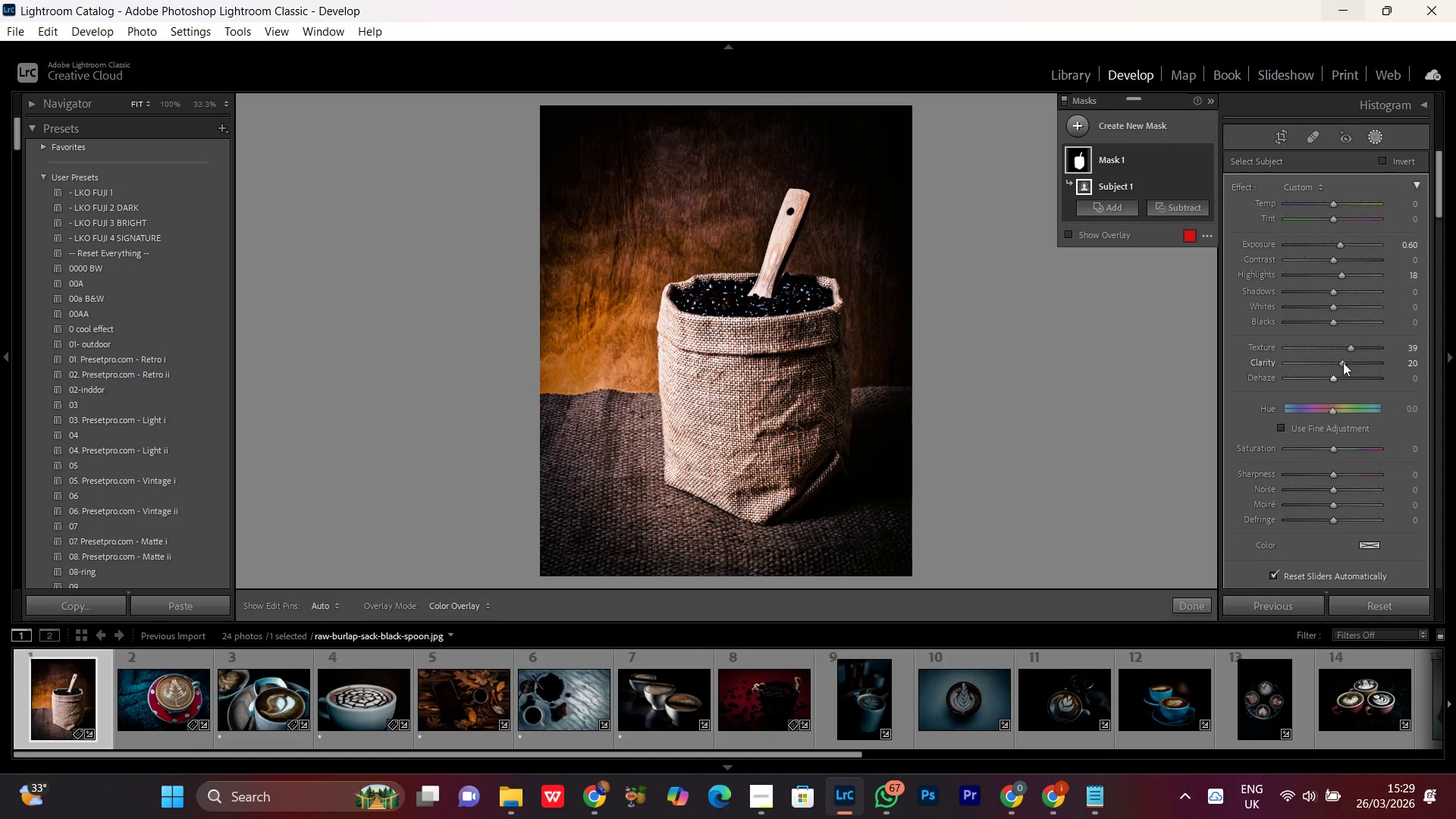 
left_click([1344, 362])
 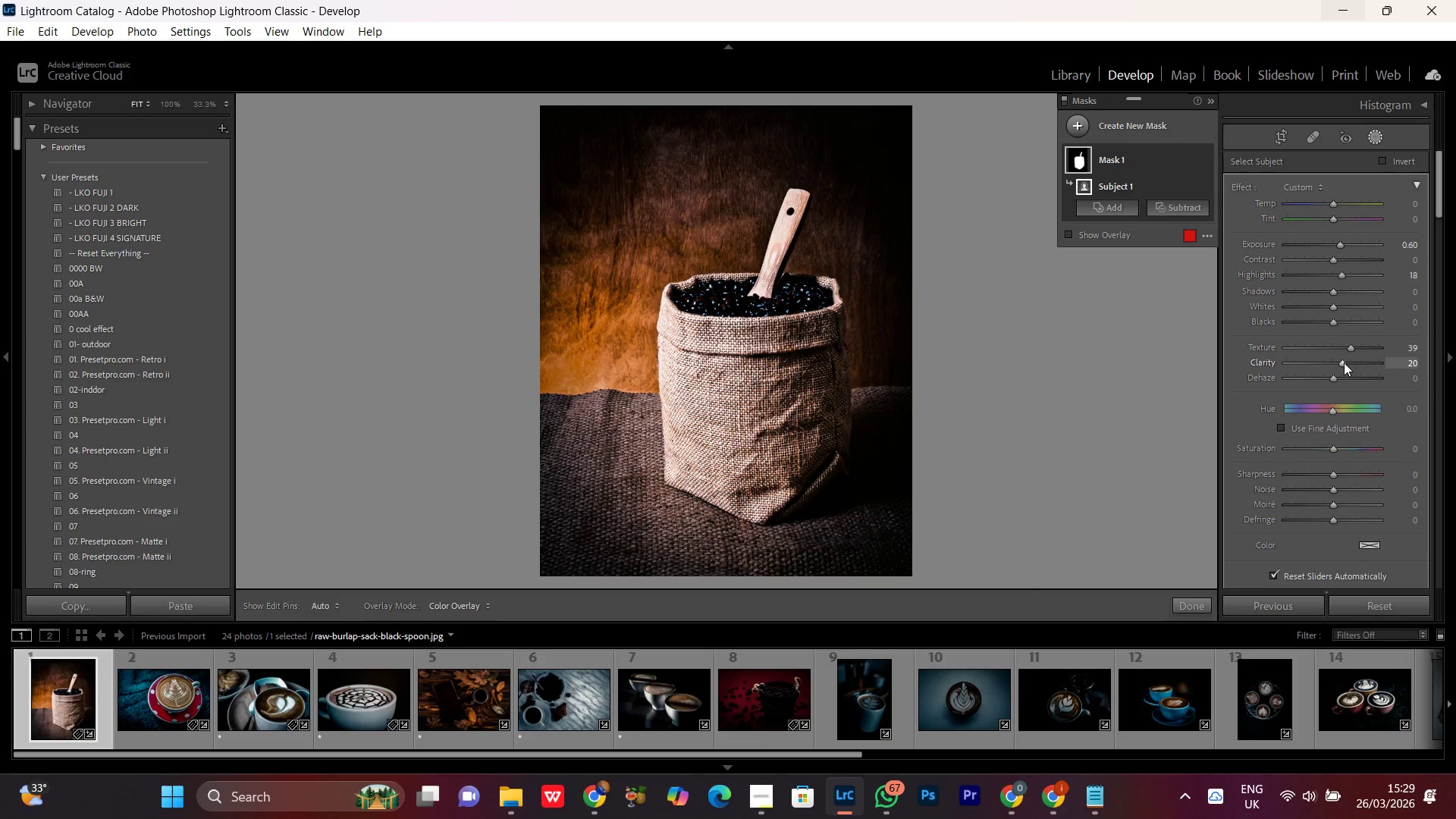 
scroll: coordinate [1344, 362], scroll_direction: up, amount: 1.0
 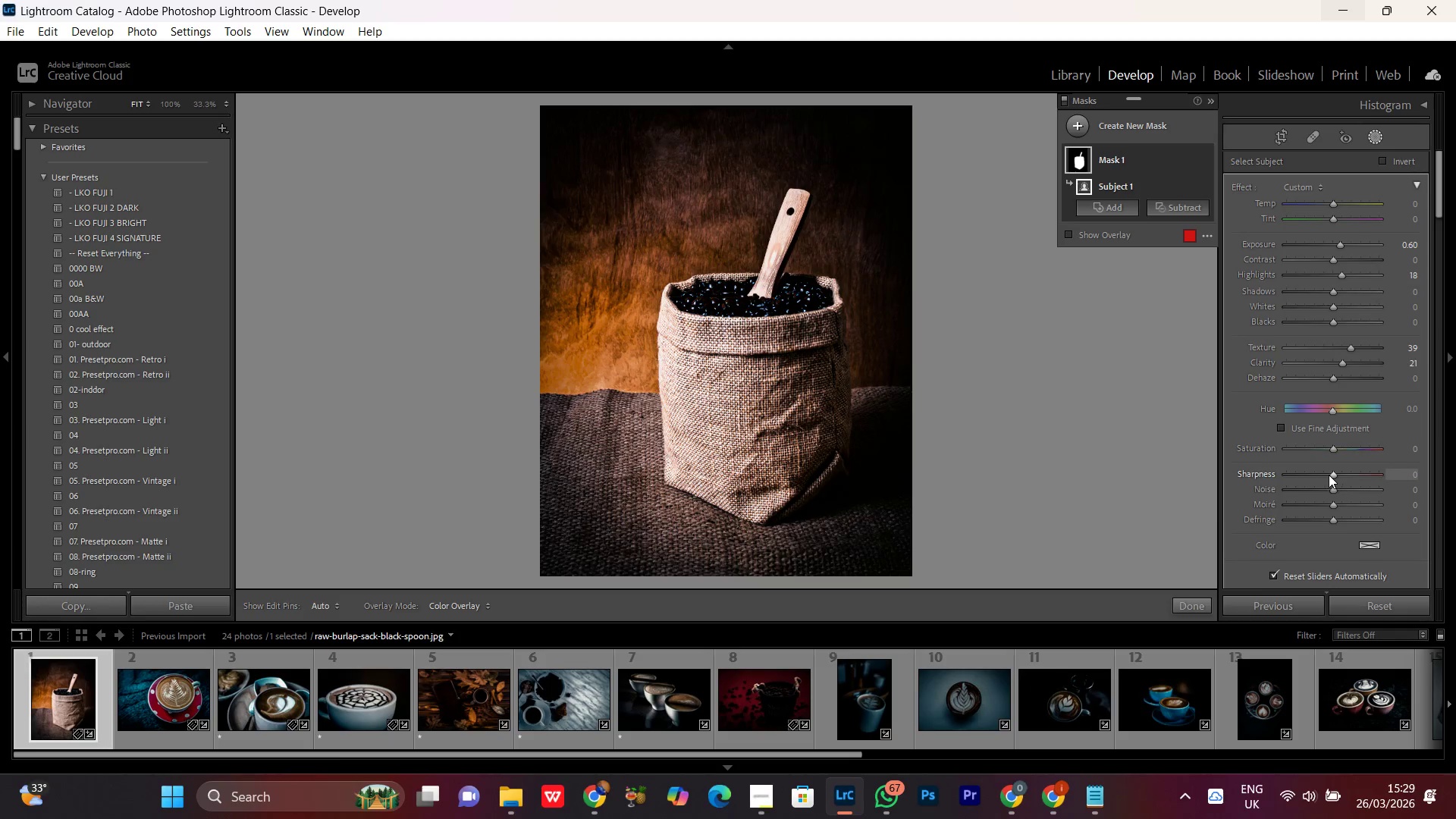 
left_click([1333, 474])
 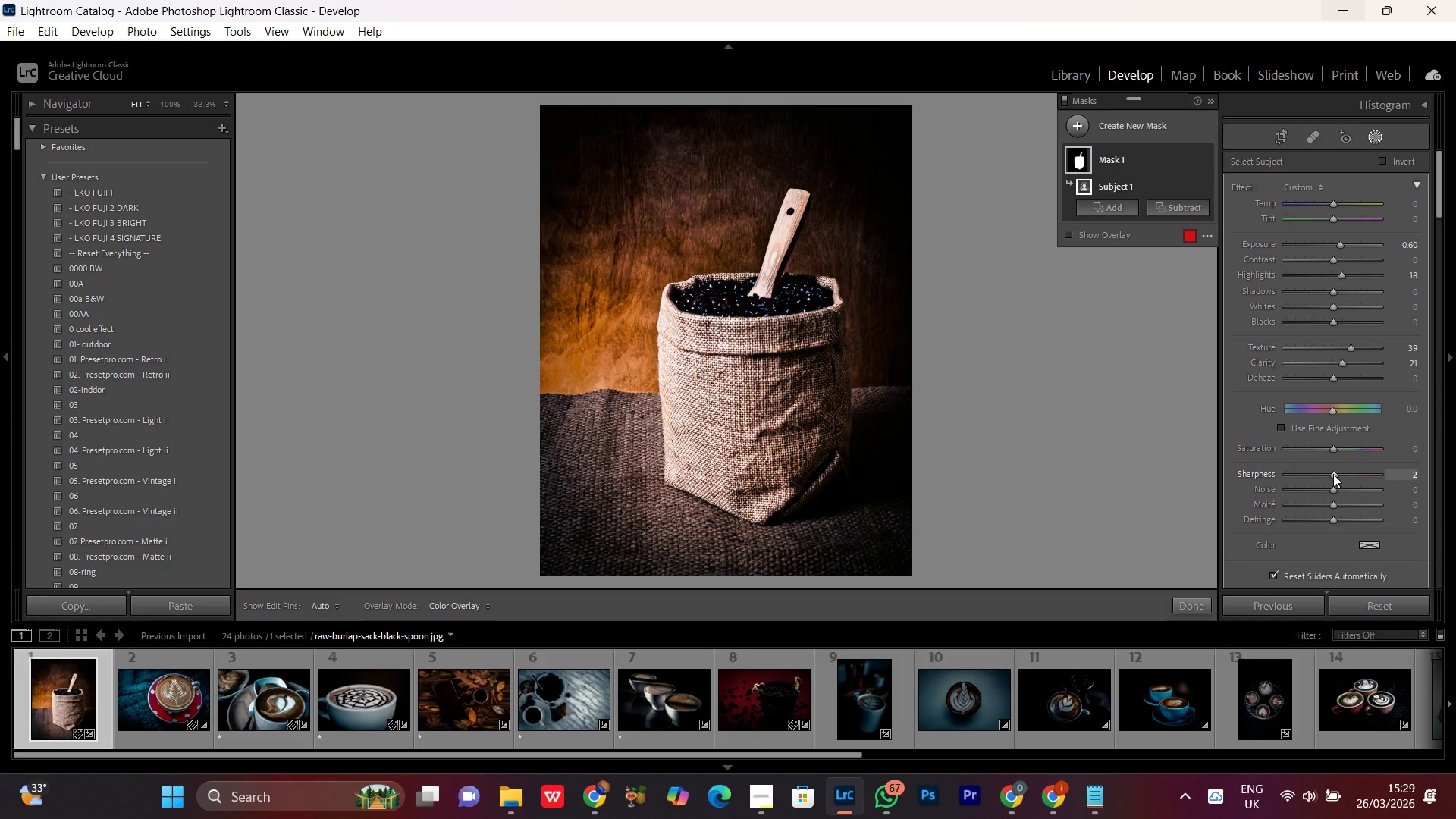 
scroll: coordinate [1338, 477], scroll_direction: up, amount: 26.0
 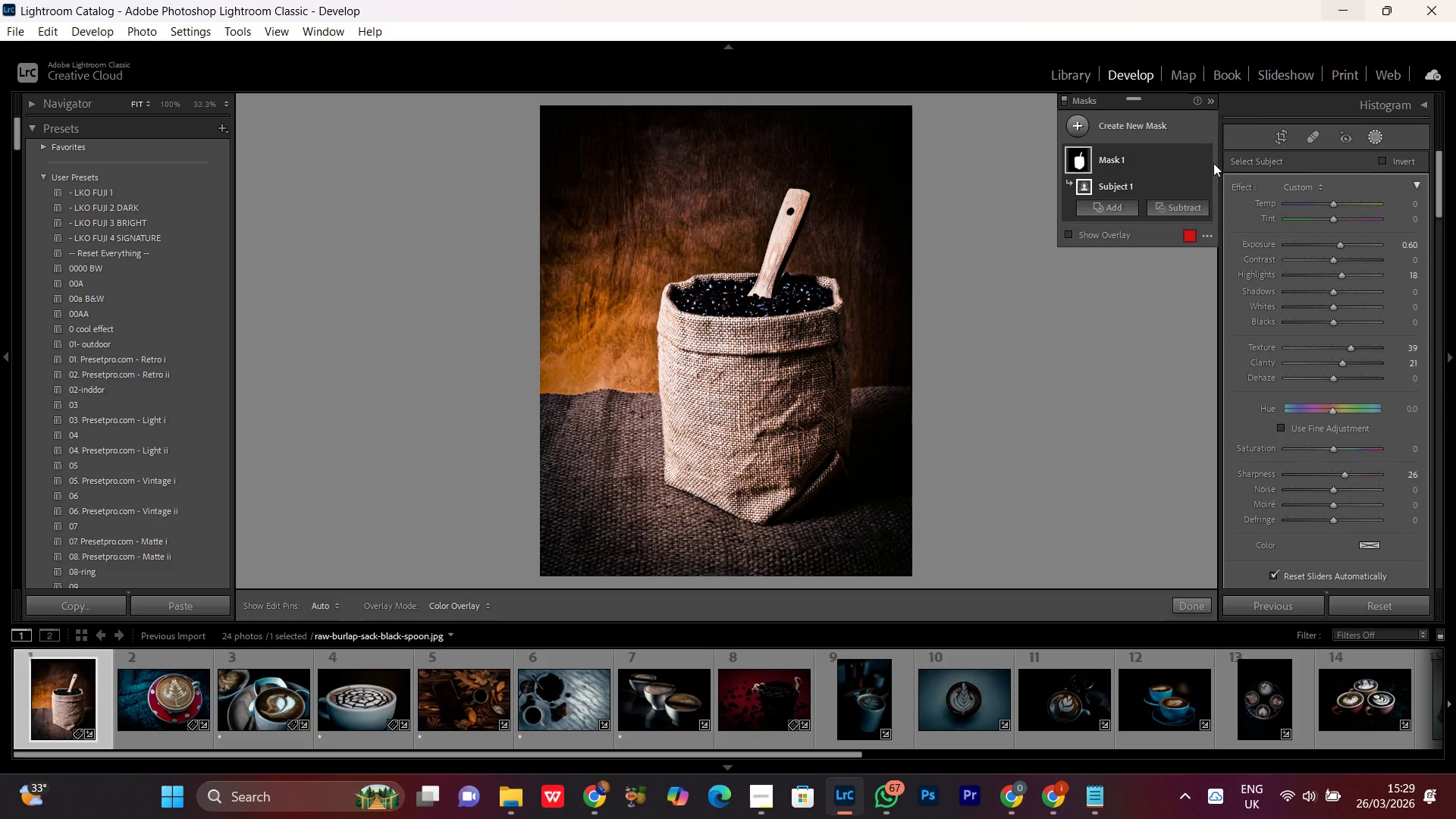 
left_click([1205, 161])
 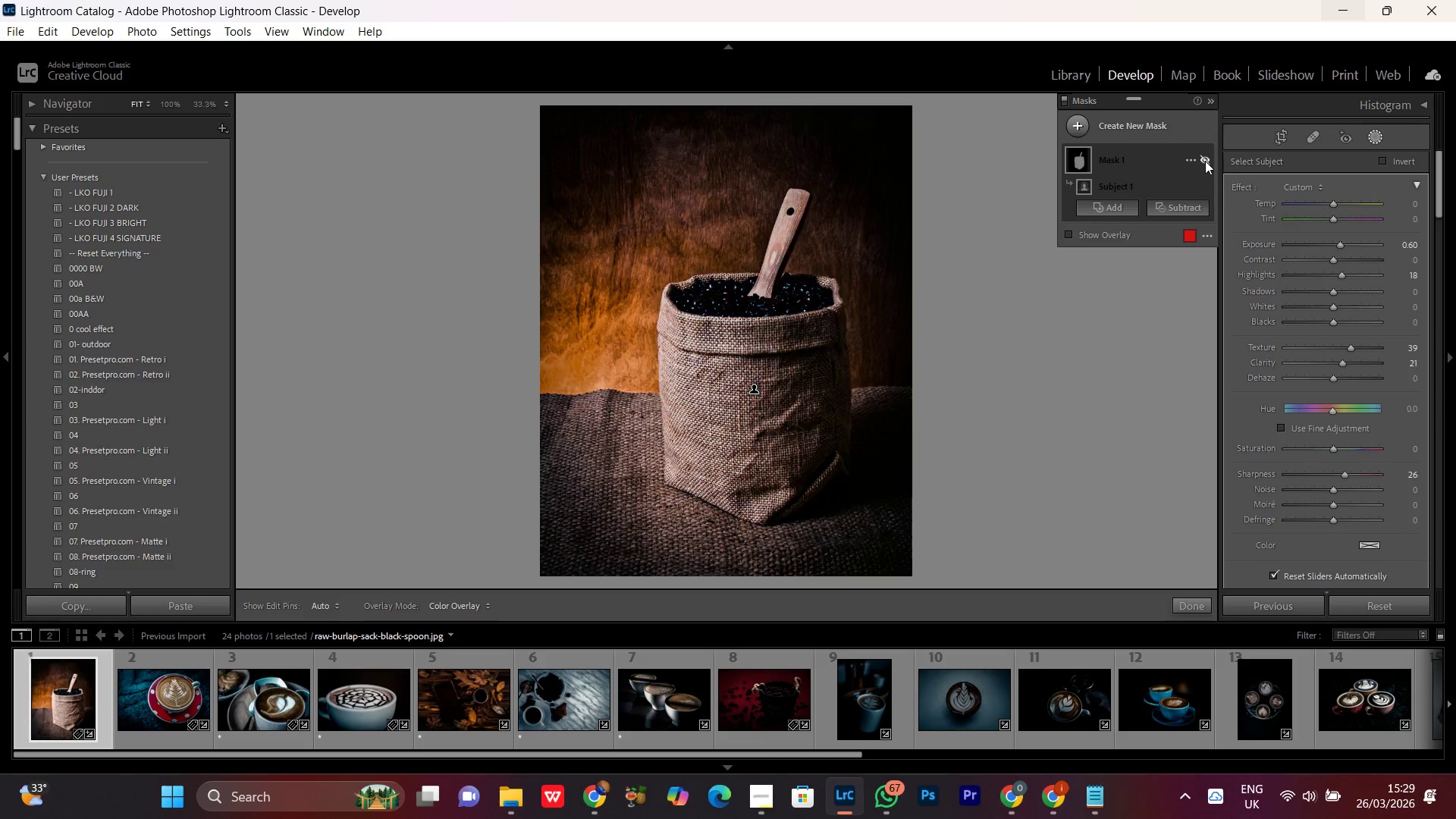 
left_click([1205, 161])
 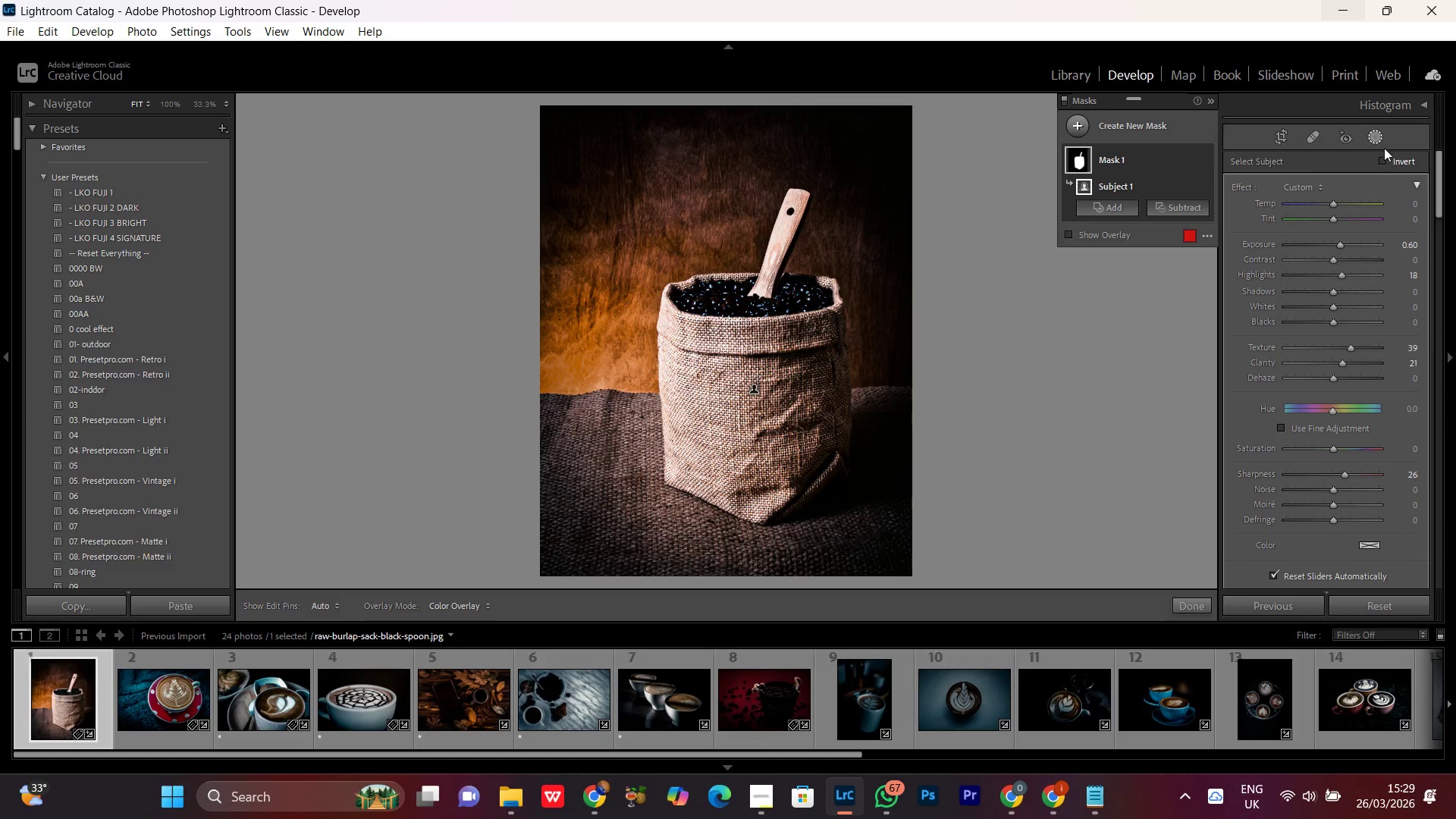 
left_click([1374, 139])
 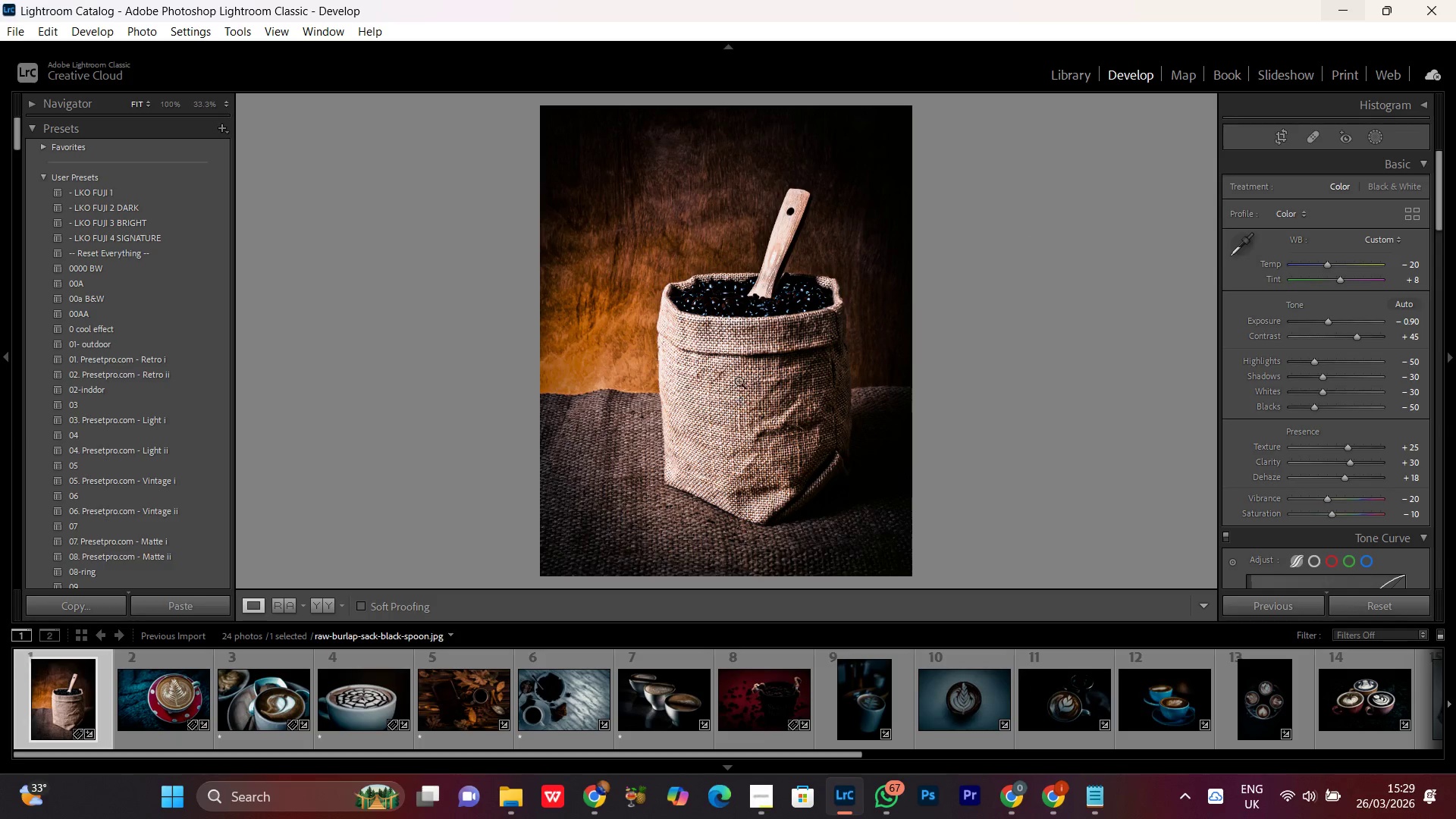 
double_click([769, 315])
 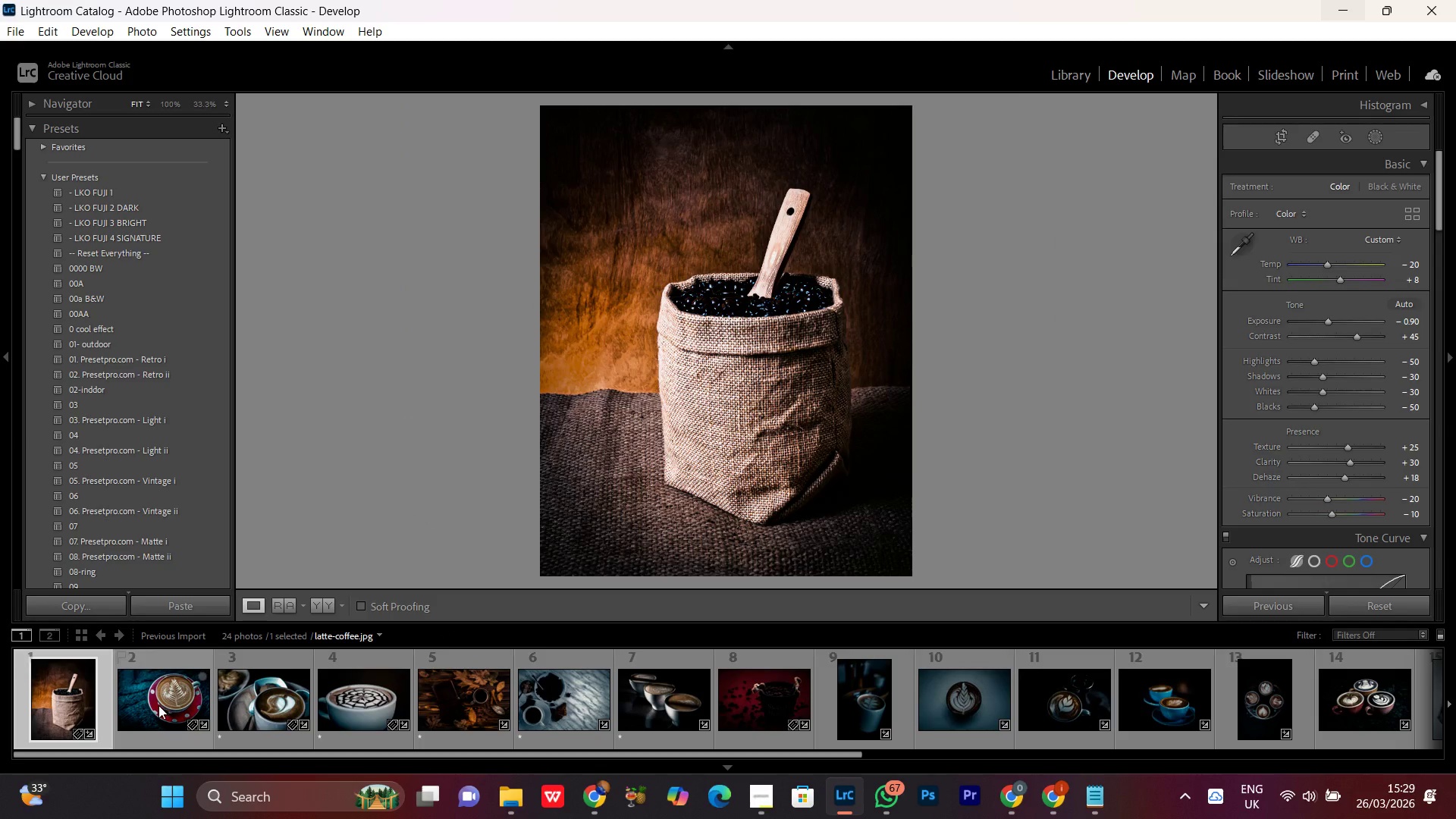 
double_click([158, 705])
 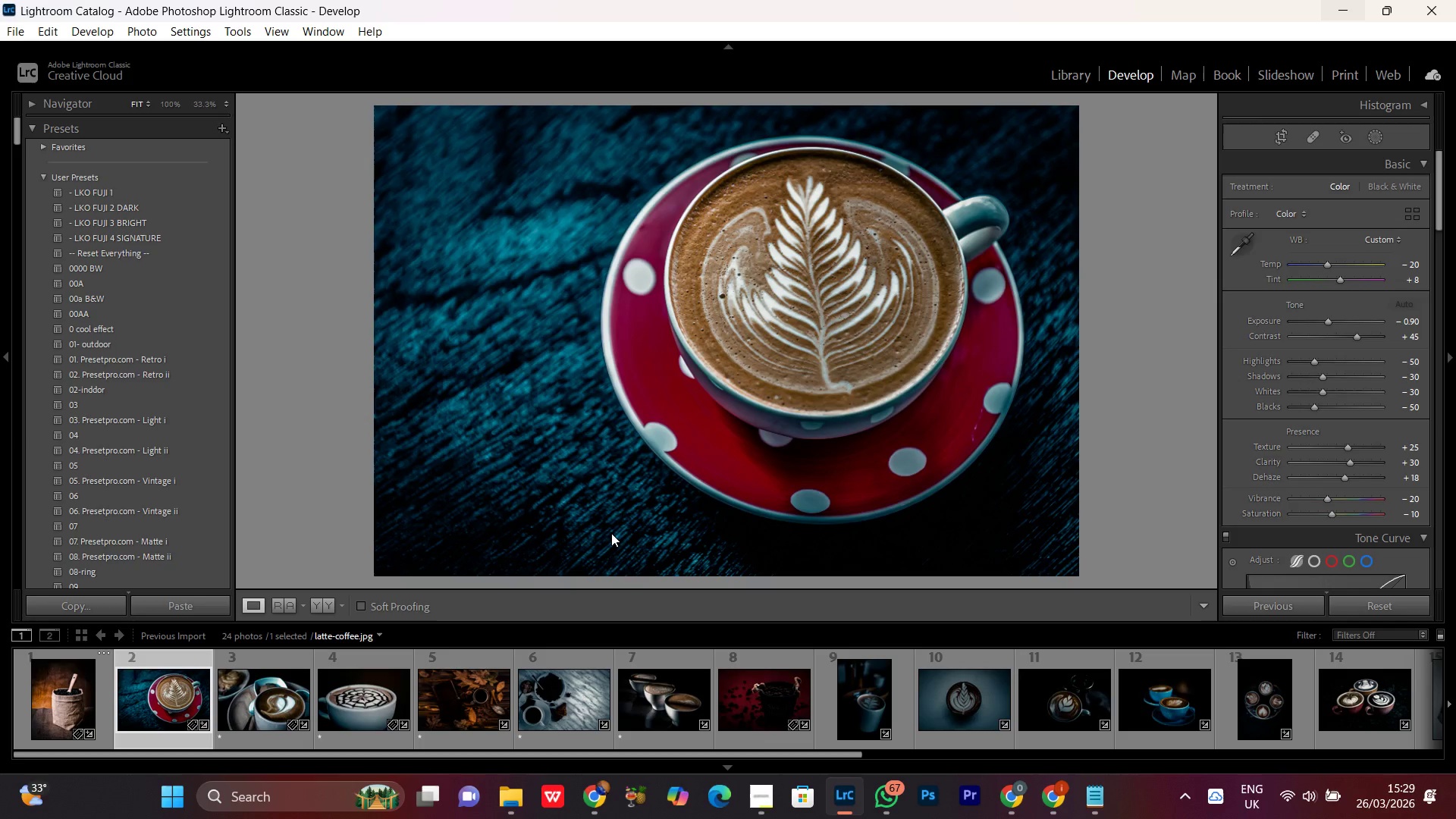 
left_click([1373, 136])
 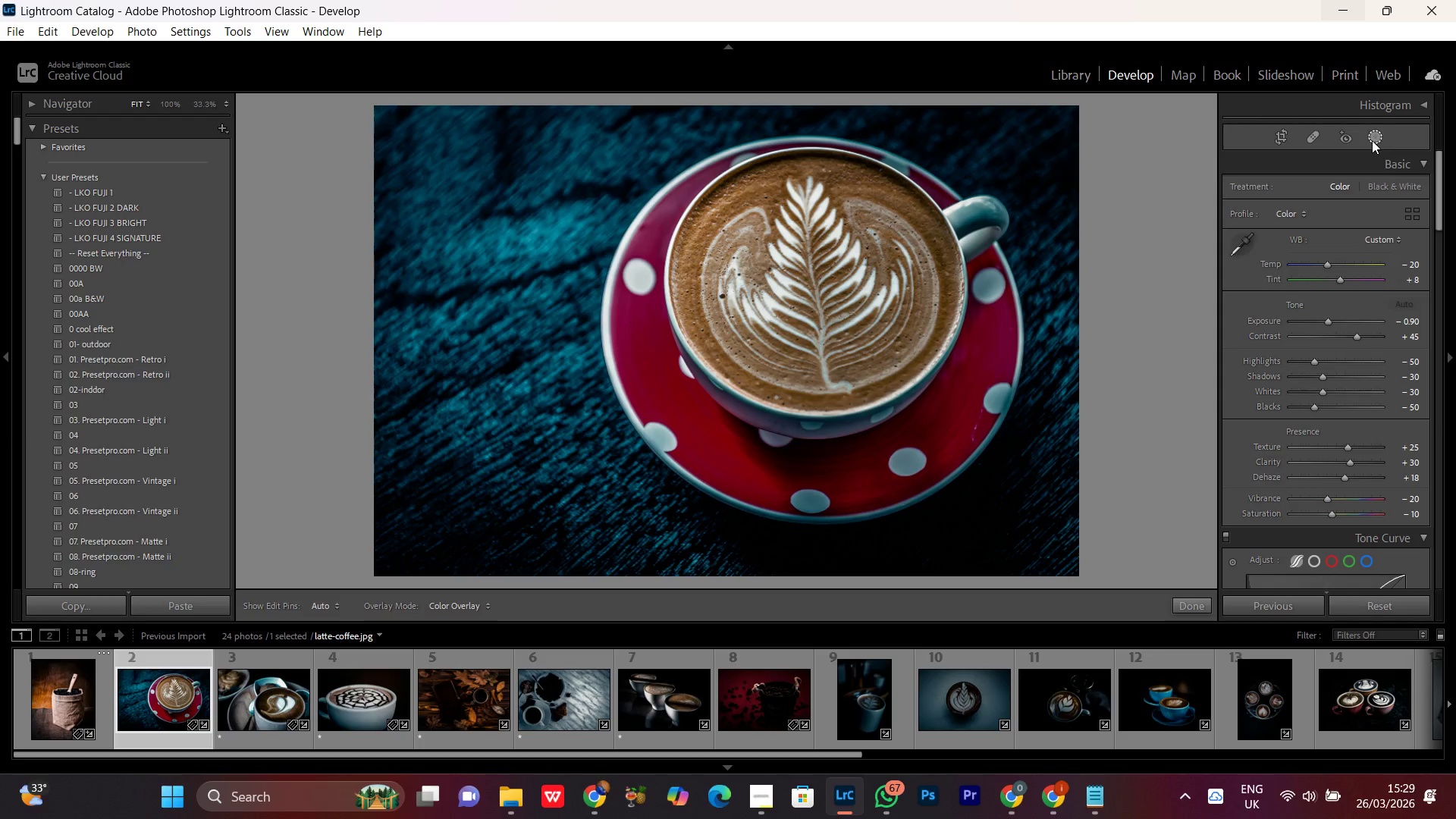 
left_click([1376, 137])
 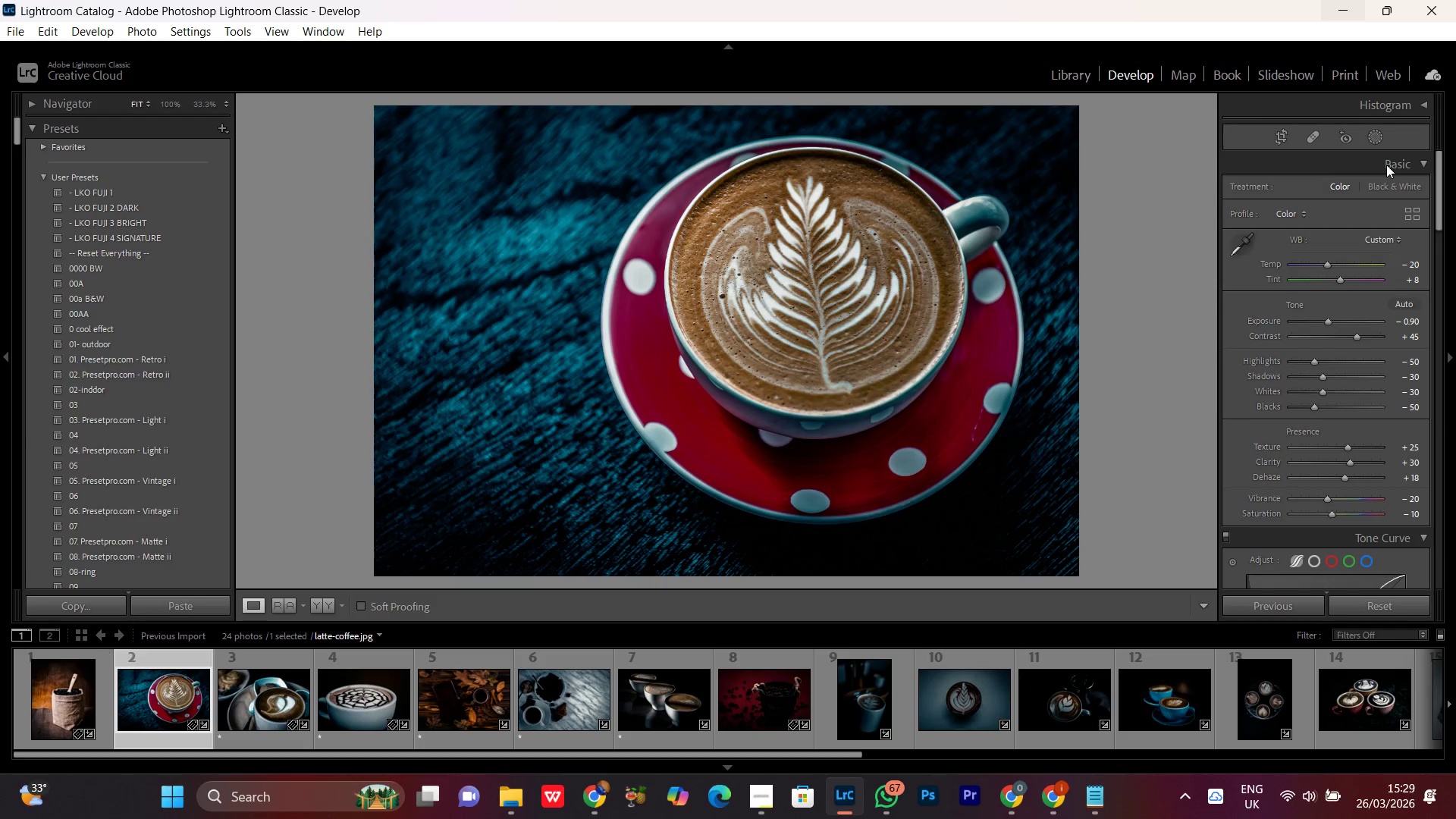 
left_click([1371, 143])
 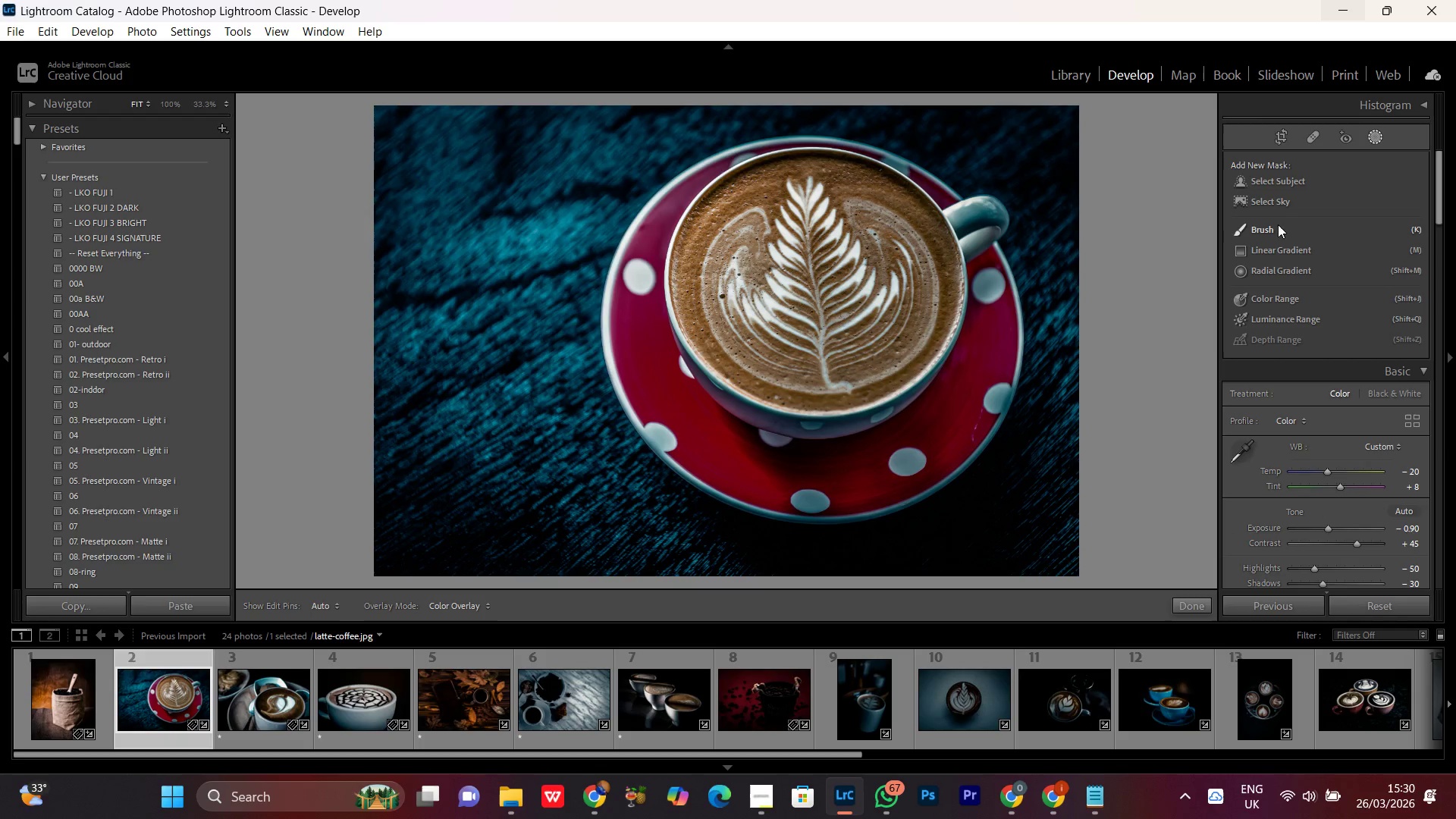 
left_click([1272, 232])
 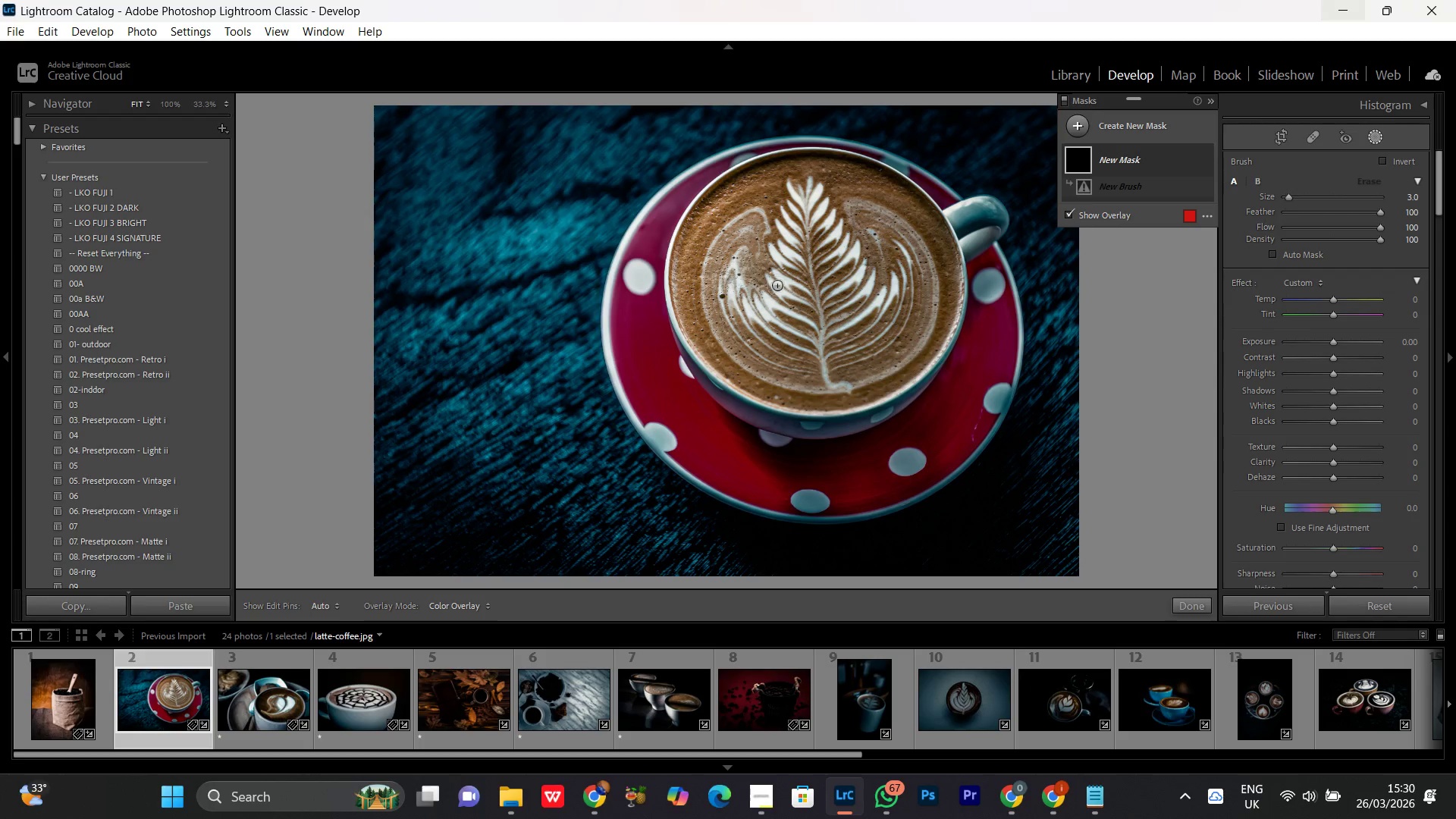 
left_click_drag(start_coordinate=[785, 253], to_coordinate=[781, 290])
 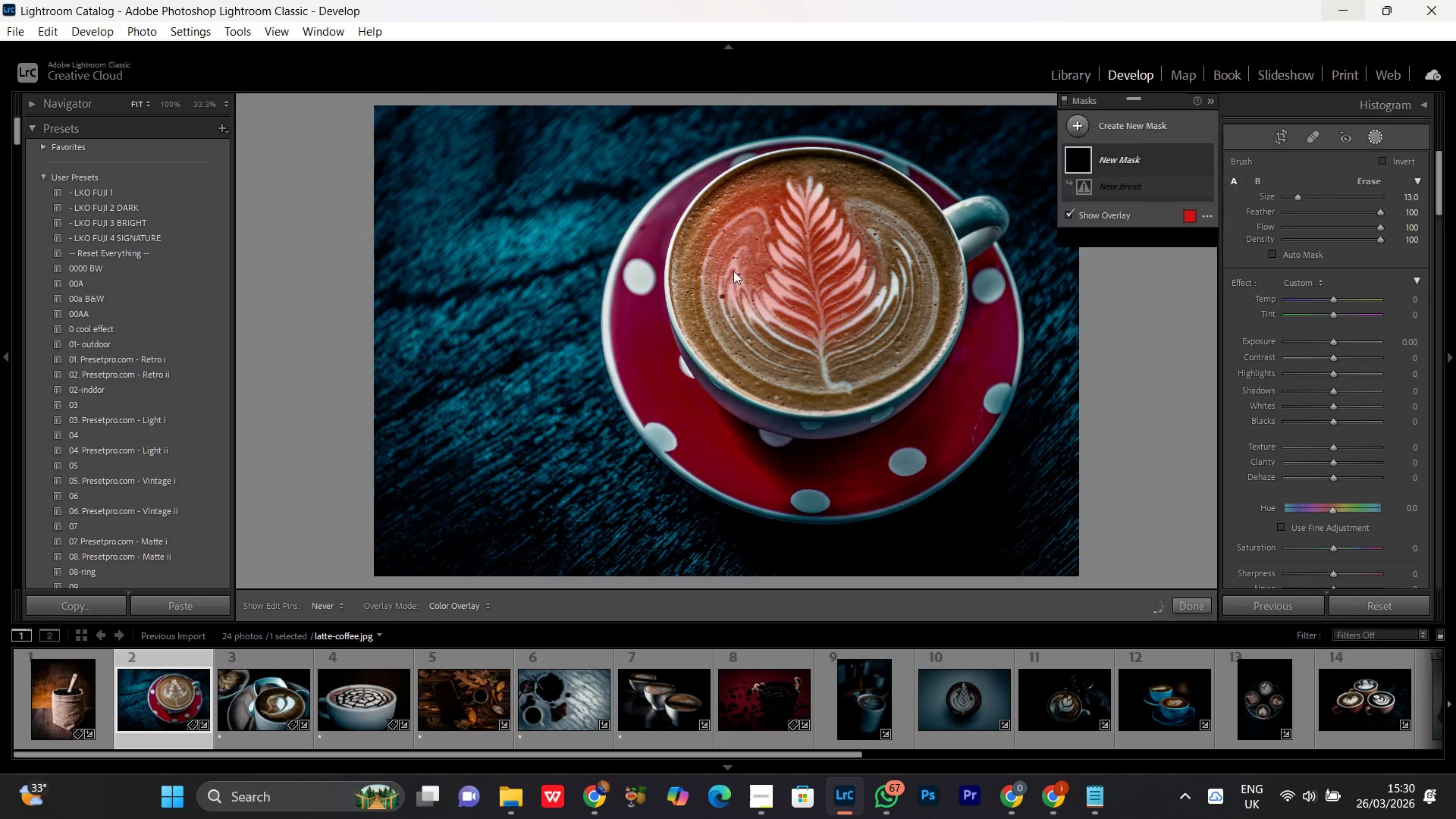 
scroll: coordinate [784, 282], scroll_direction: up, amount: 10.0
 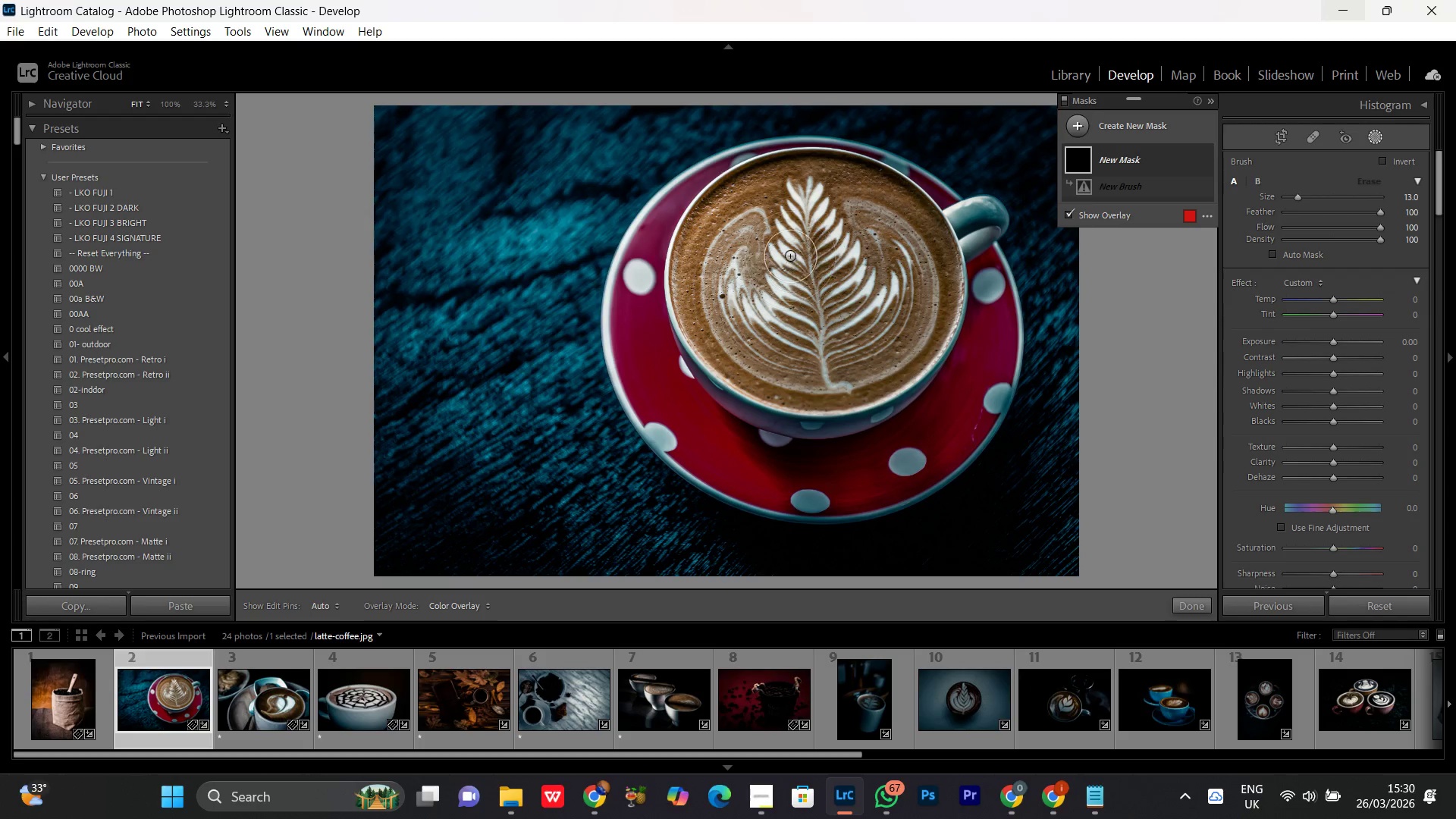 
left_click_drag(start_coordinate=[739, 271], to_coordinate=[779, 315])
 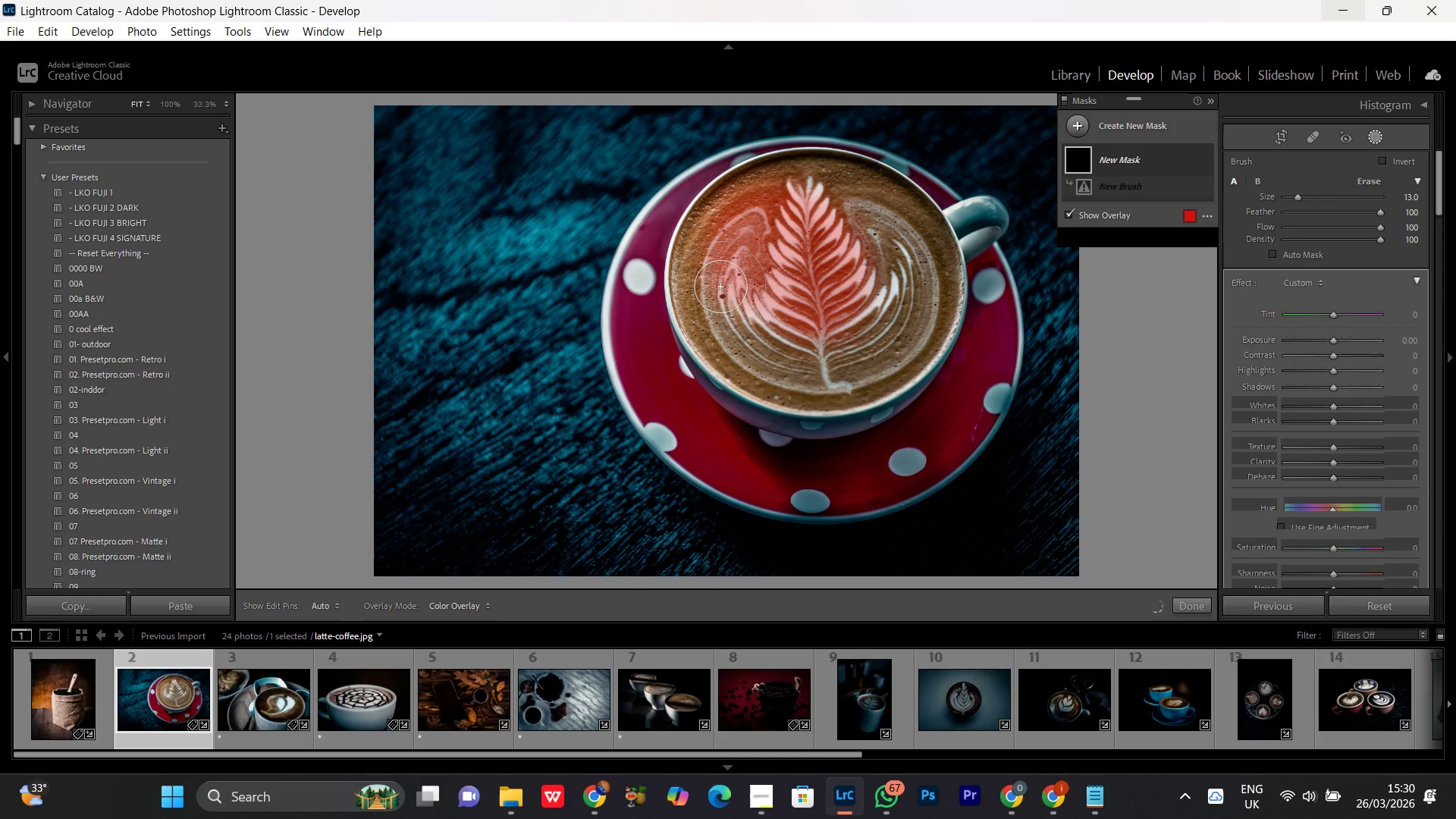 
left_click_drag(start_coordinate=[722, 271], to_coordinate=[834, 318])
 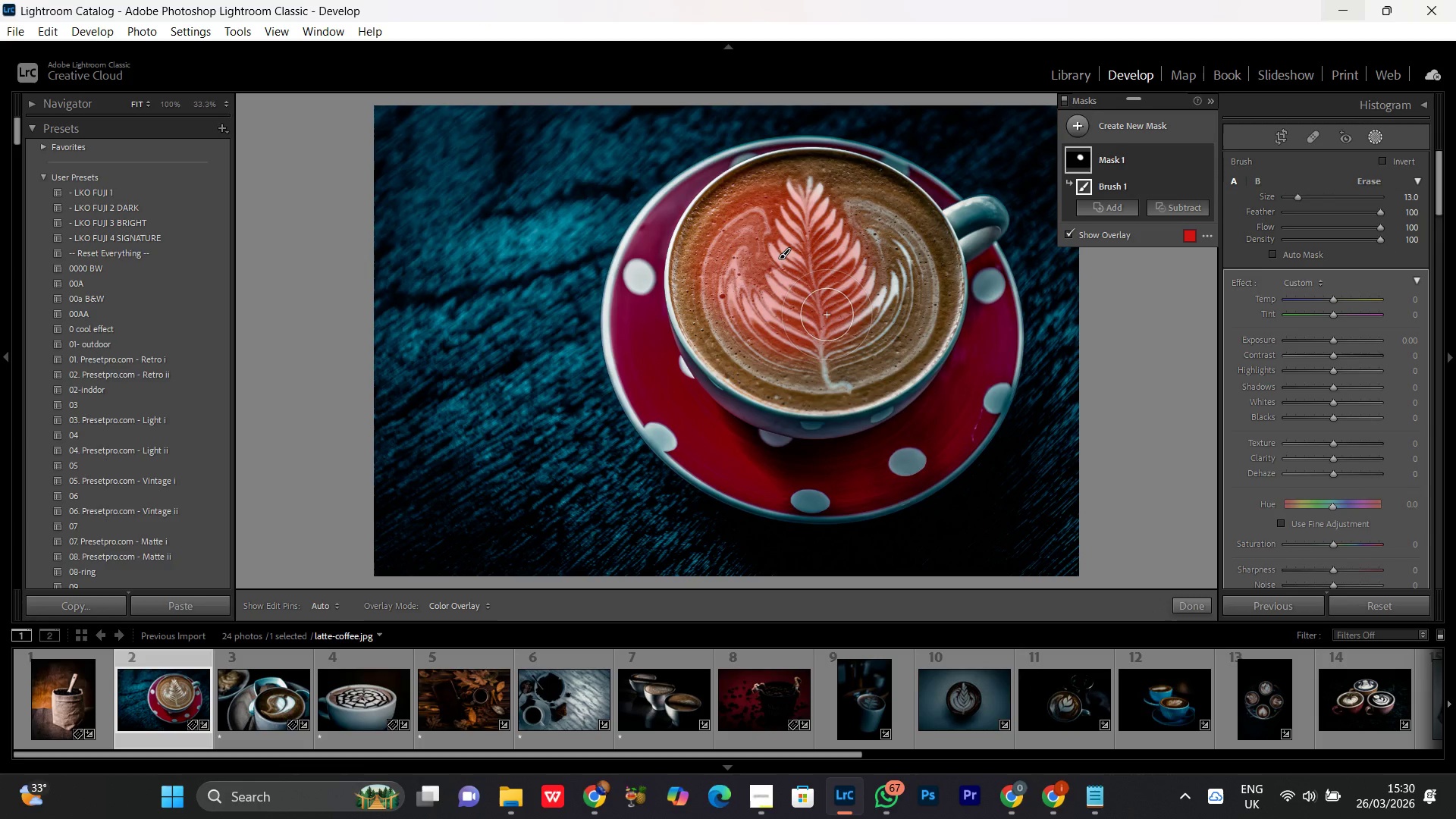 
scroll: coordinate [710, 261], scroll_direction: down, amount: 10.0
 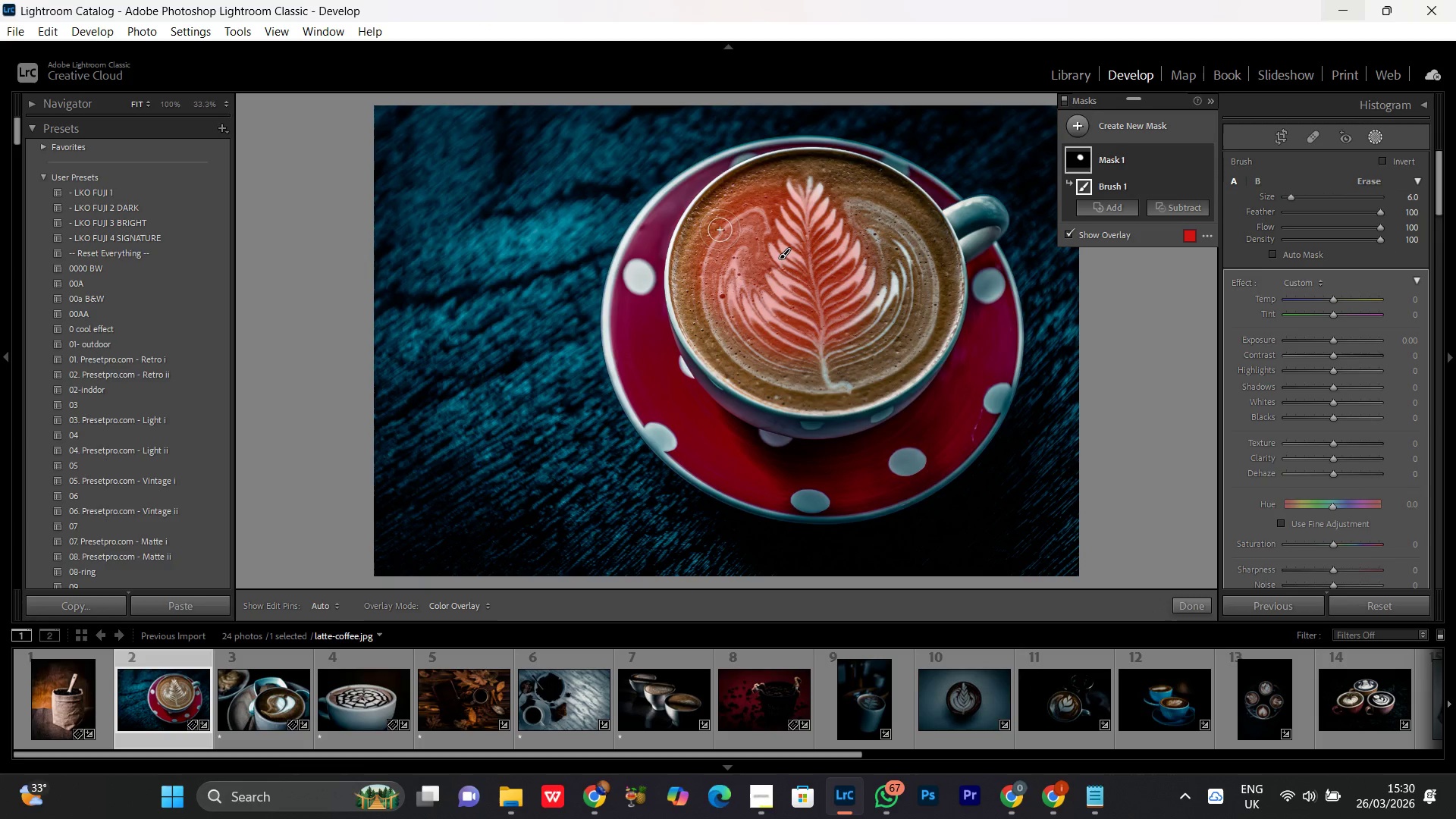 
left_click_drag(start_coordinate=[713, 220], to_coordinate=[738, 244])
 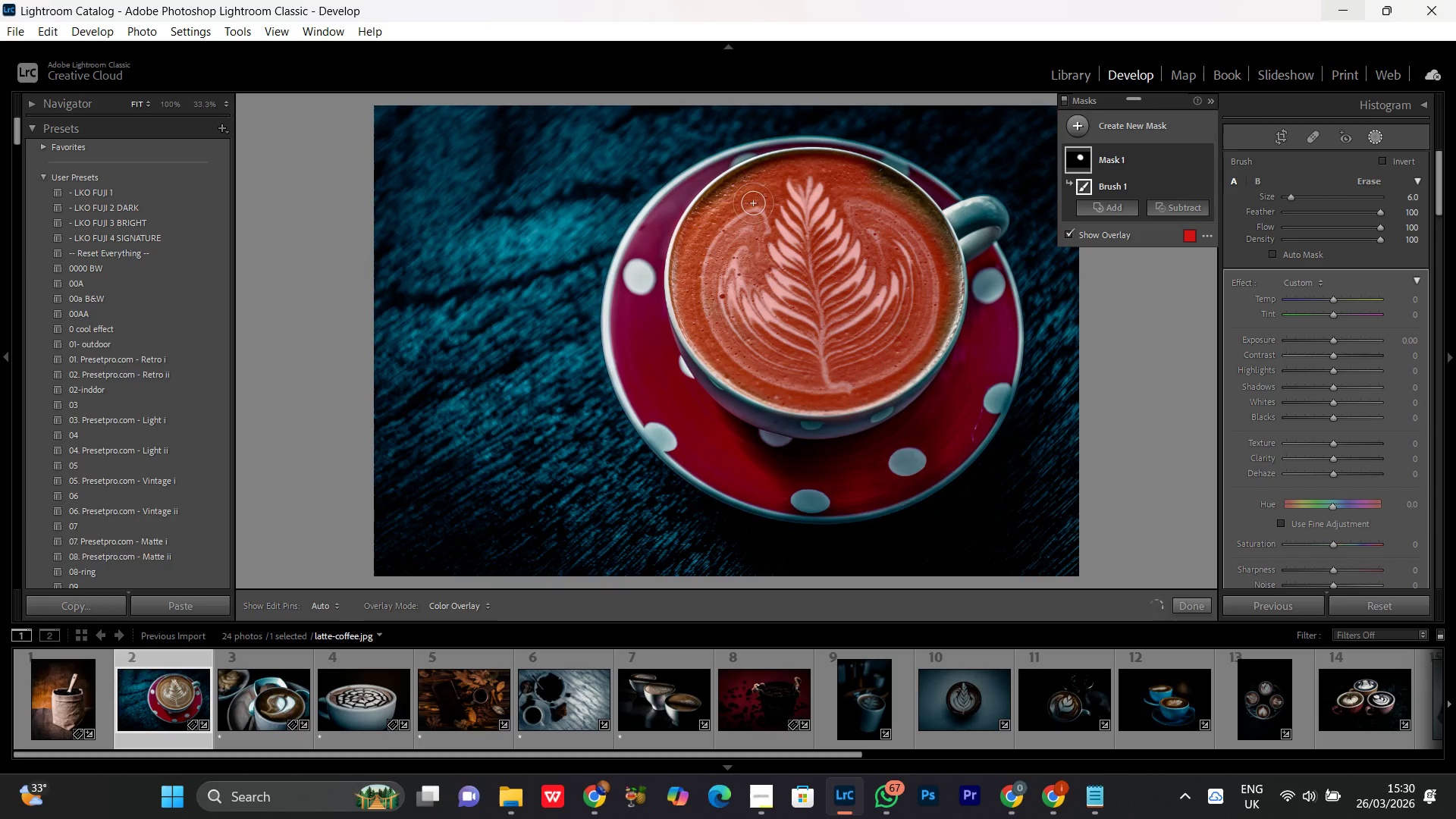 
scroll: coordinate [715, 230], scroll_direction: none, amount: 0.0
 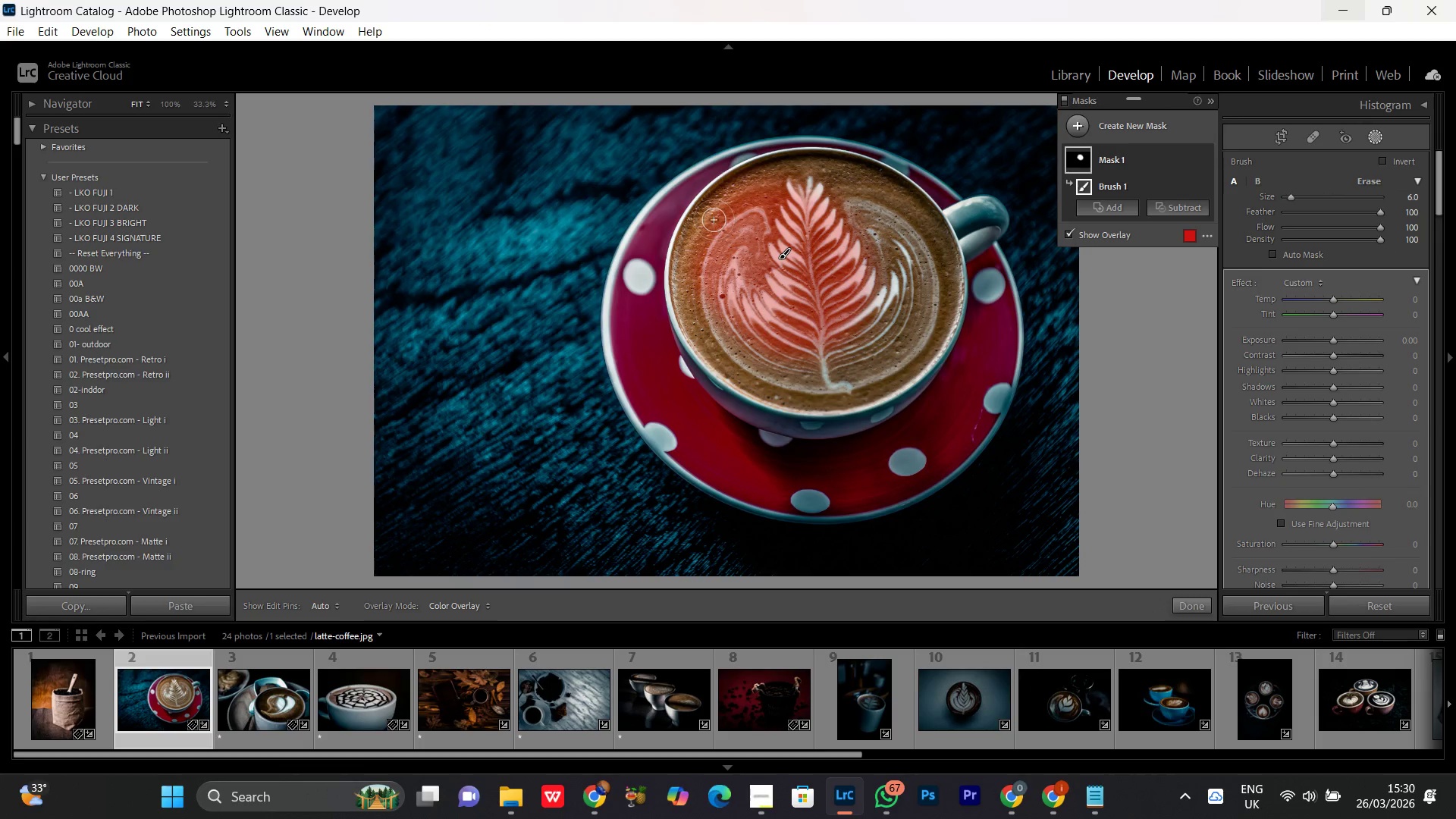 
left_click_drag(start_coordinate=[732, 206], to_coordinate=[748, 234])
 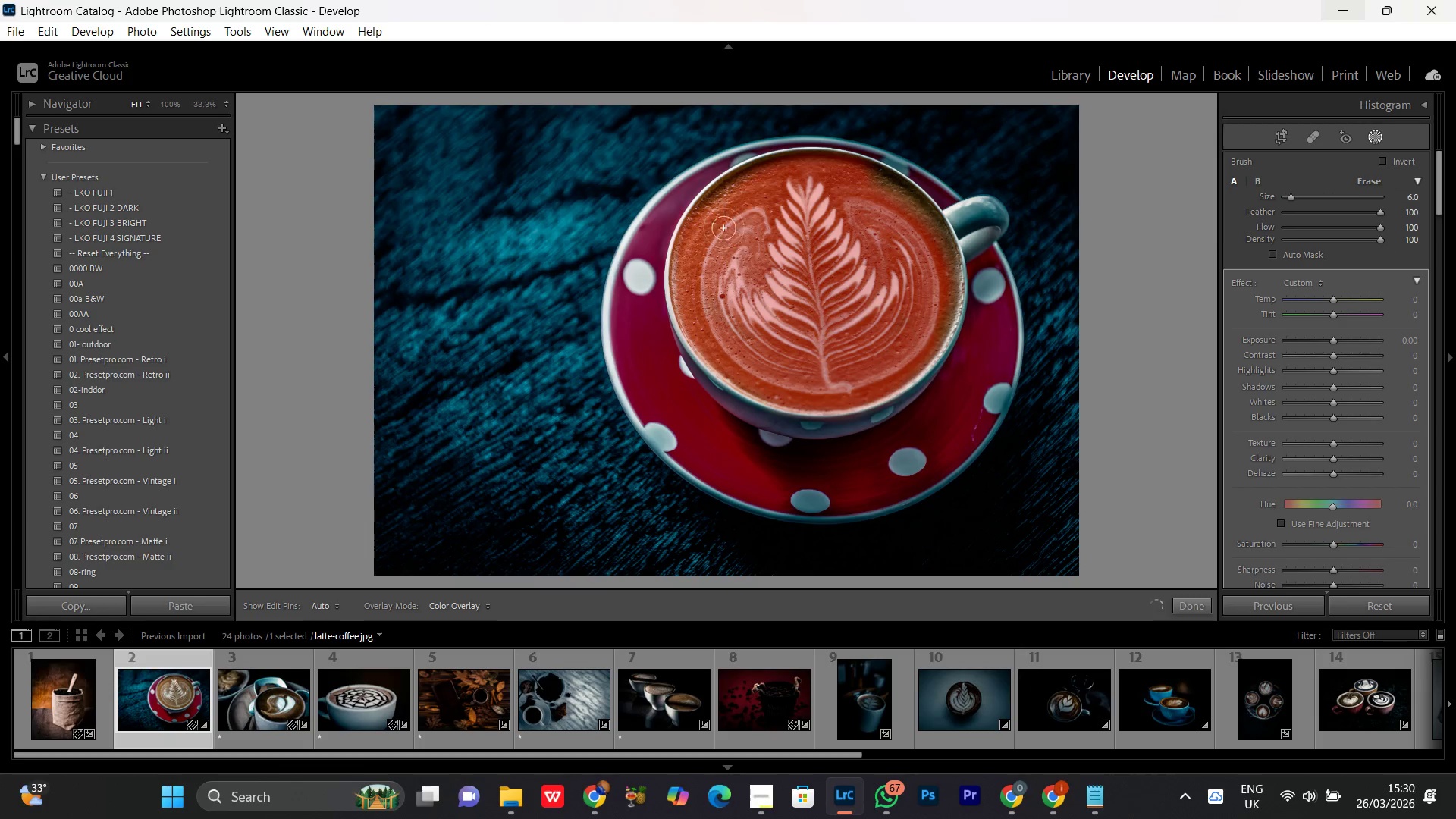 
left_click_drag(start_coordinate=[748, 214], to_coordinate=[710, 302])
 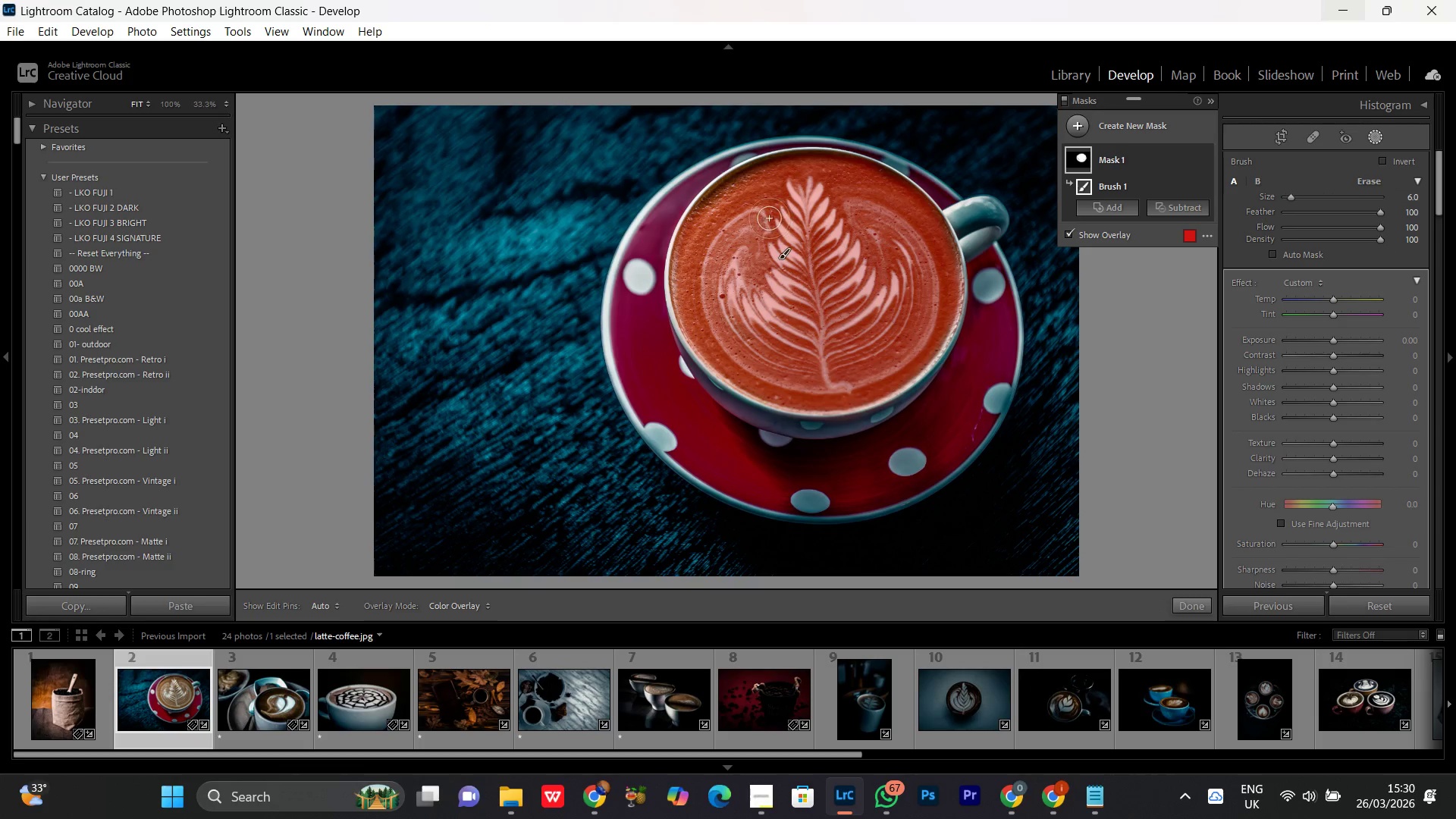 
left_click_drag(start_coordinate=[765, 218], to_coordinate=[761, 331])
 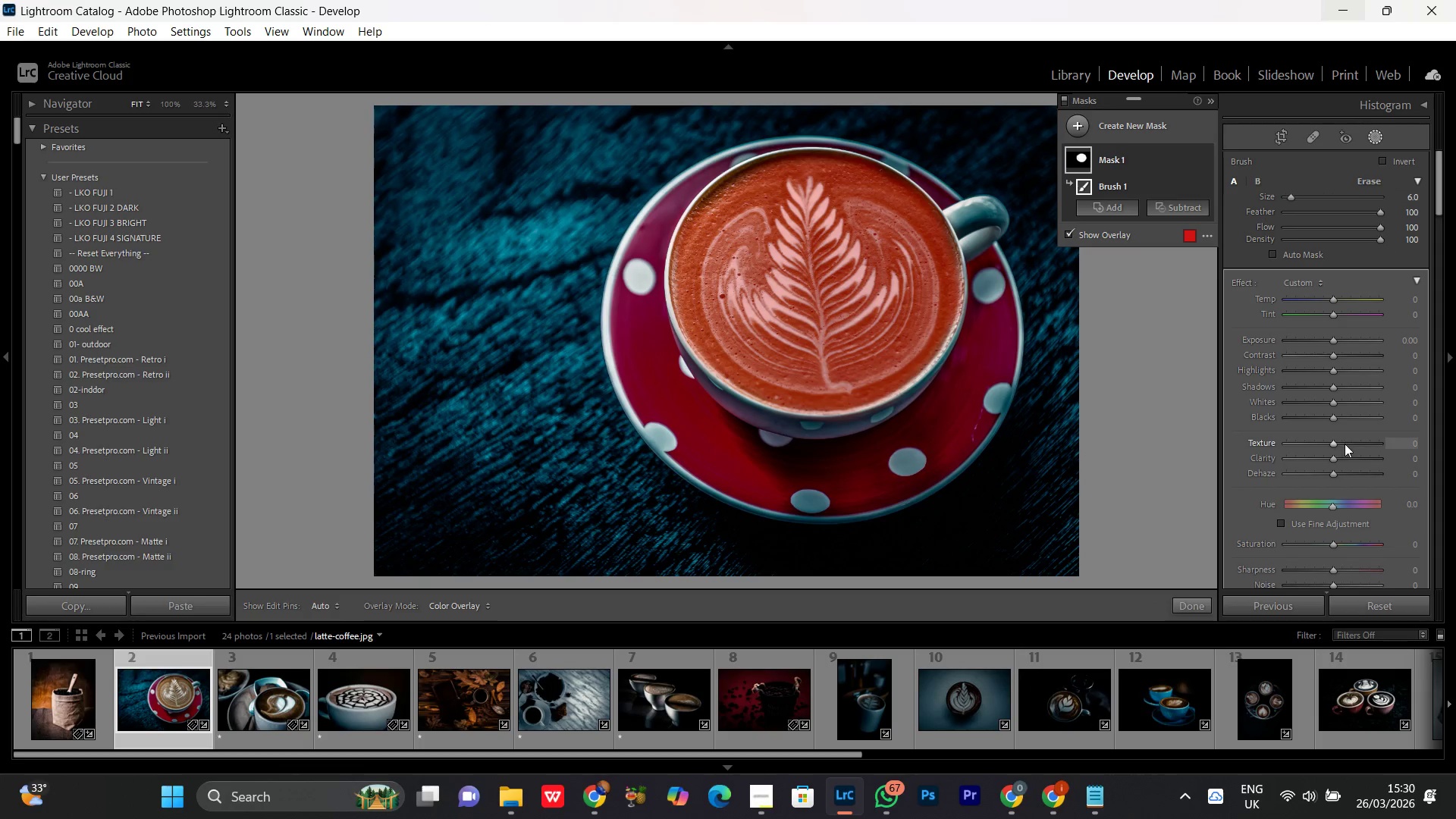 
left_click([1344, 444])
 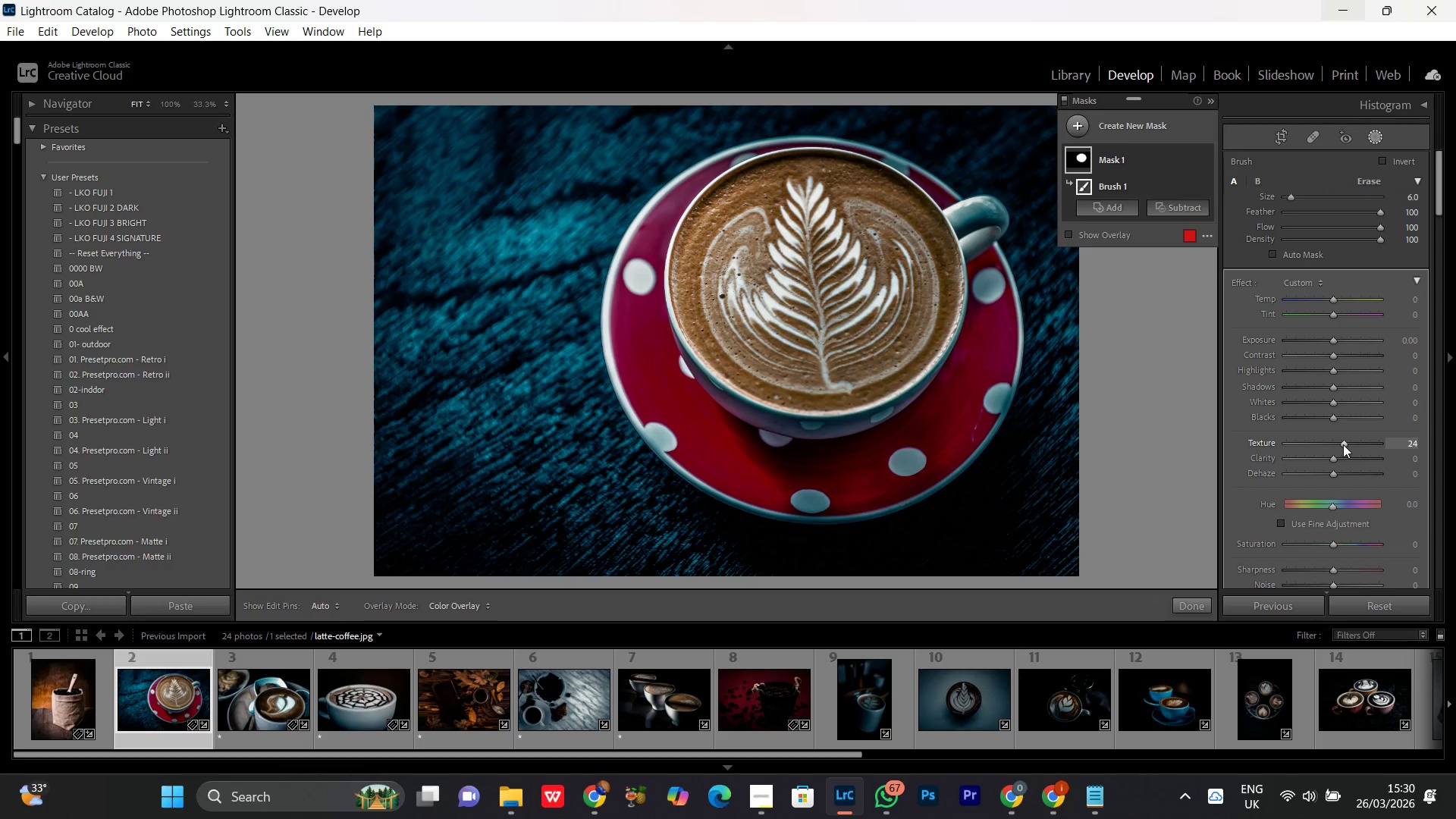 
scroll: coordinate [1343, 441], scroll_direction: up, amount: 6.0
 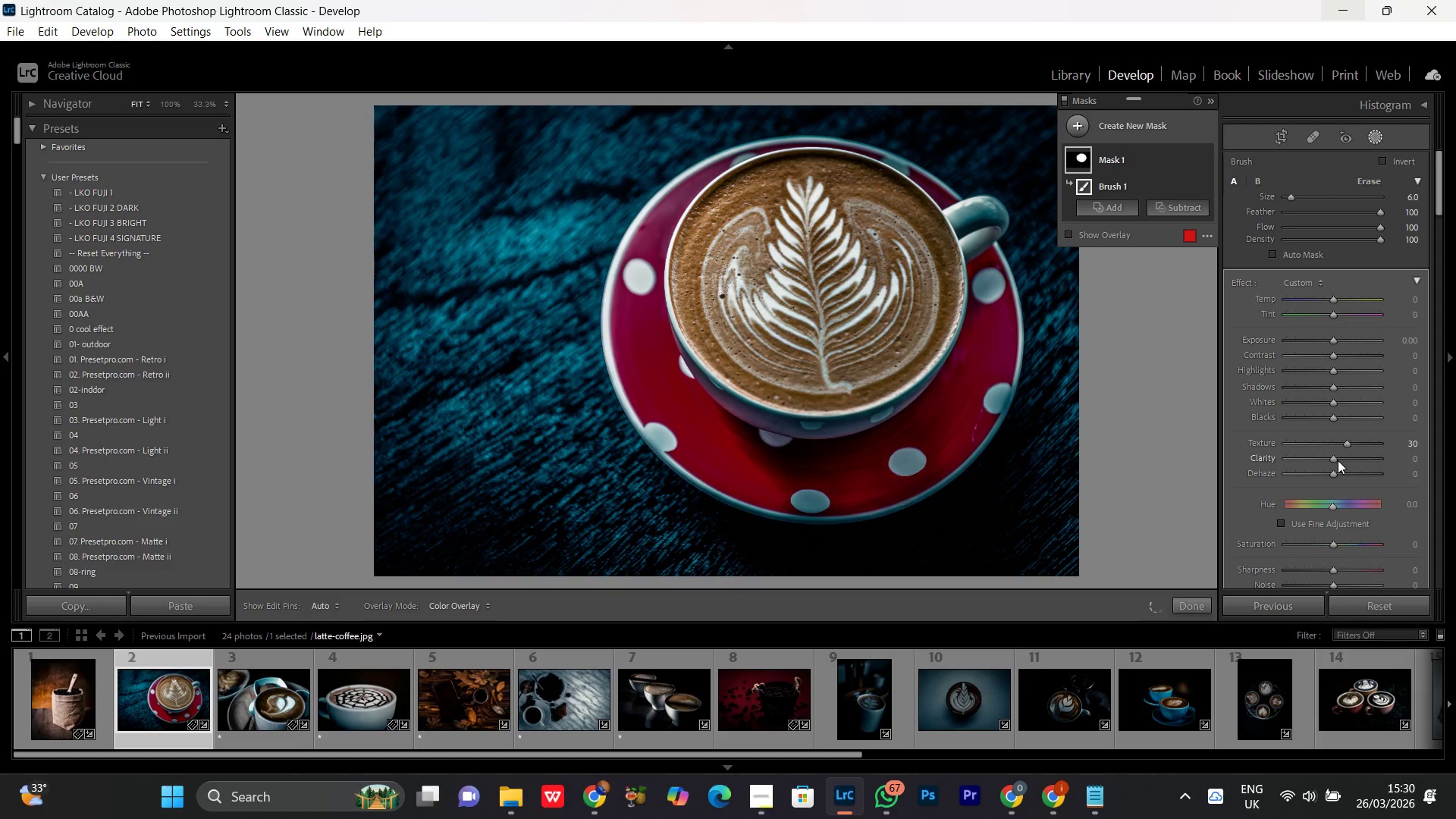 
left_click([1338, 460])
 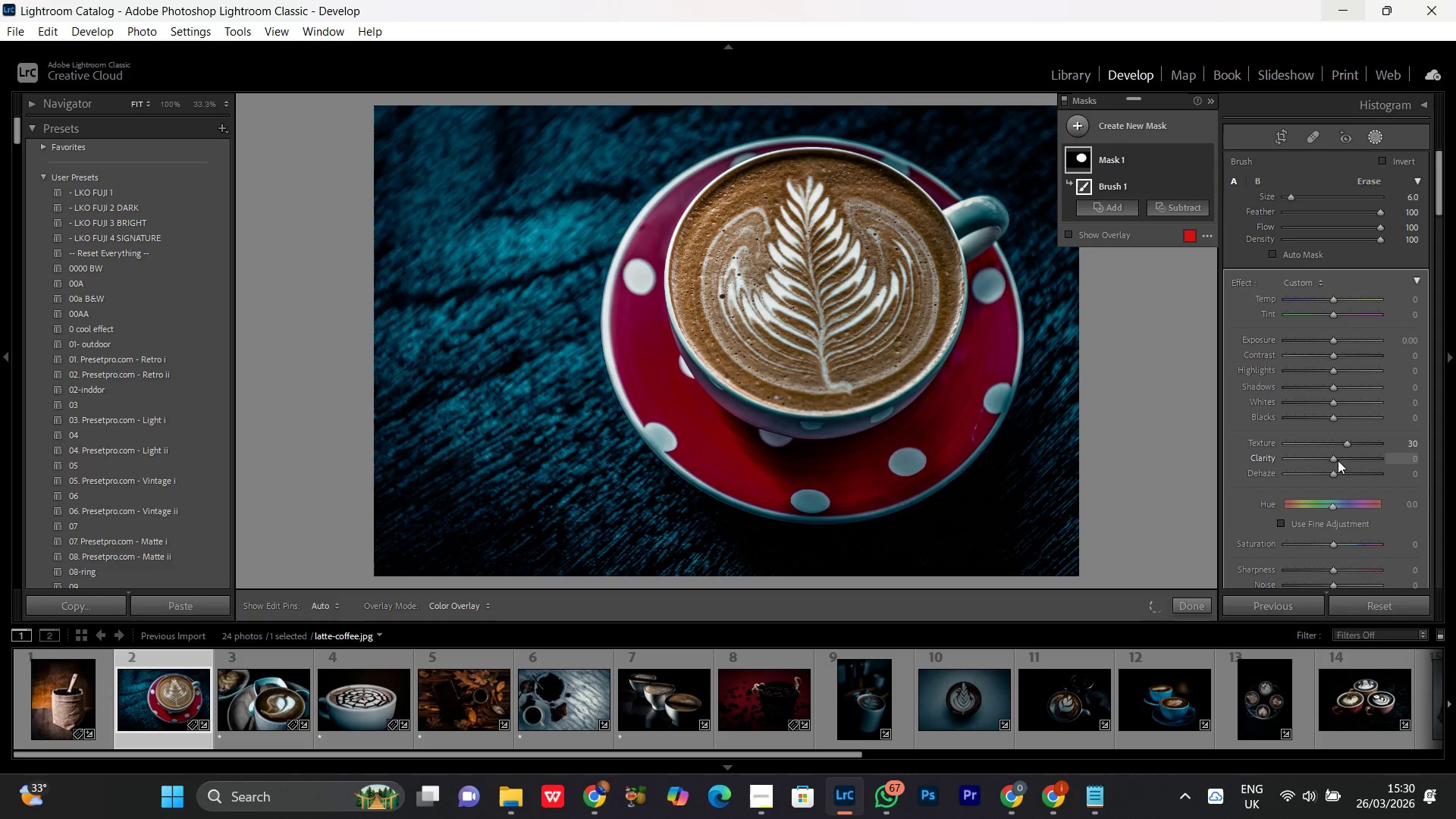 
scroll: coordinate [1341, 460], scroll_direction: up, amount: 27.0
 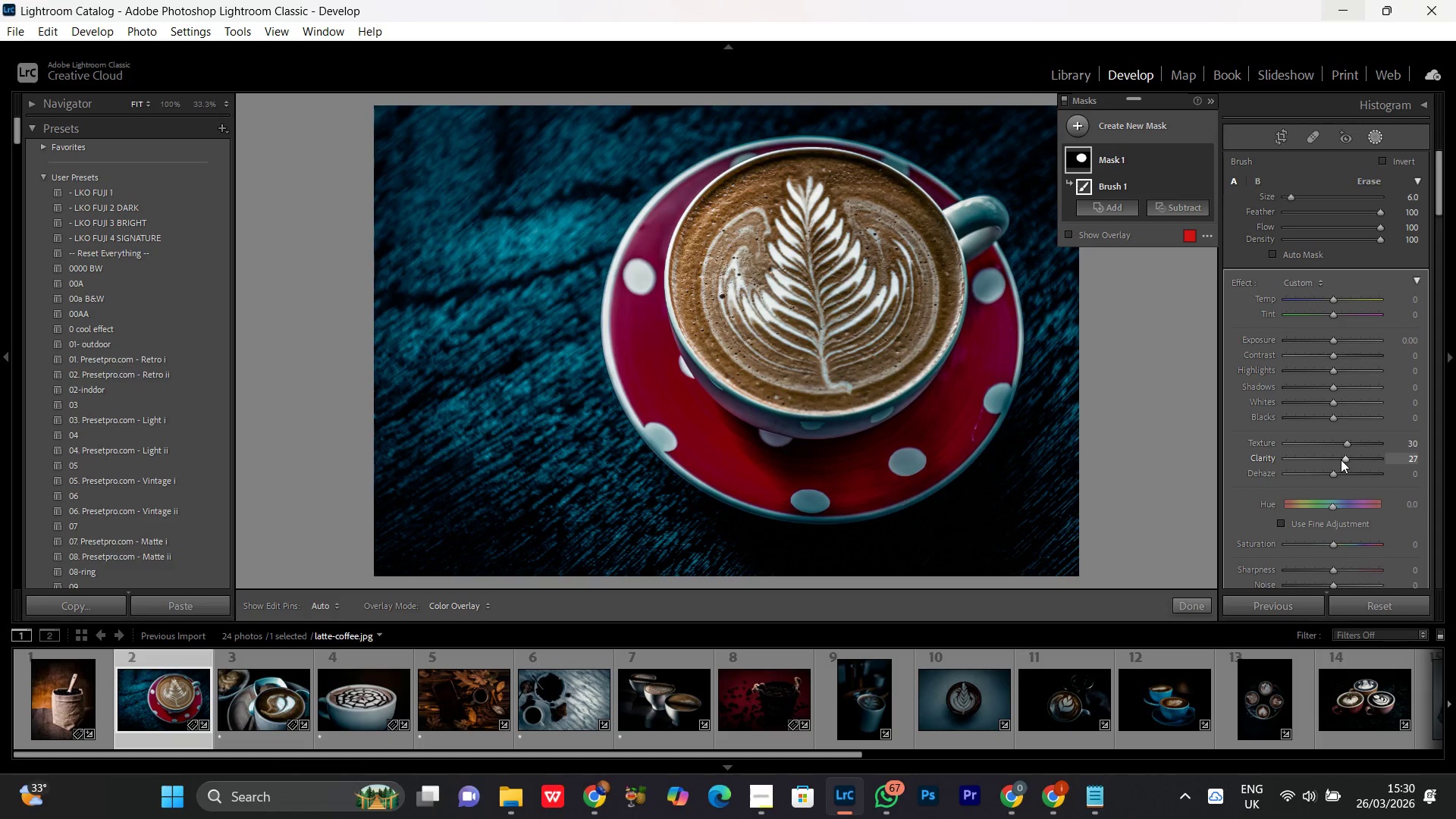 
scroll: coordinate [1341, 460], scroll_direction: down, amount: 1.0
 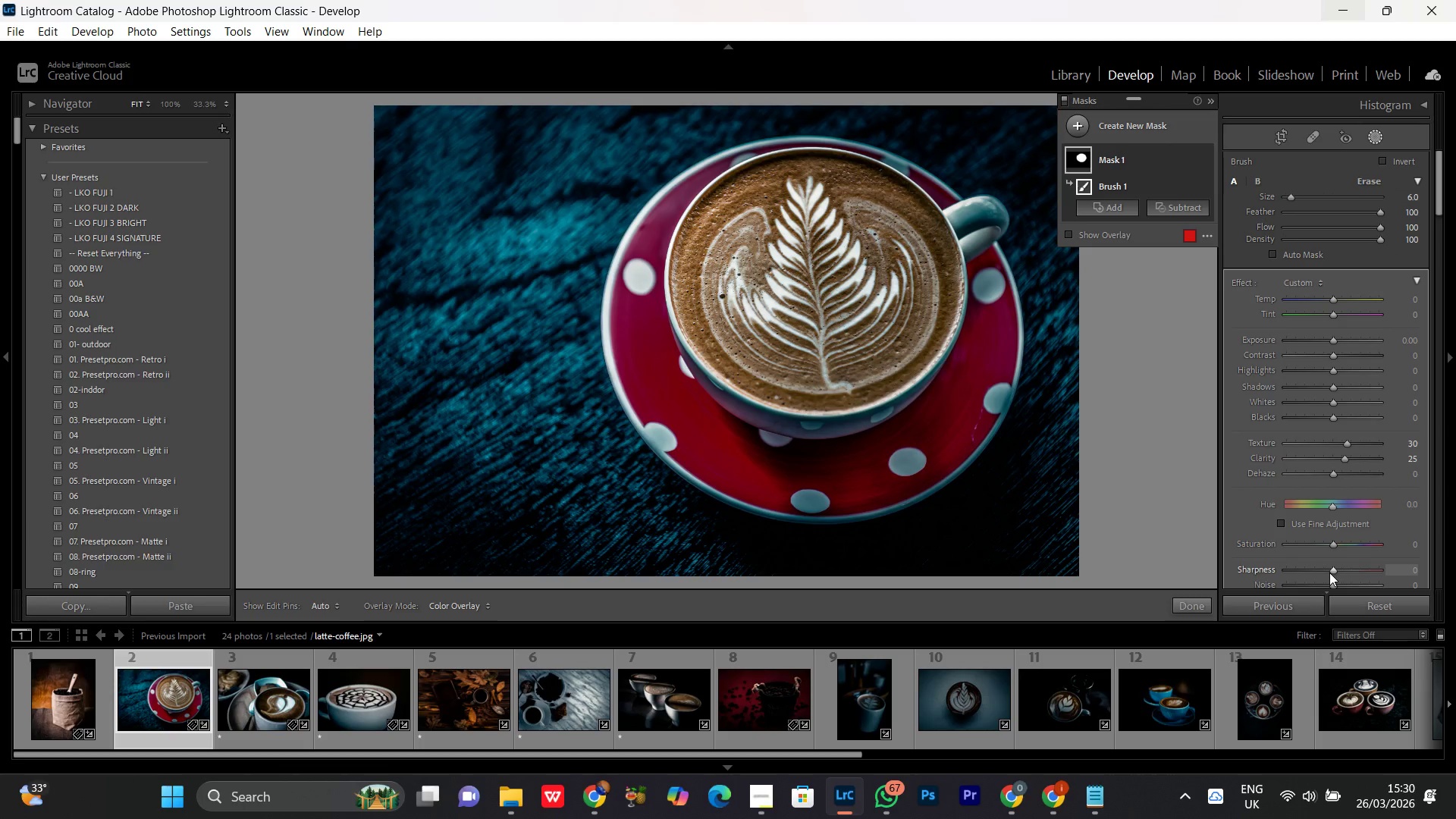 
left_click([1332, 572])
 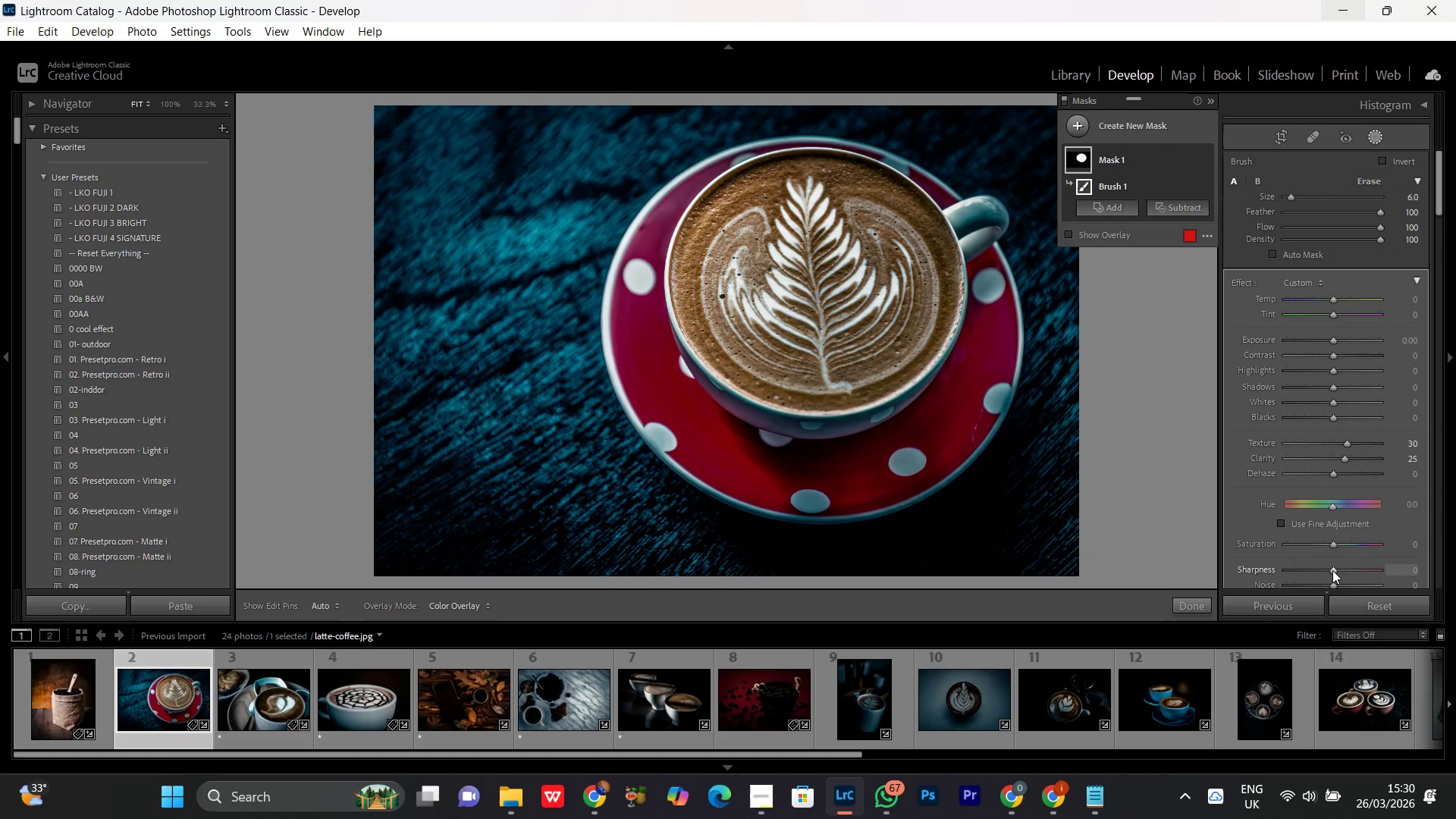 
scroll: coordinate [1329, 569], scroll_direction: up, amount: 13.0
 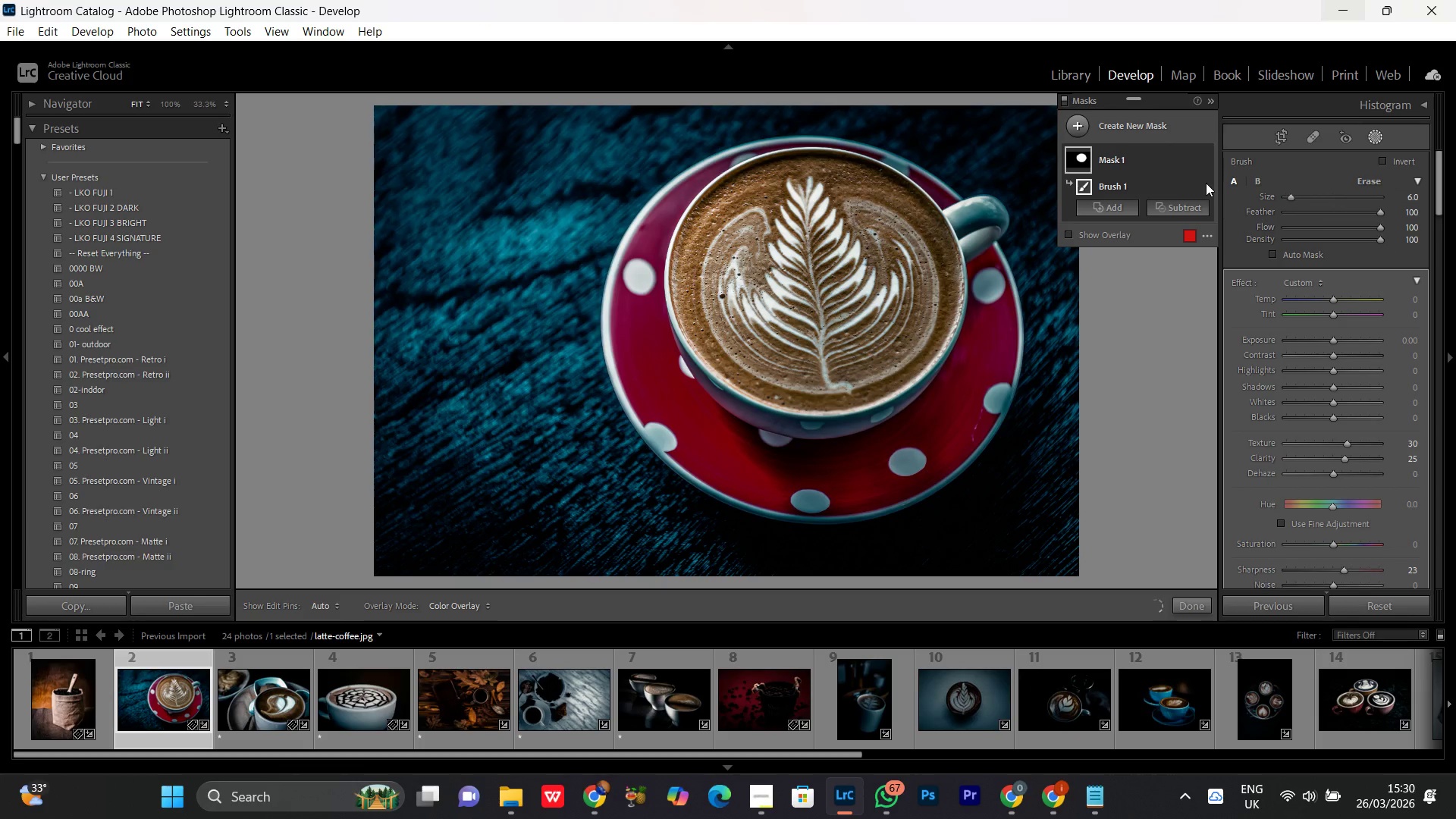 
left_click([1203, 158])
 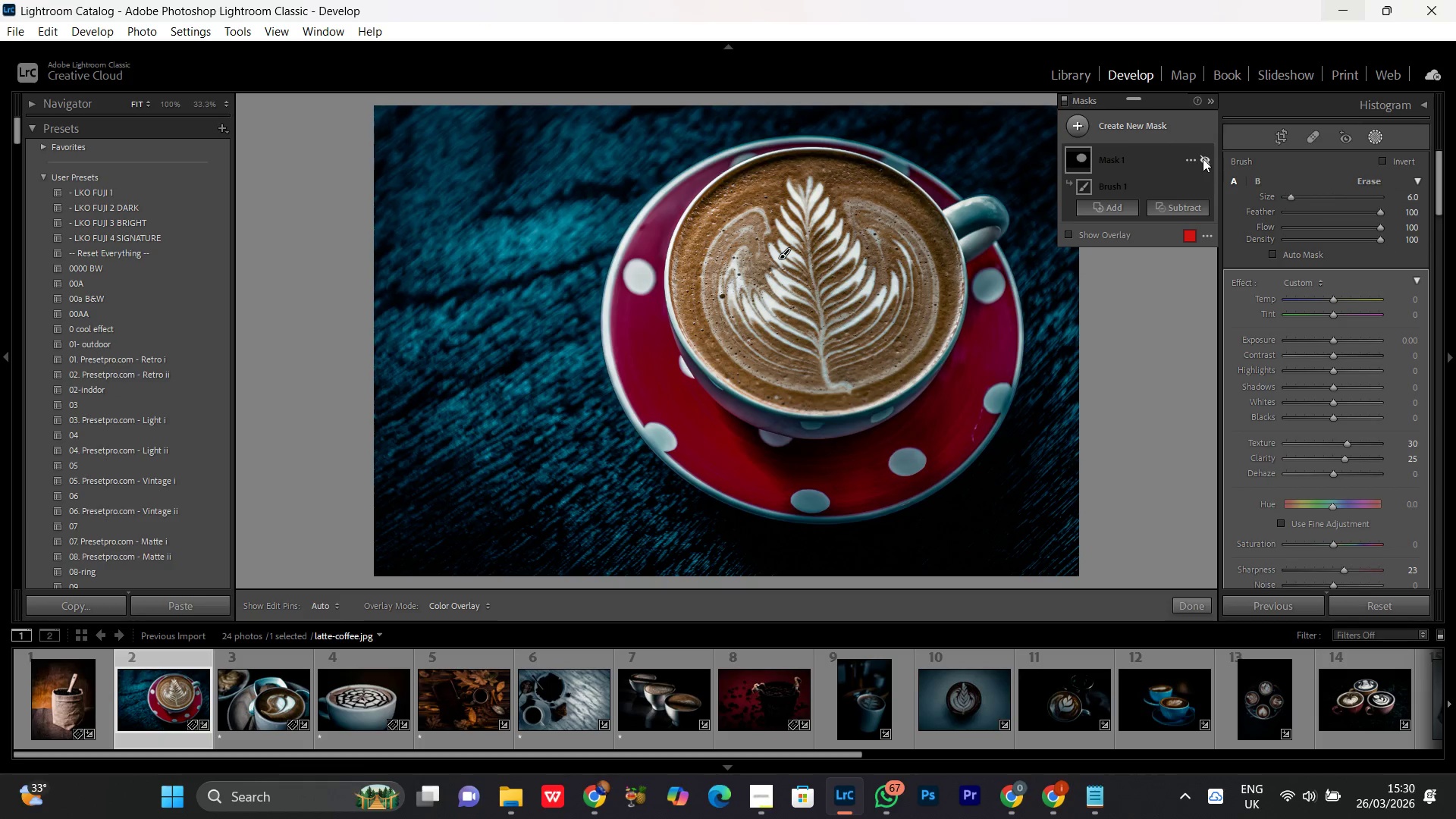 
left_click([1203, 158])
 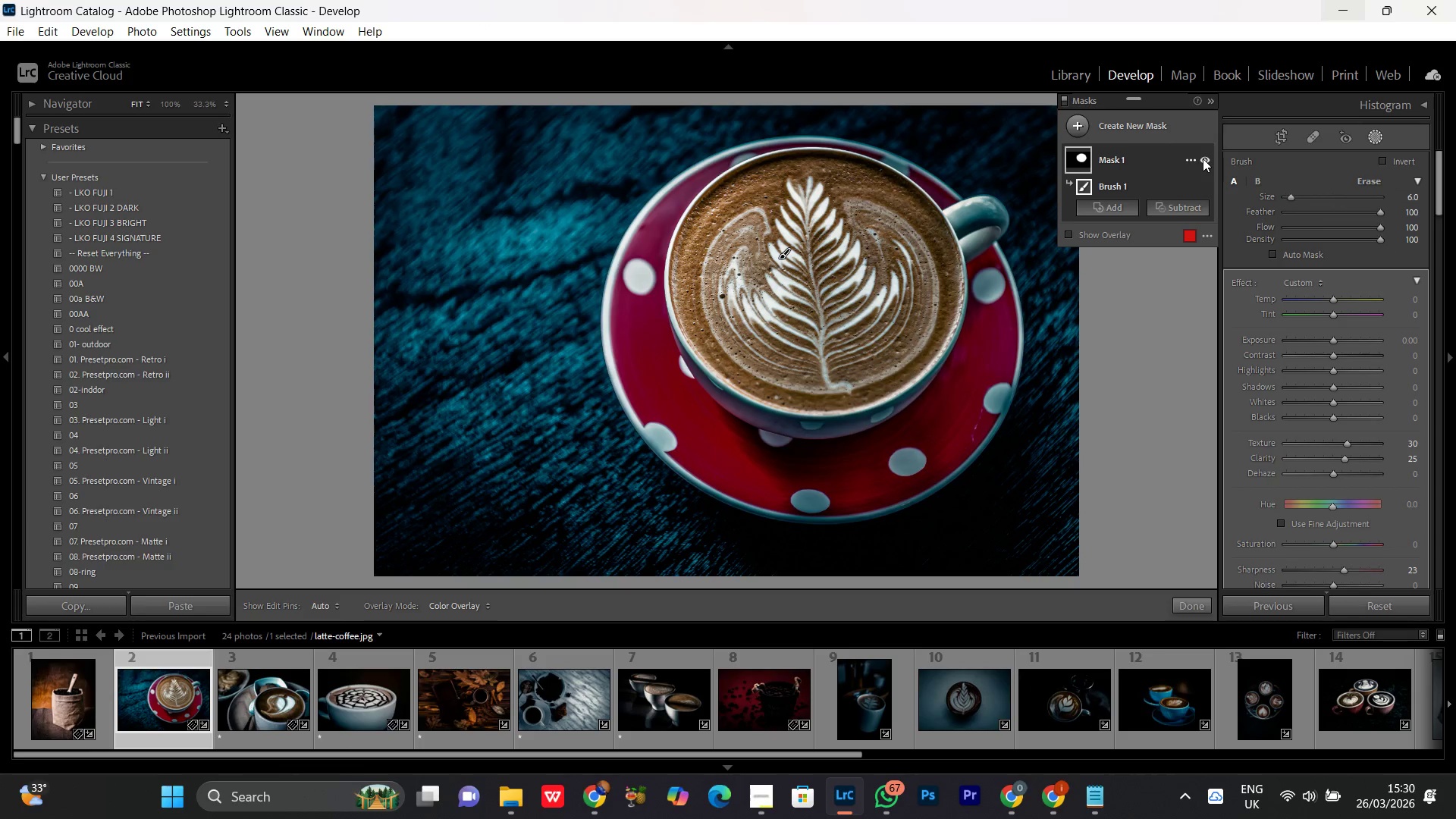 
left_click([1203, 158])
 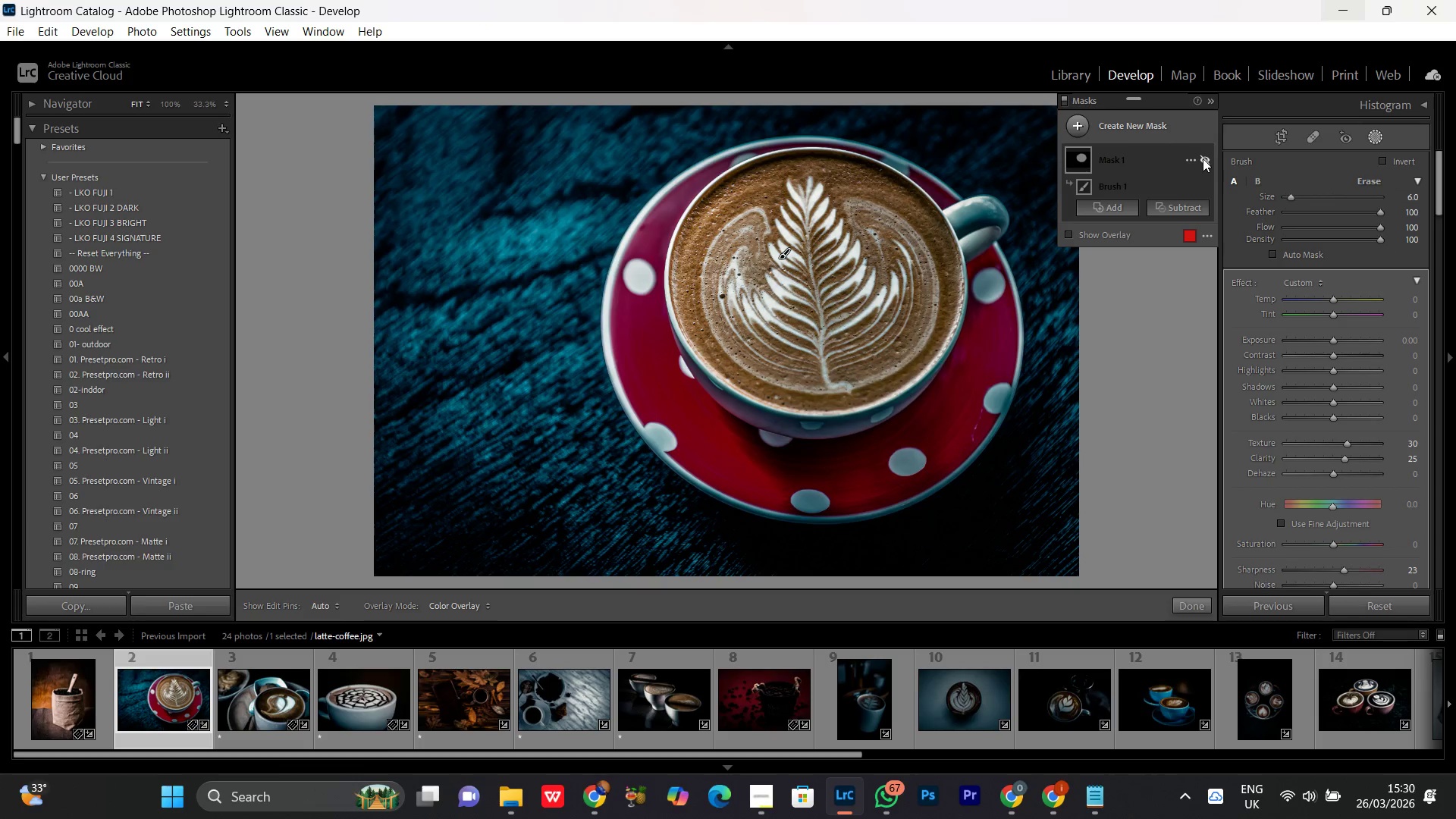 
left_click([1203, 158])
 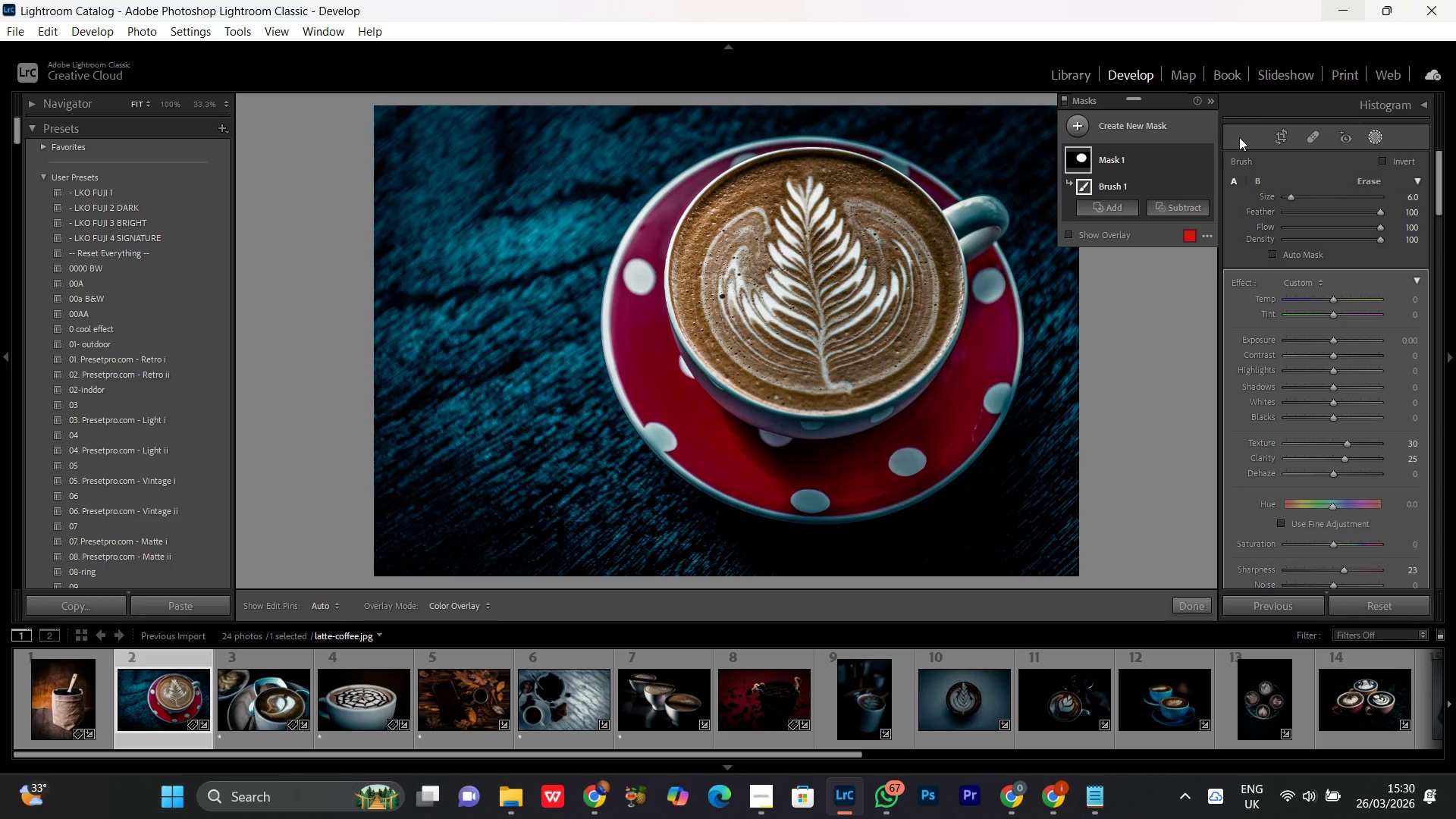 
left_click([1132, 125])
 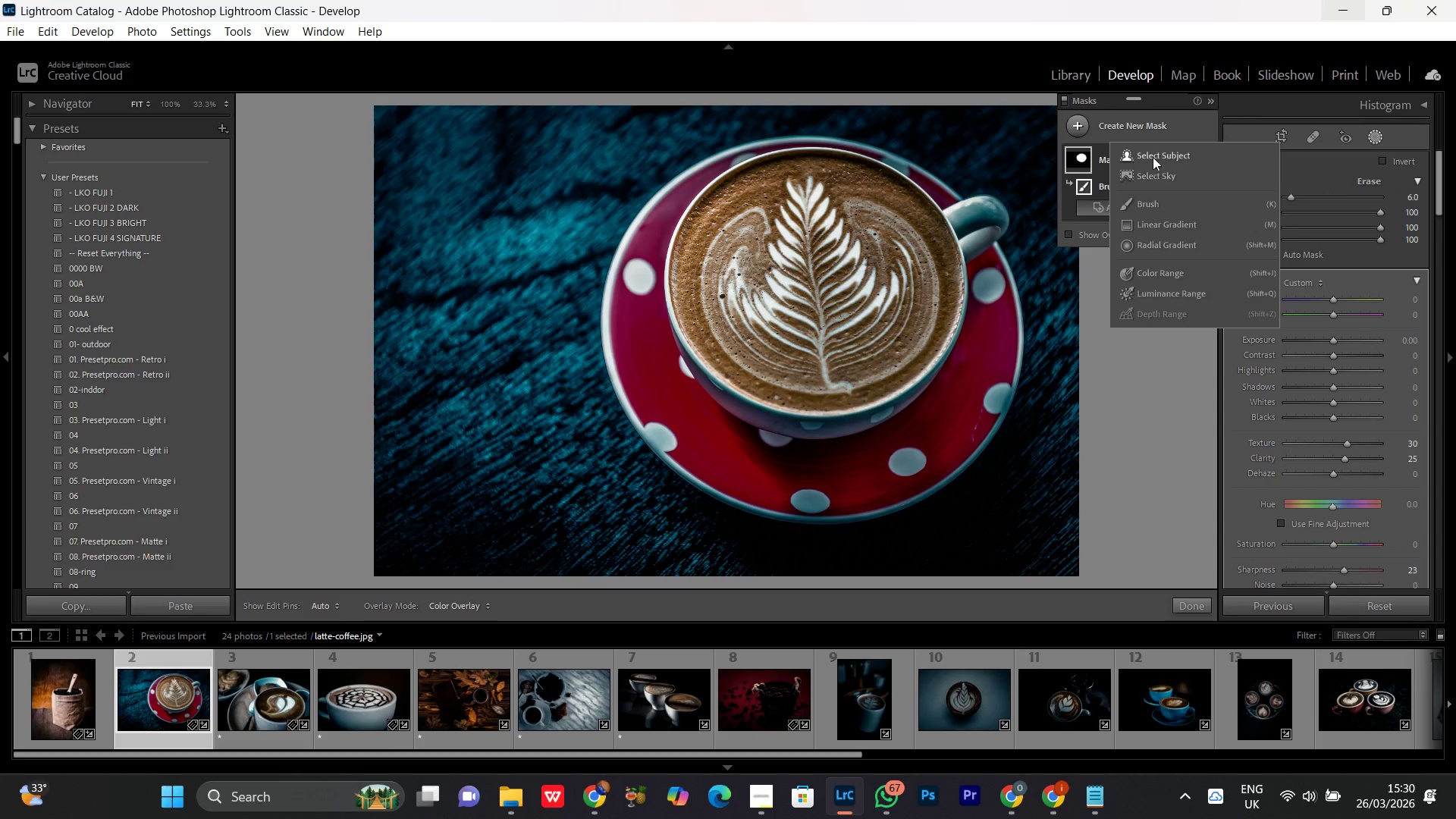 
left_click([1148, 151])
 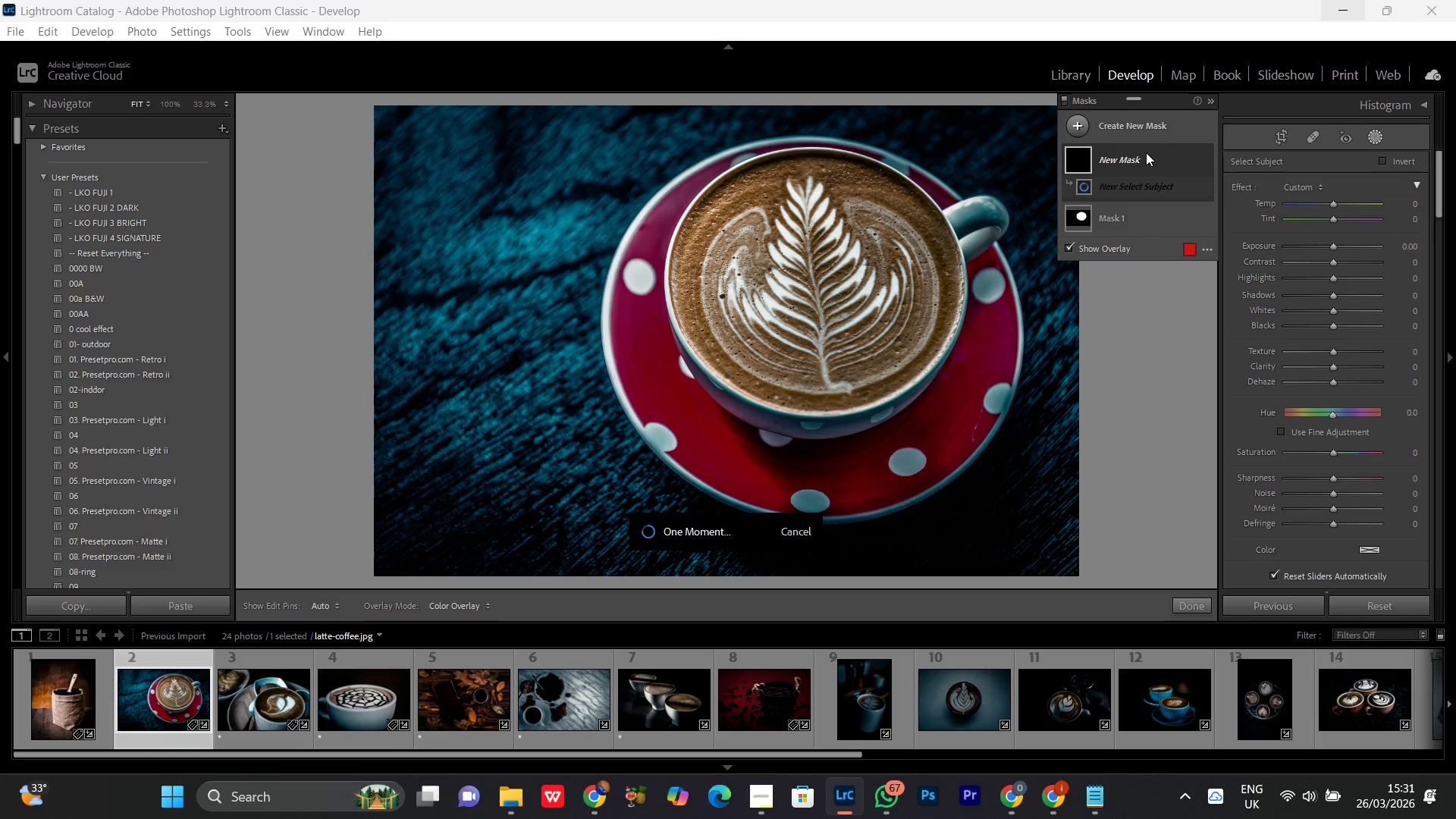 
wait(24.52)
 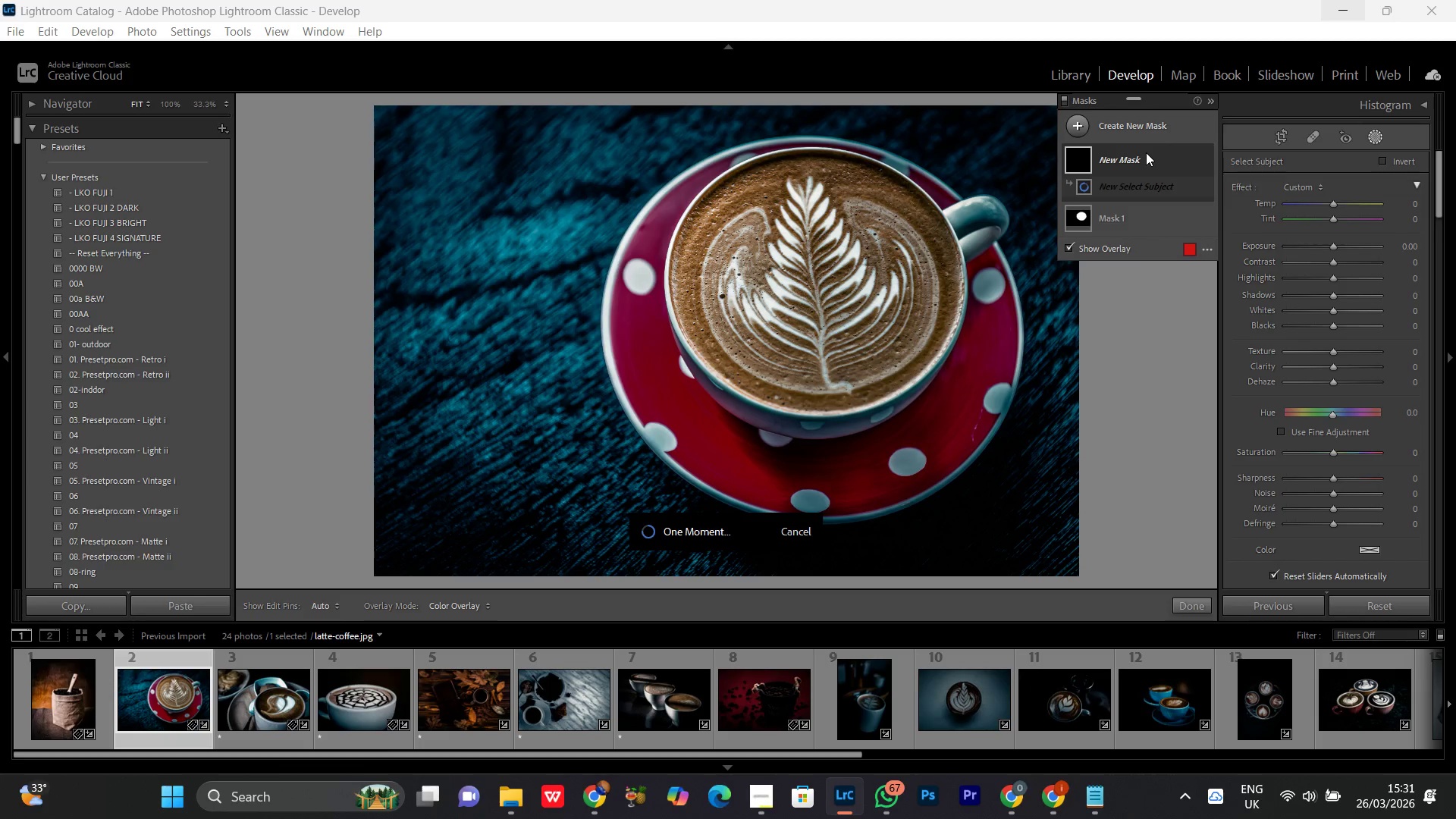 
left_click([1335, 245])
 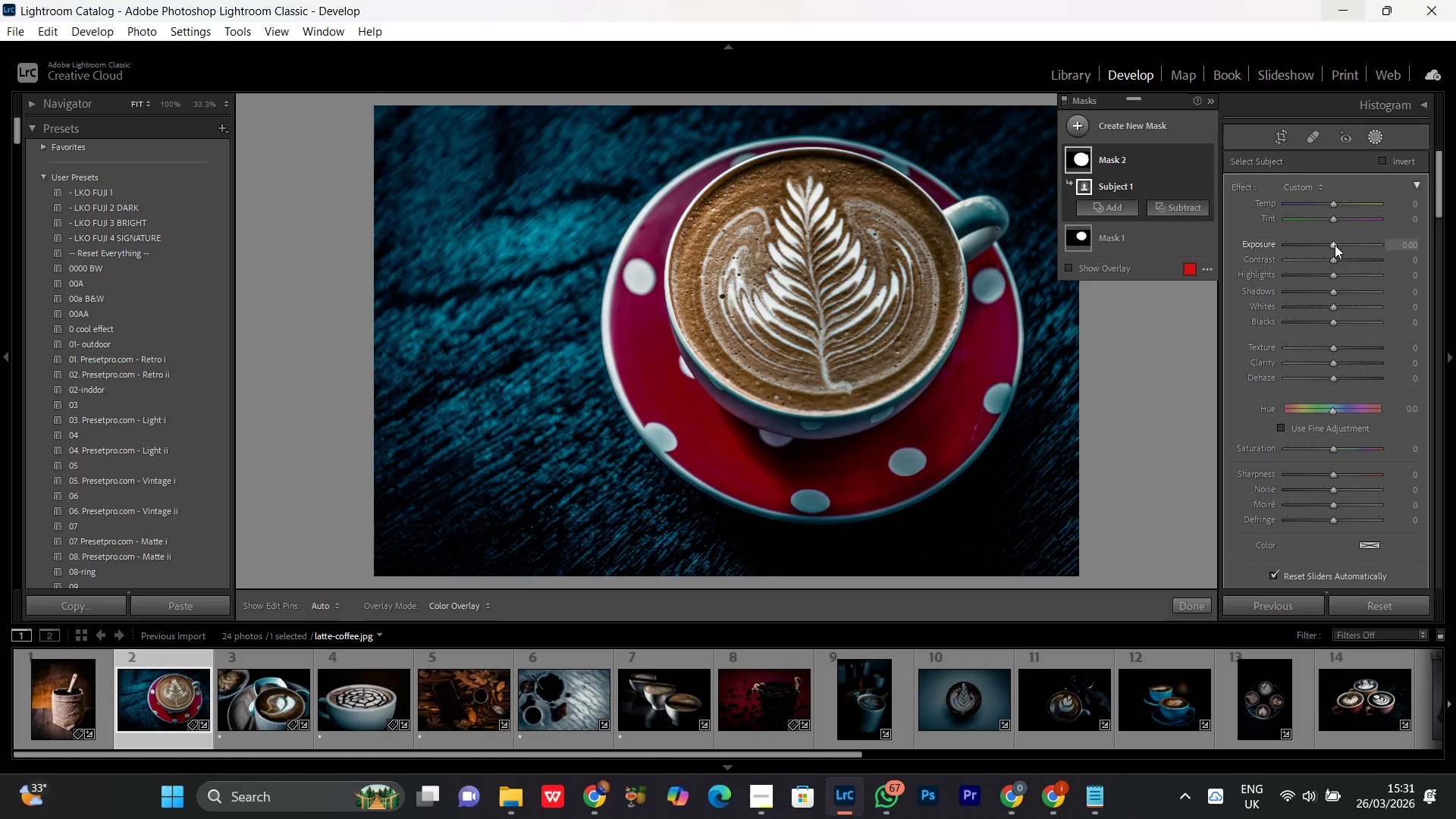 
scroll: coordinate [1335, 245], scroll_direction: up, amount: 4.0
 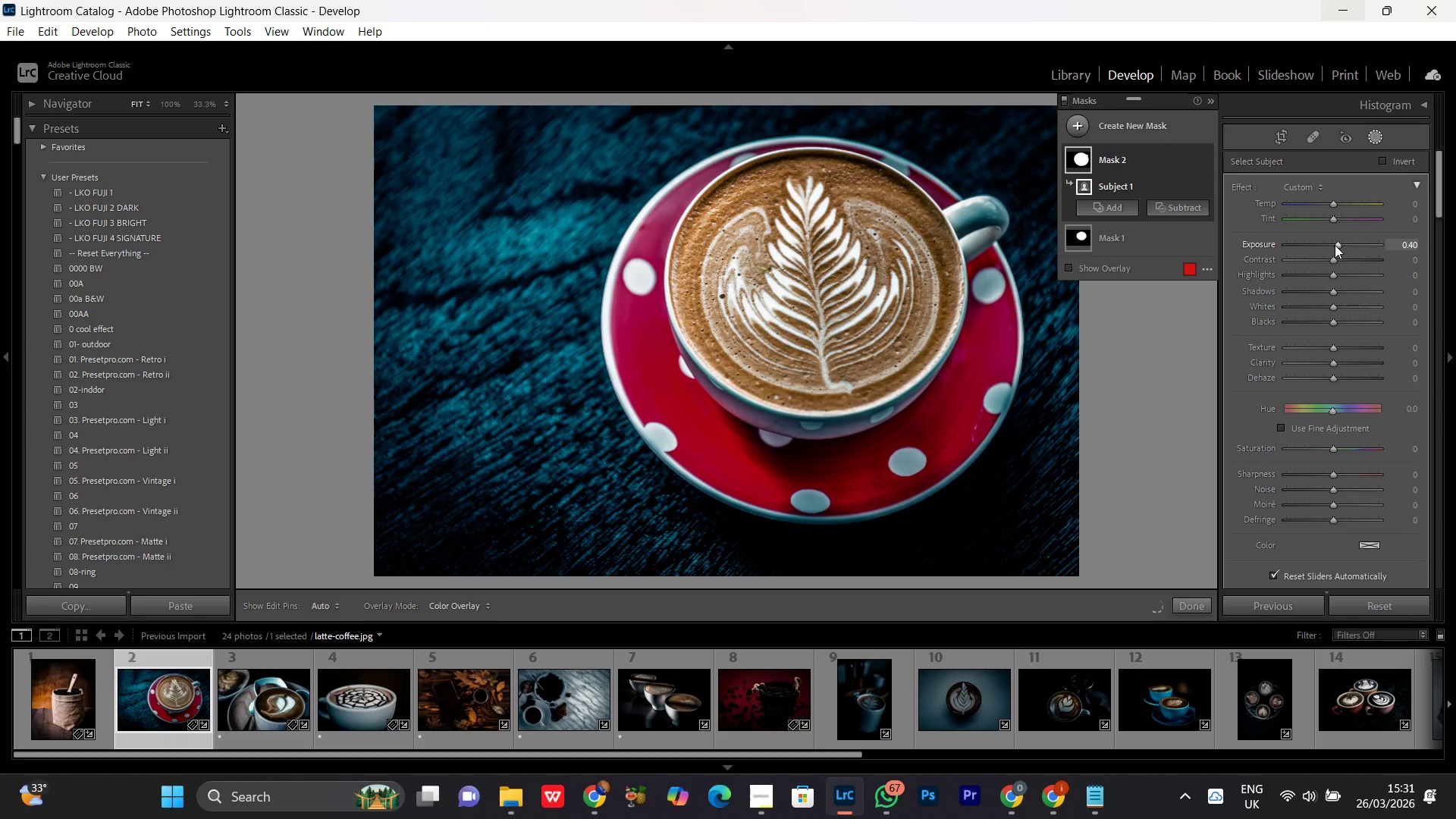 
scroll: coordinate [1335, 245], scroll_direction: down, amount: 1.0
 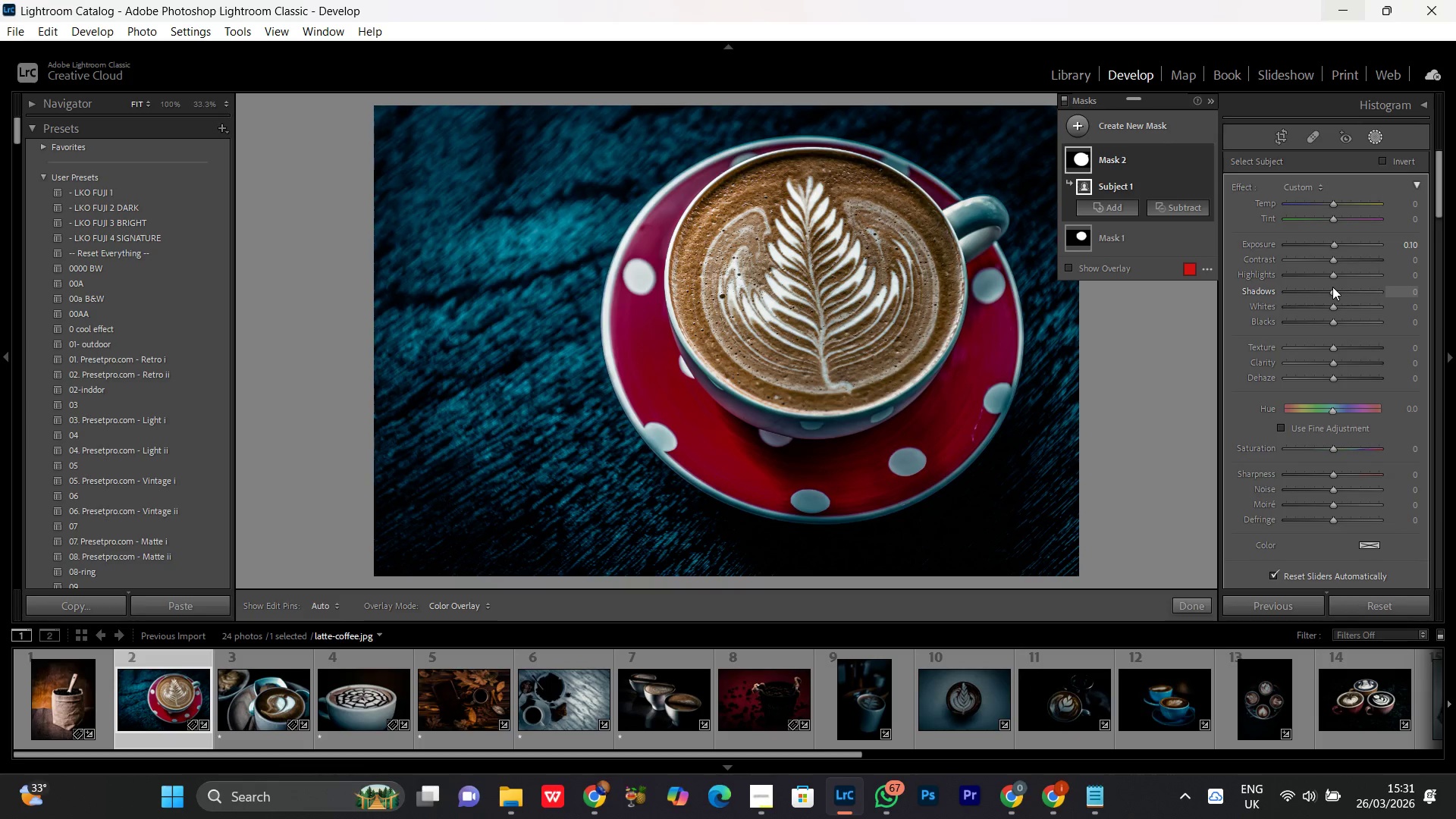 
left_click([1332, 275])
 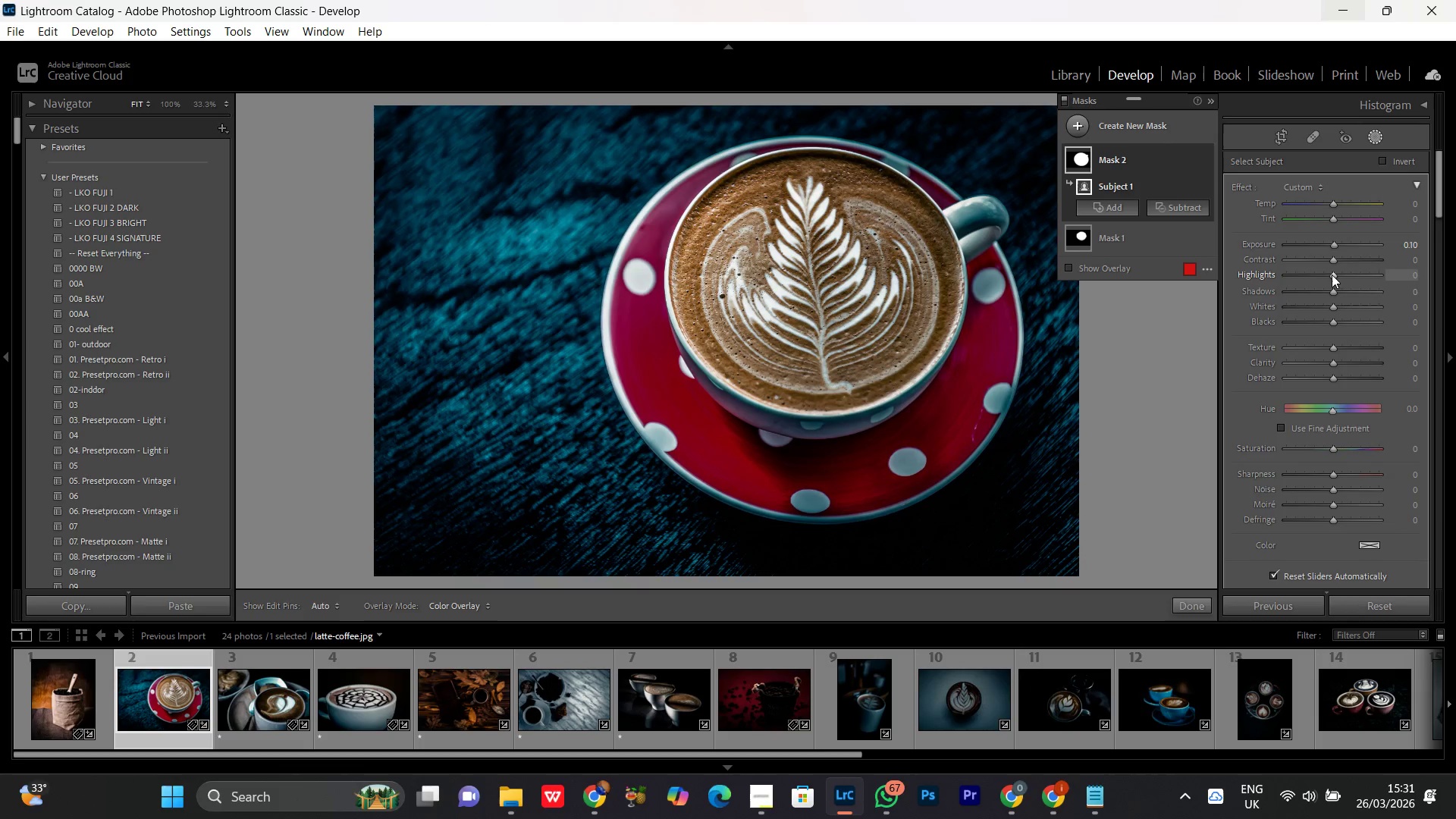 
scroll: coordinate [1332, 275], scroll_direction: up, amount: 15.0
 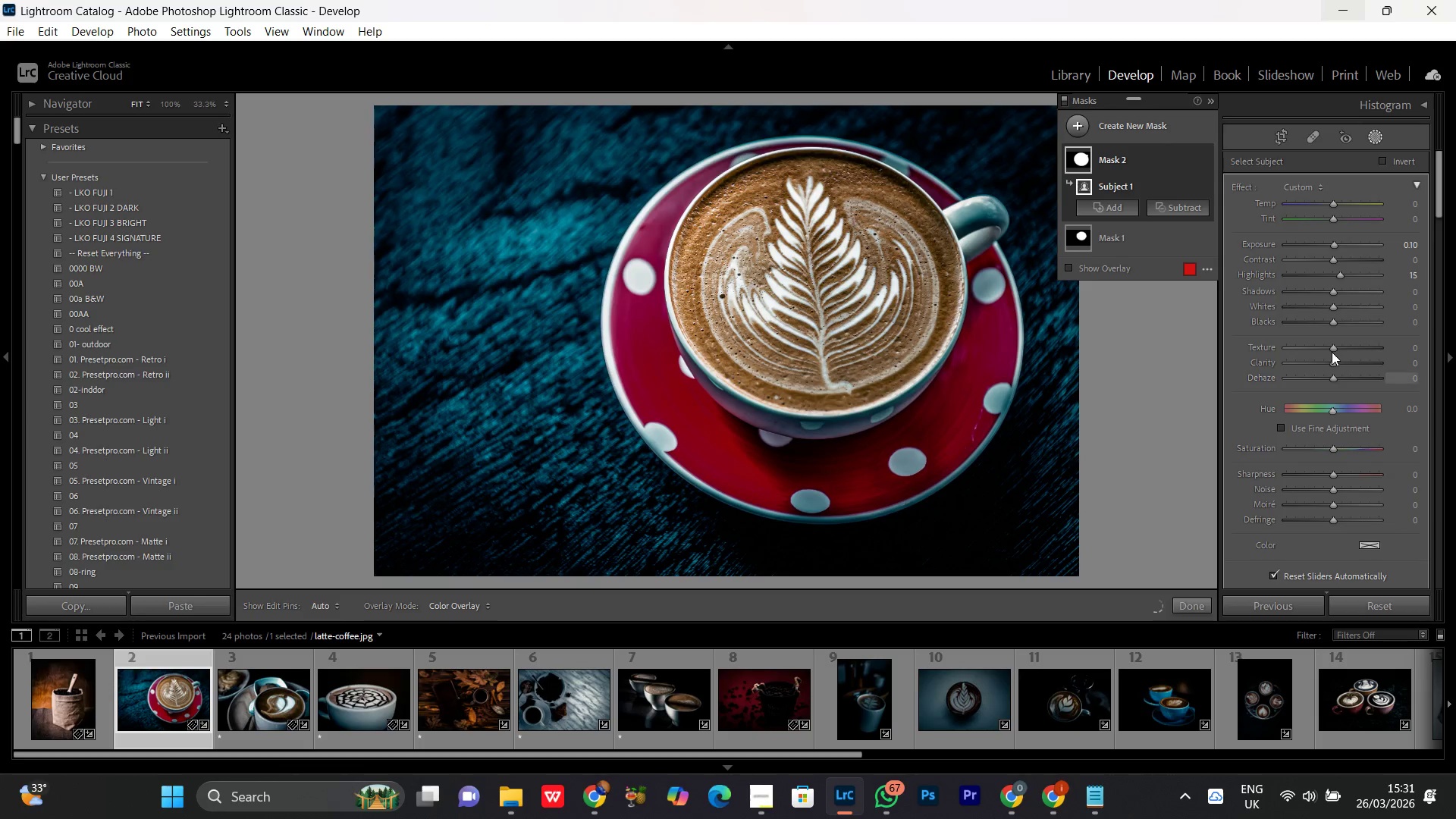 
left_click([1332, 350])
 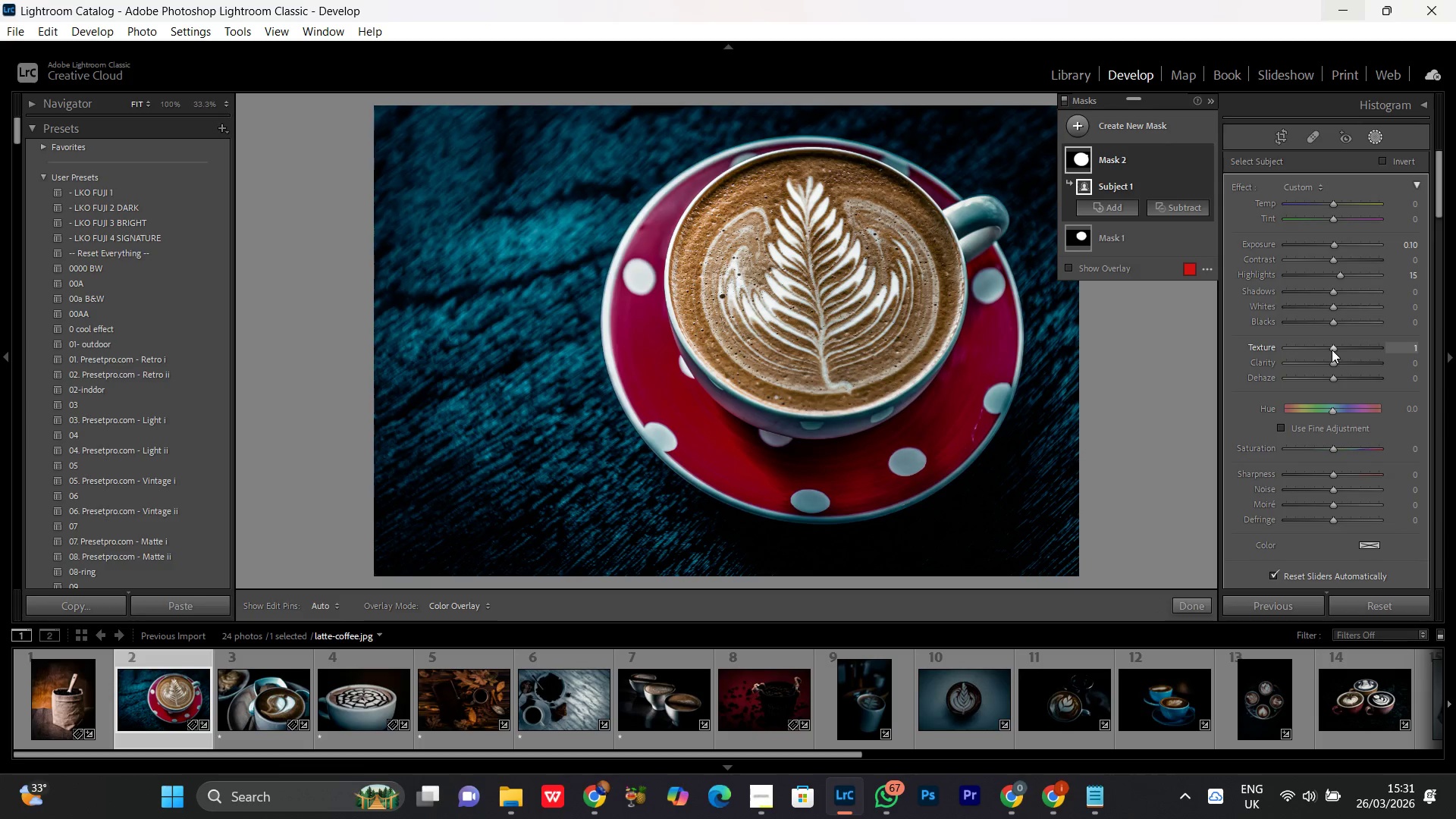 
left_click([1332, 362])
 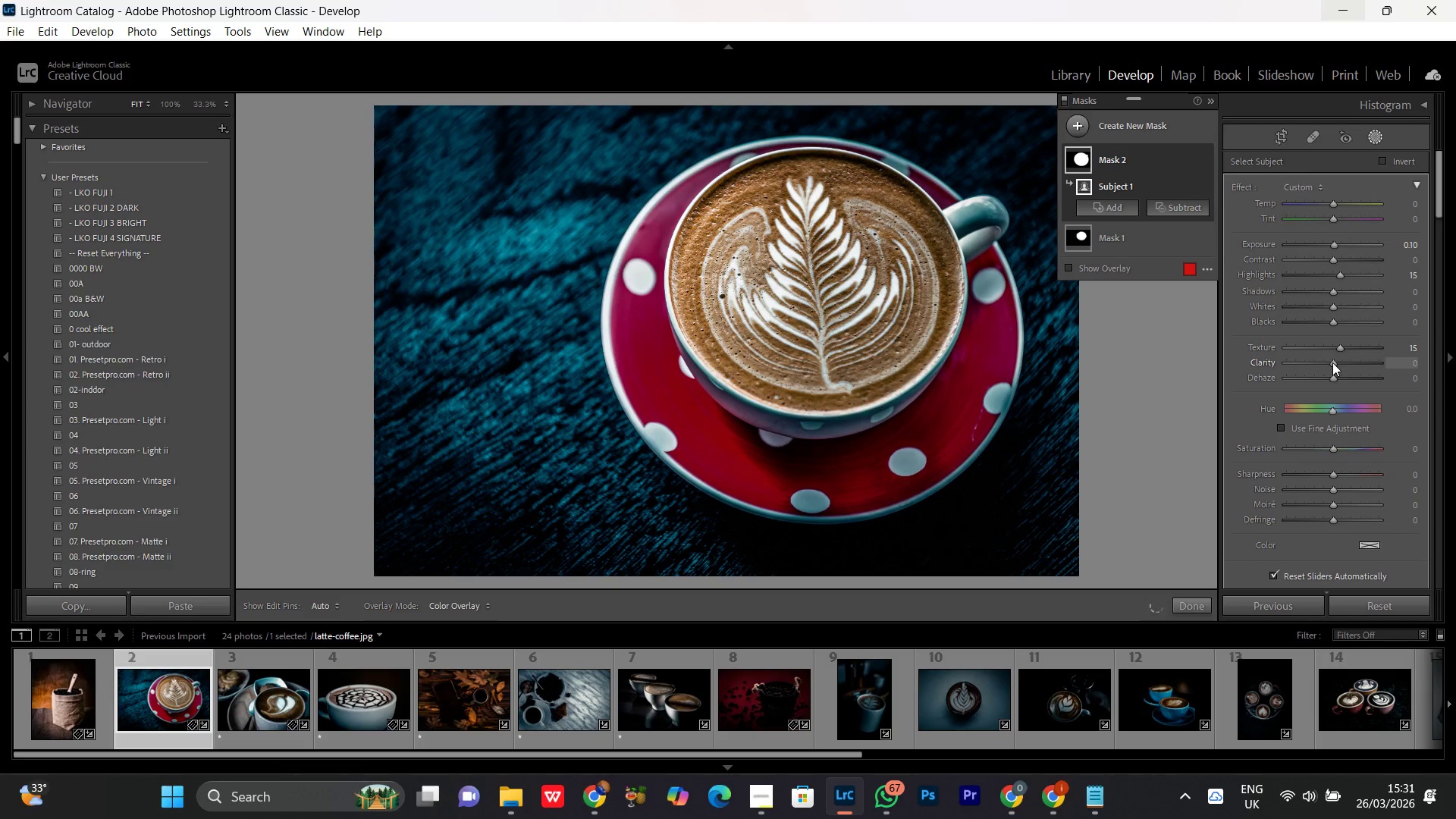 
scroll: coordinate [1332, 362], scroll_direction: up, amount: 28.0
 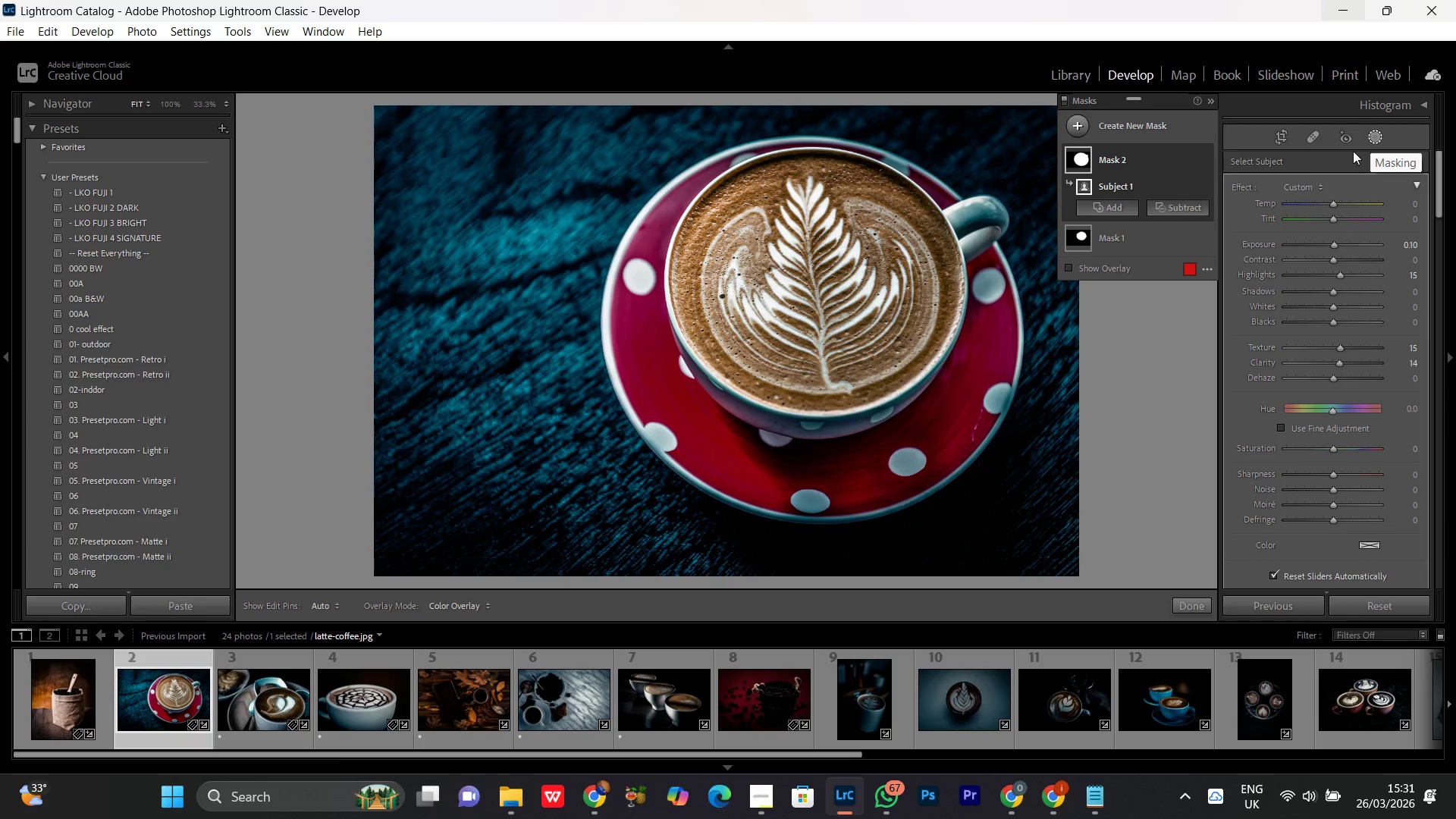 
left_click([1081, 235])
 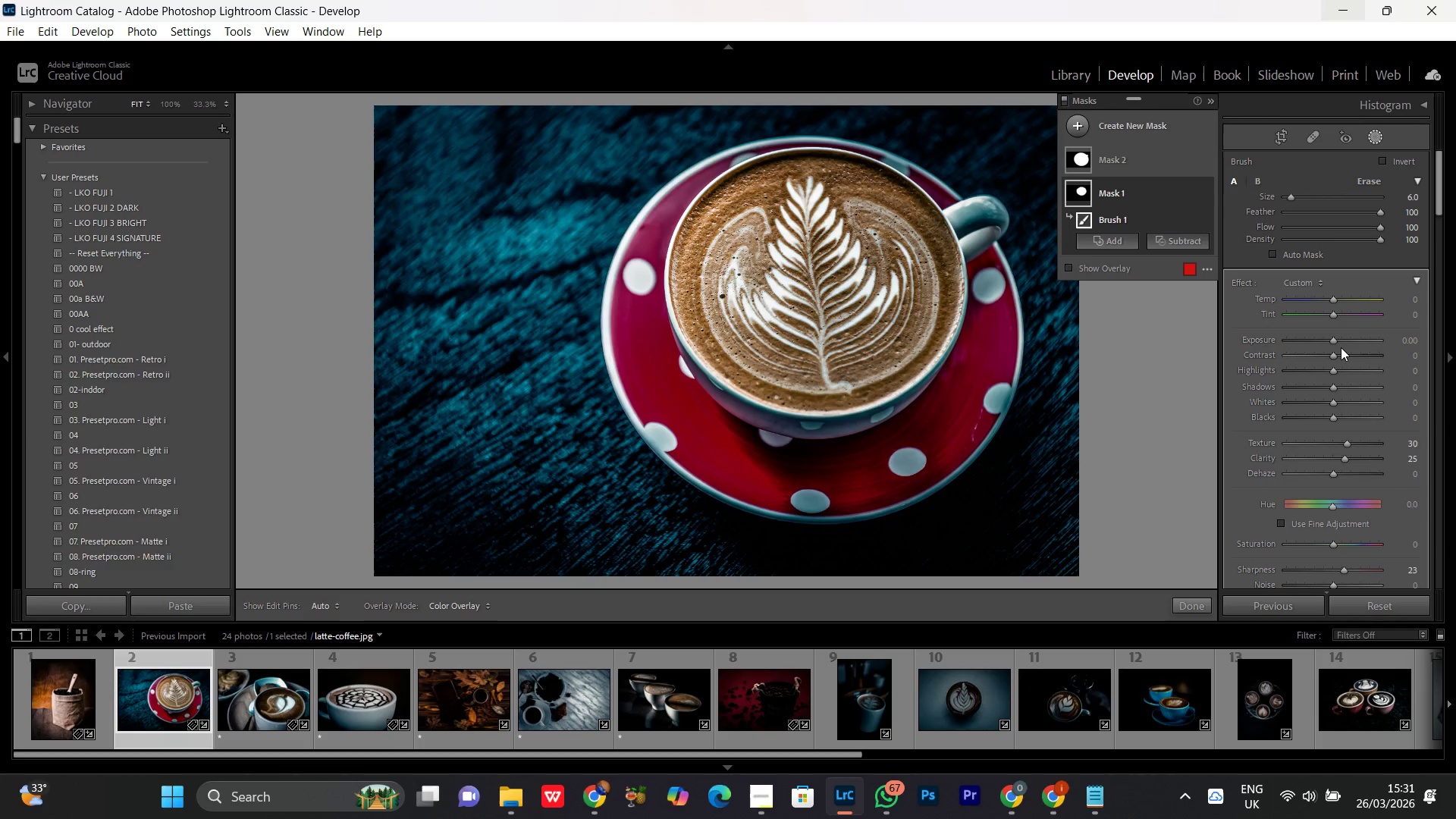 
left_click([1335, 372])
 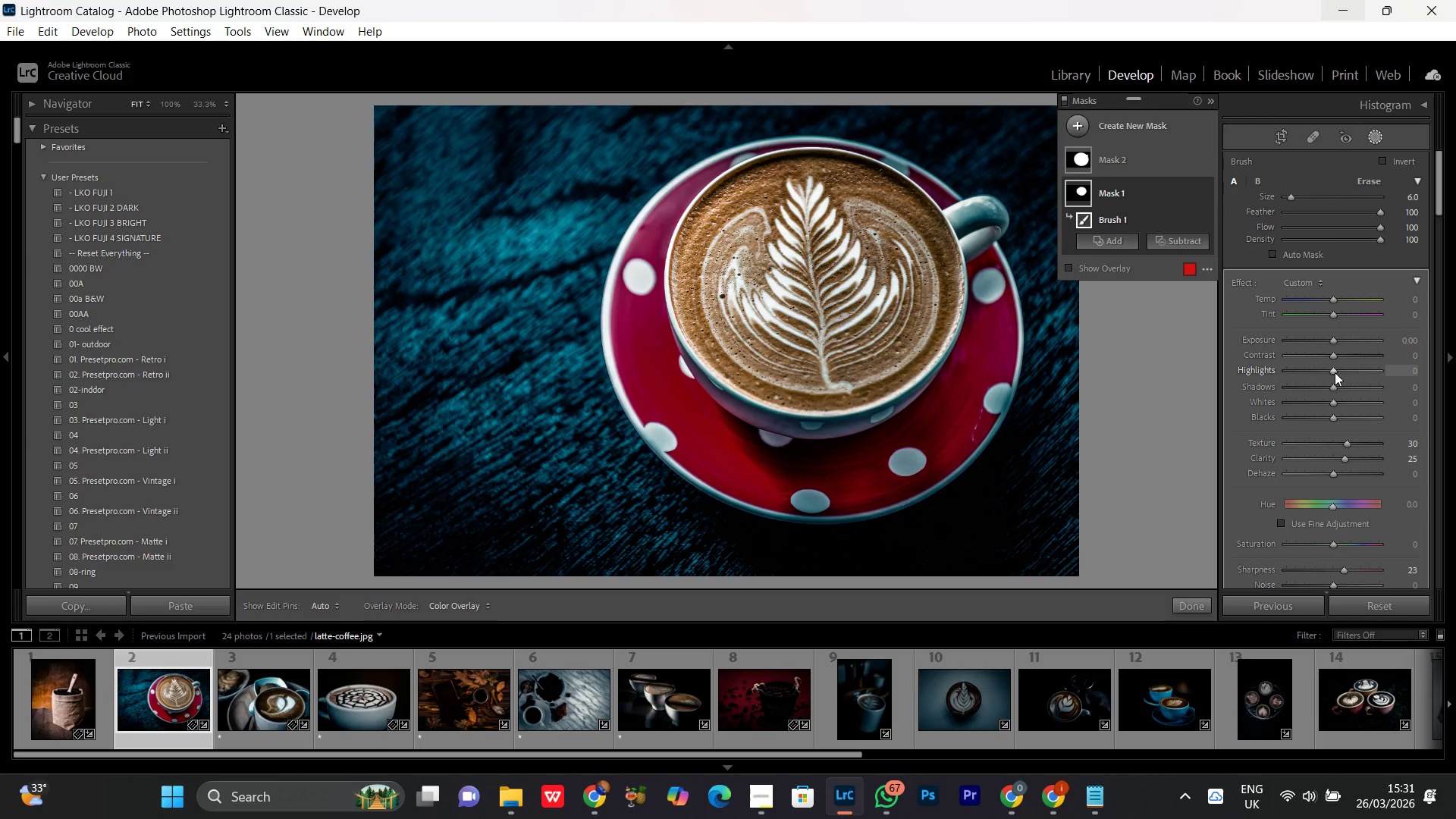 
scroll: coordinate [1335, 371], scroll_direction: up, amount: 14.0
 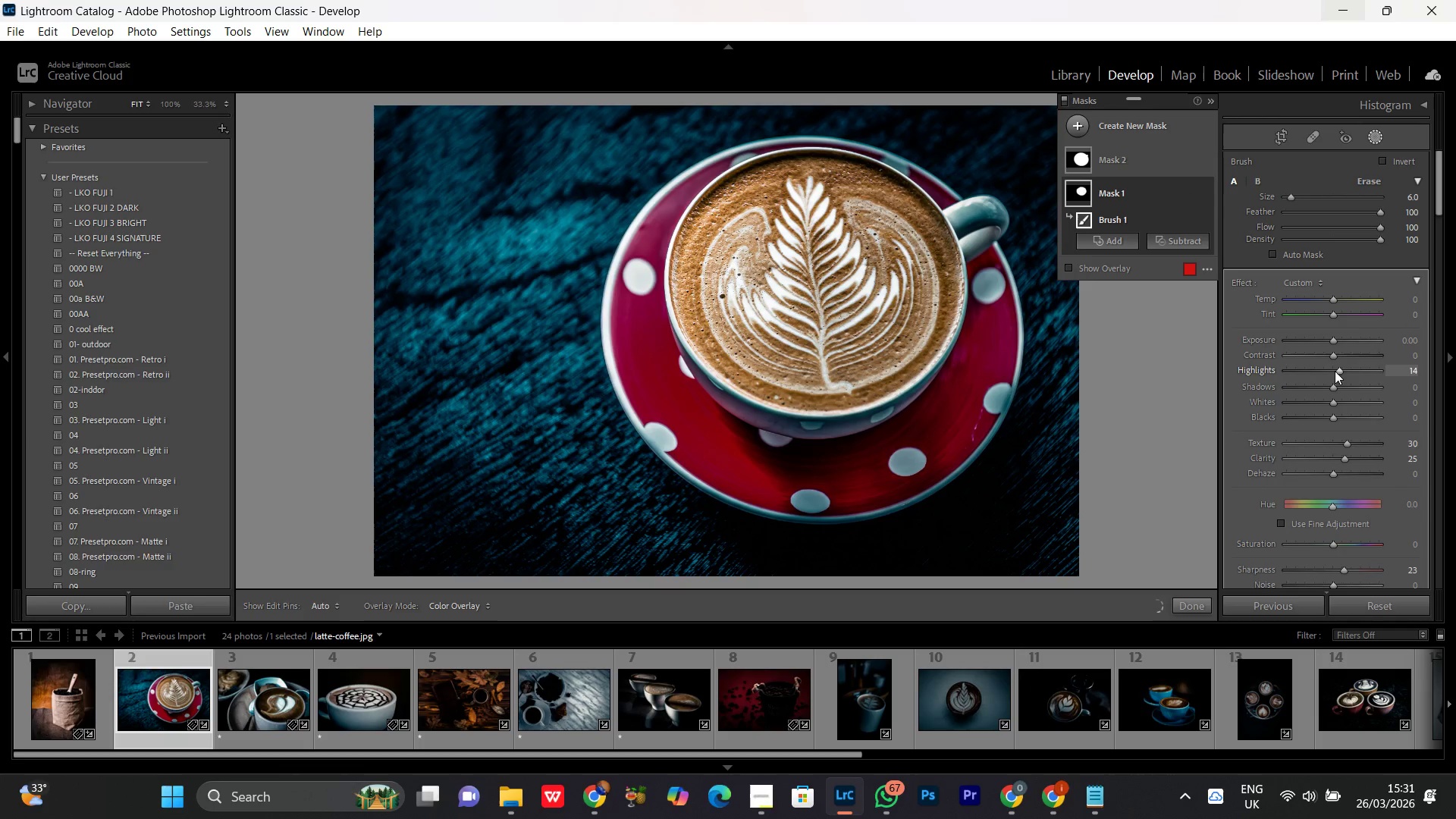 
scroll: coordinate [1335, 371], scroll_direction: down, amount: 4.0
 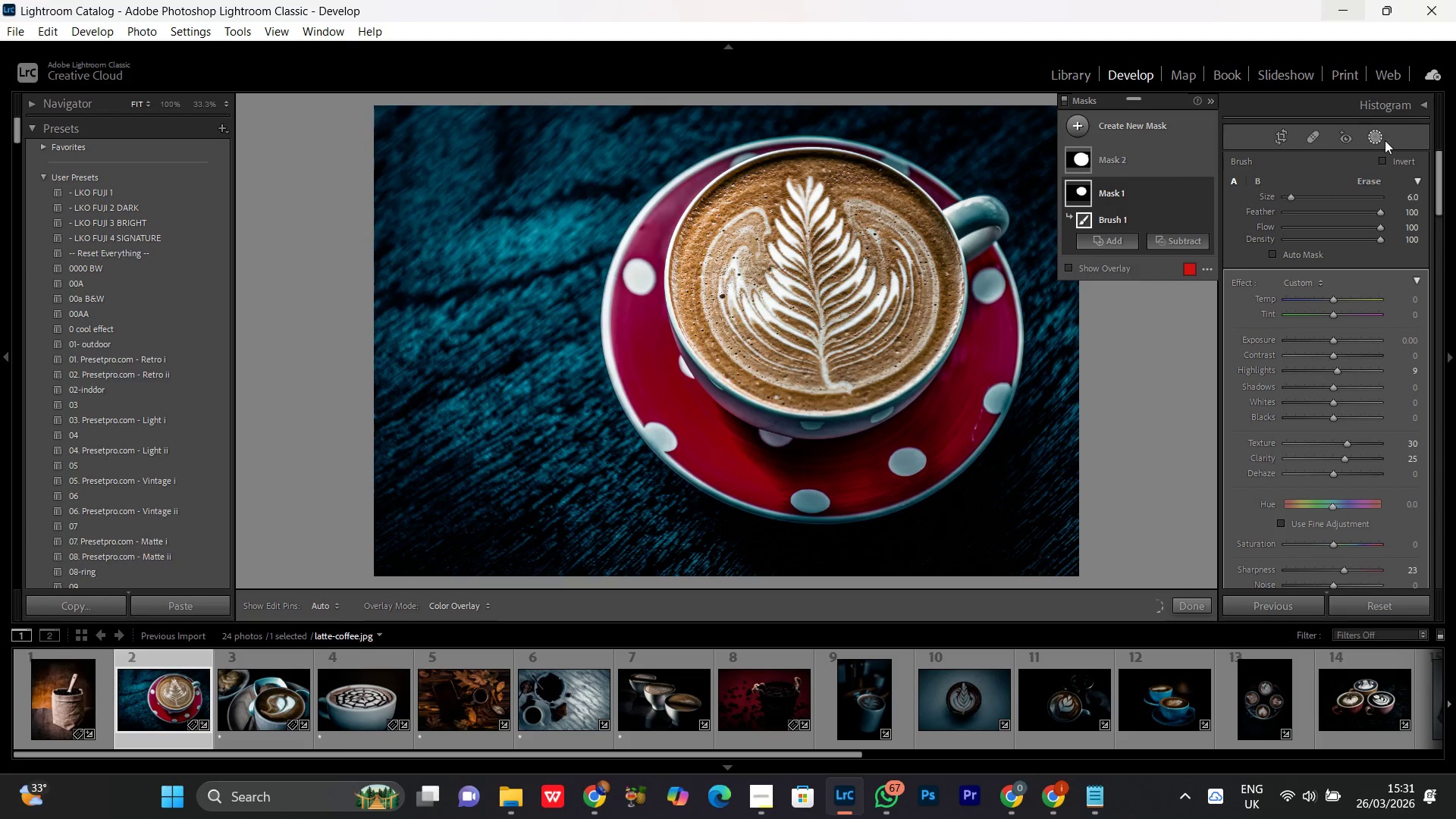 
left_click([1385, 140])
 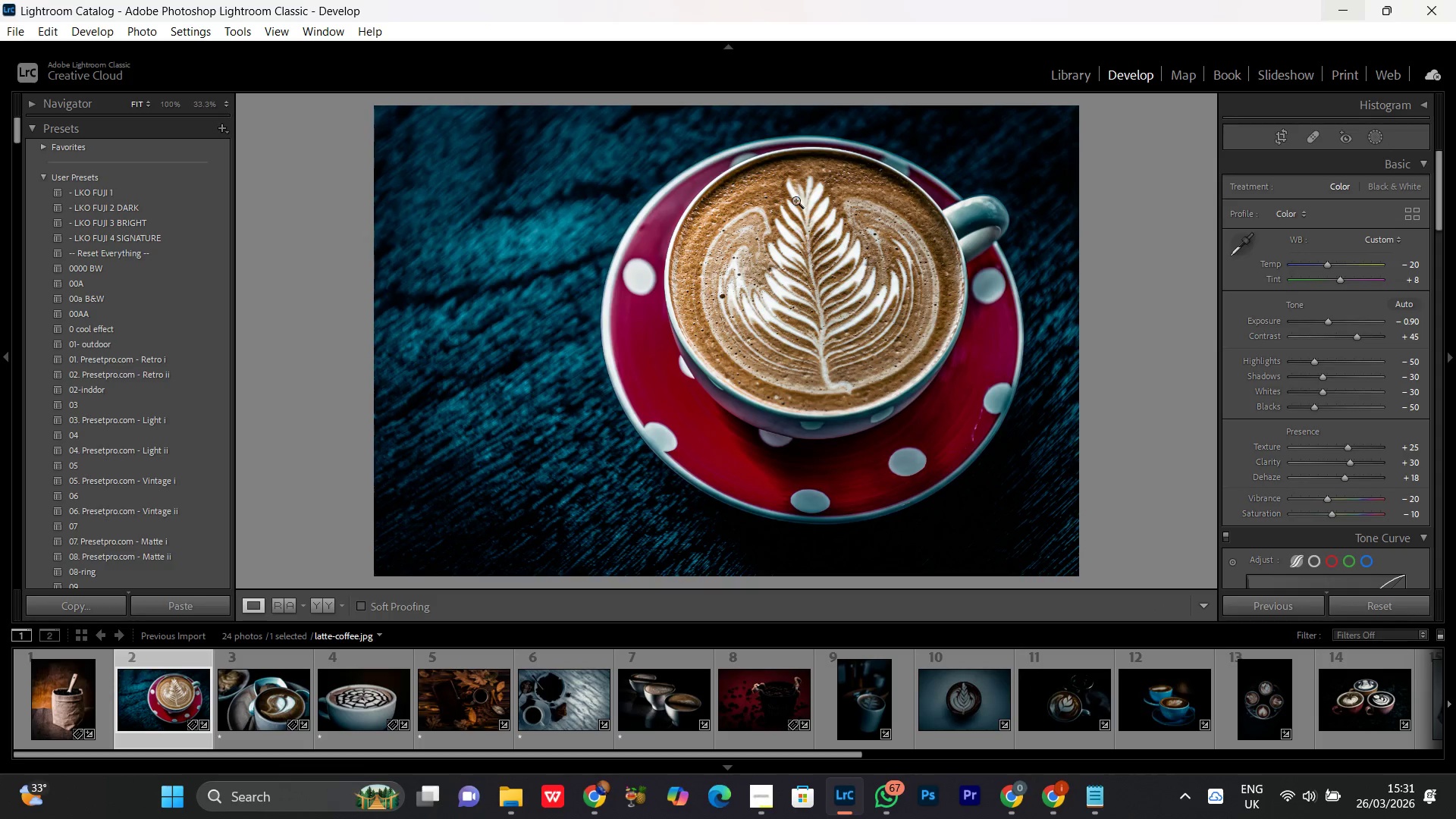 
left_click_drag(start_coordinate=[739, 307], to_coordinate=[736, 308])
 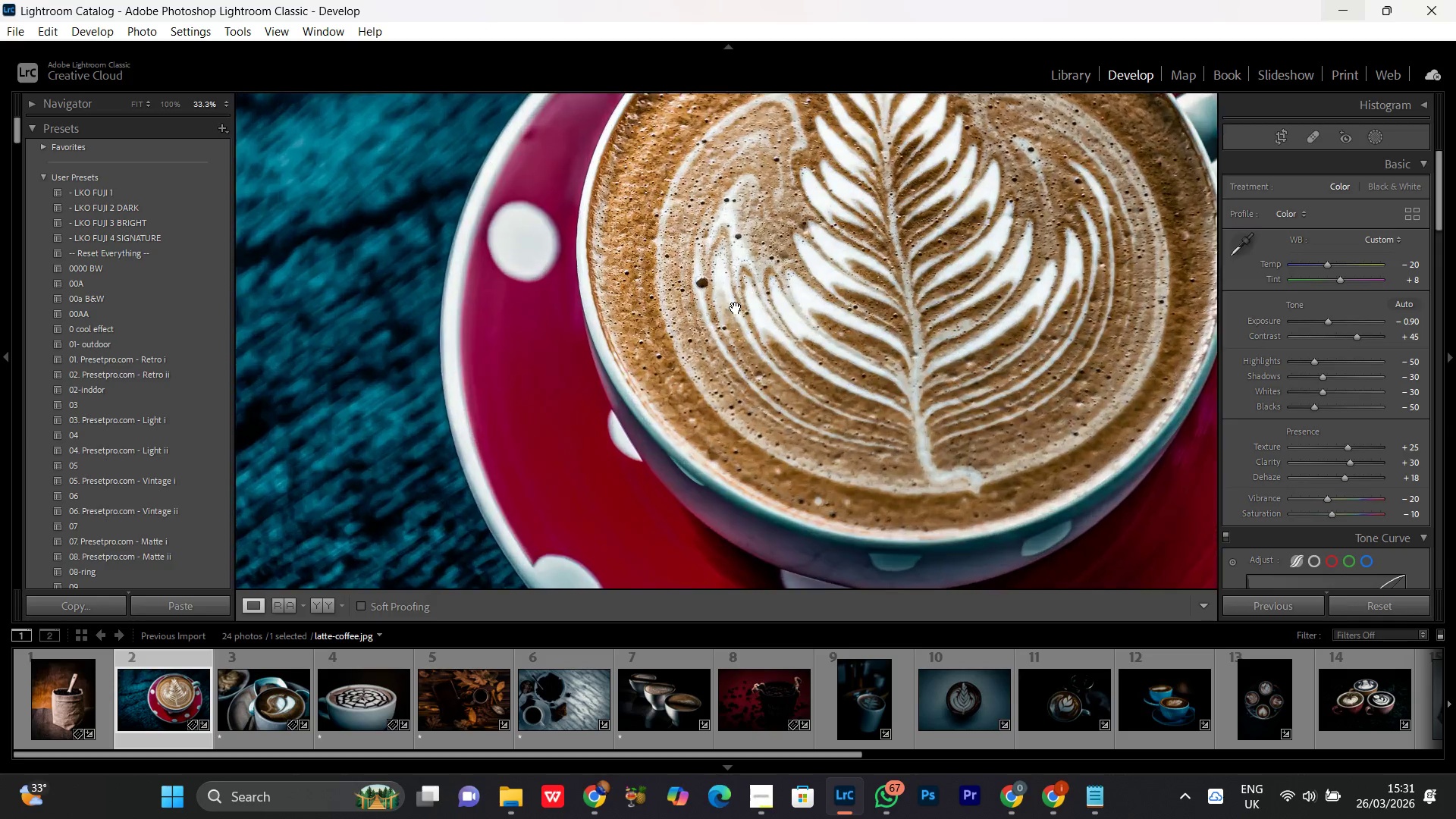 
double_click([736, 308])
 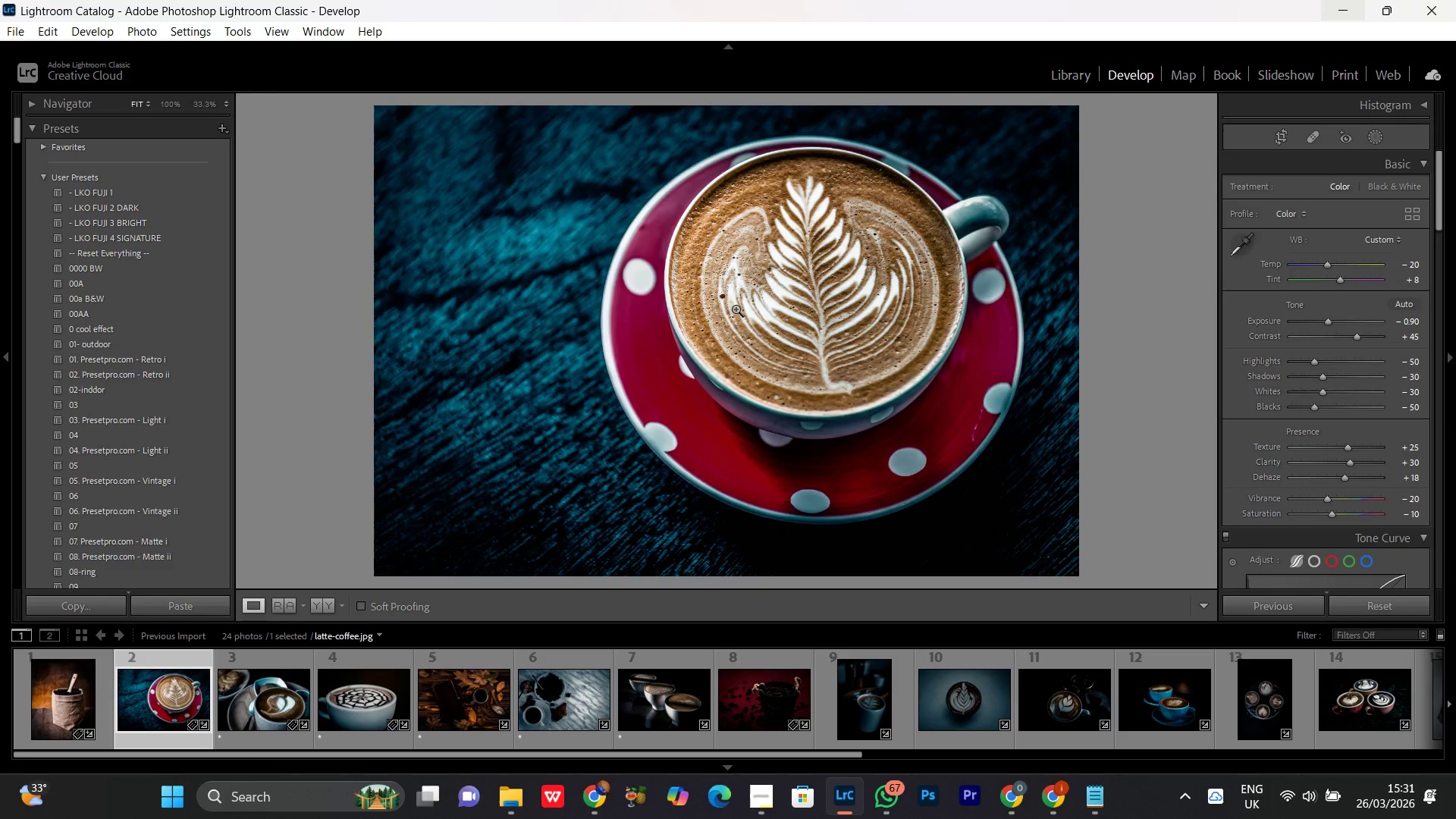 
left_click([736, 309])
 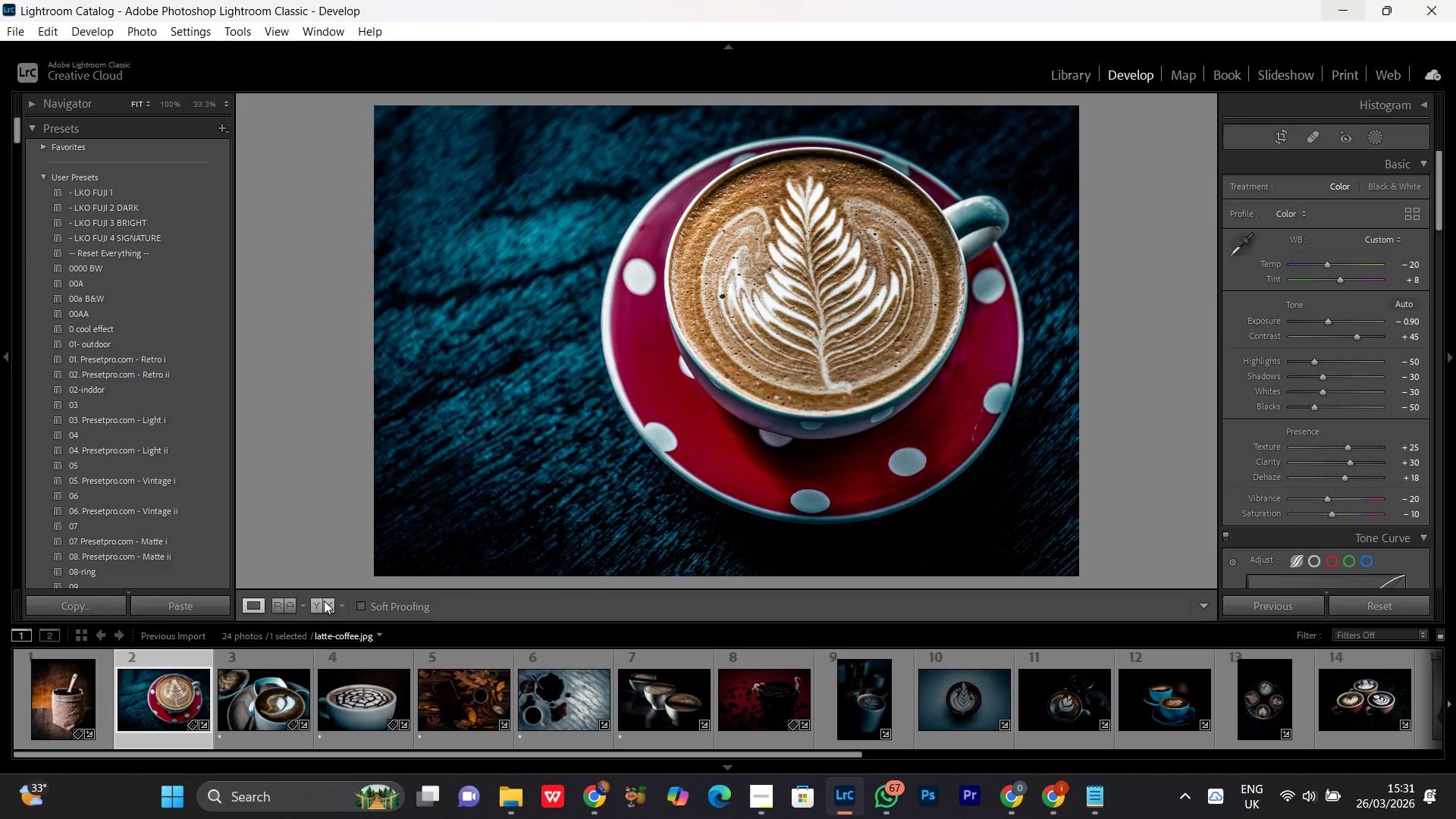 
left_click([321, 610])
 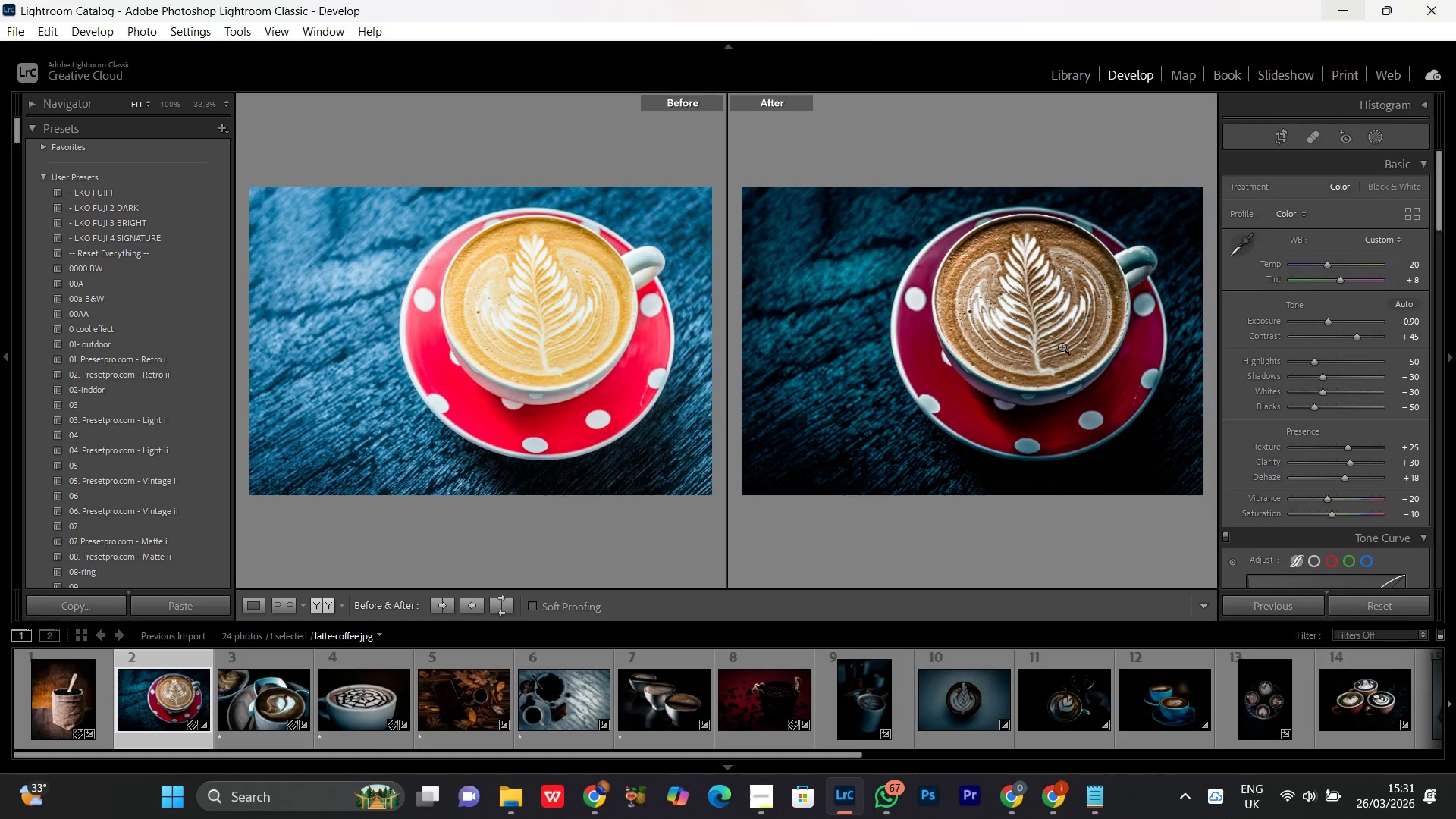 
double_click([1062, 347])
 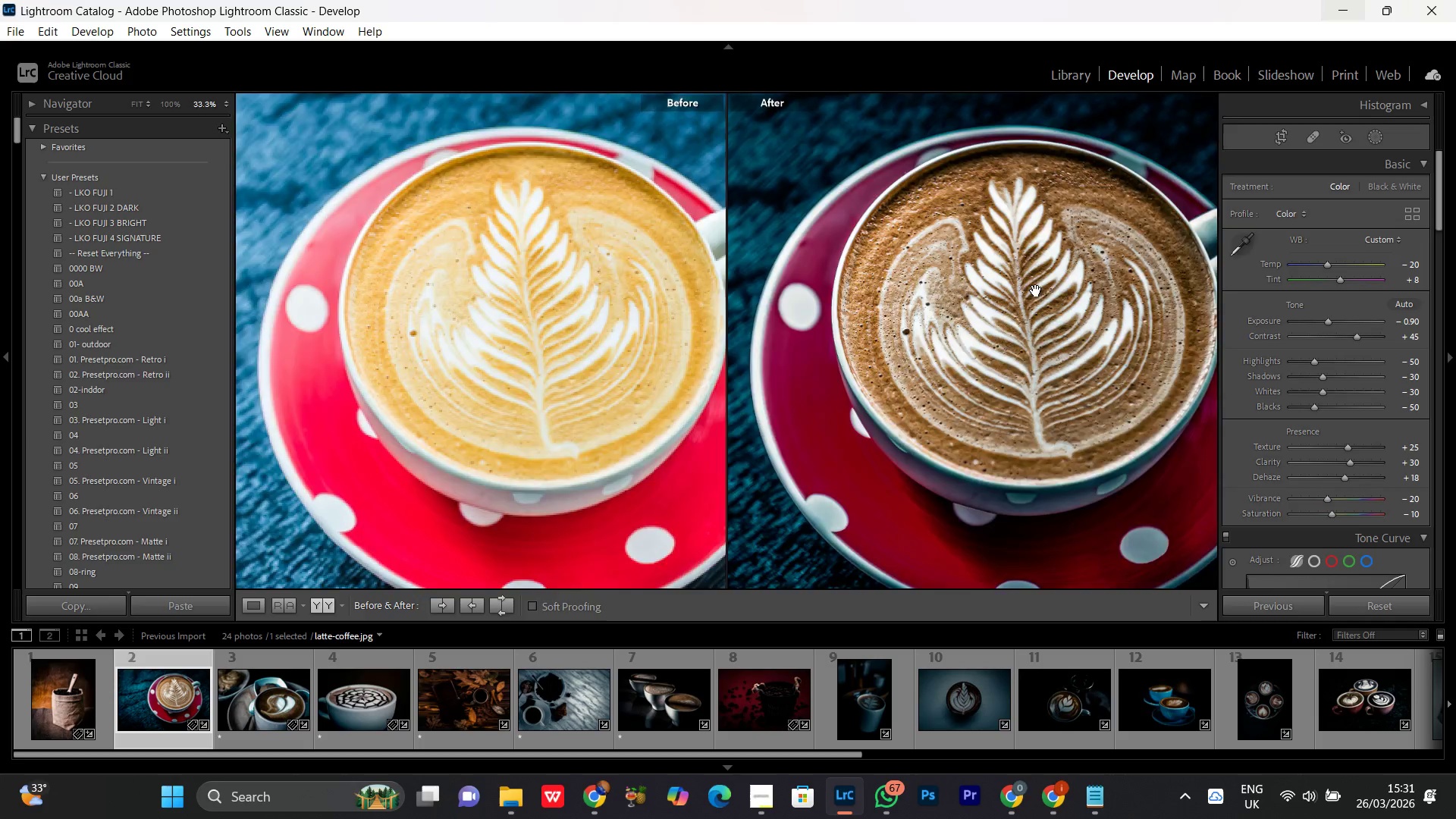 
double_click([1028, 266])
 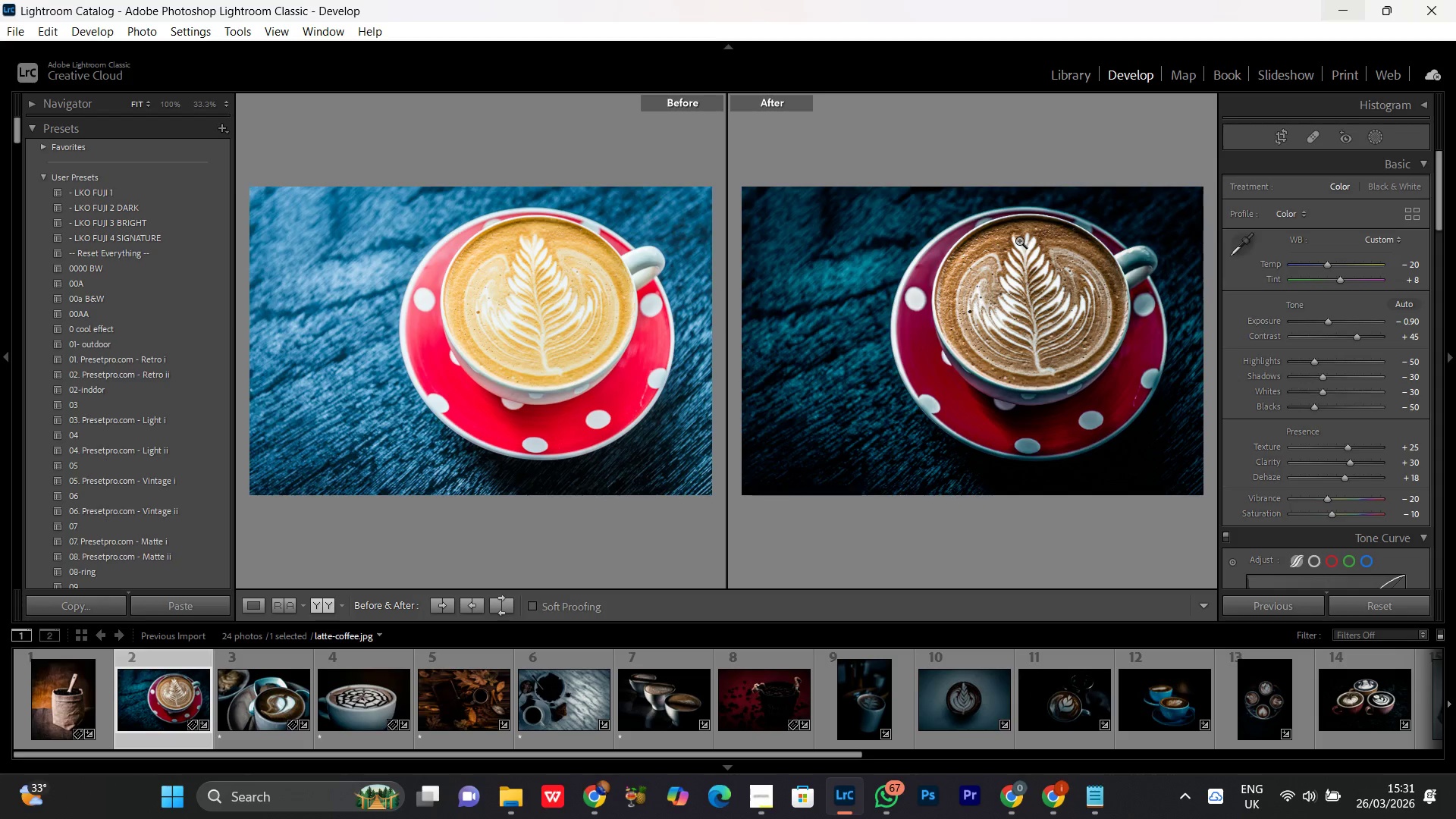 
left_click([1019, 240])
 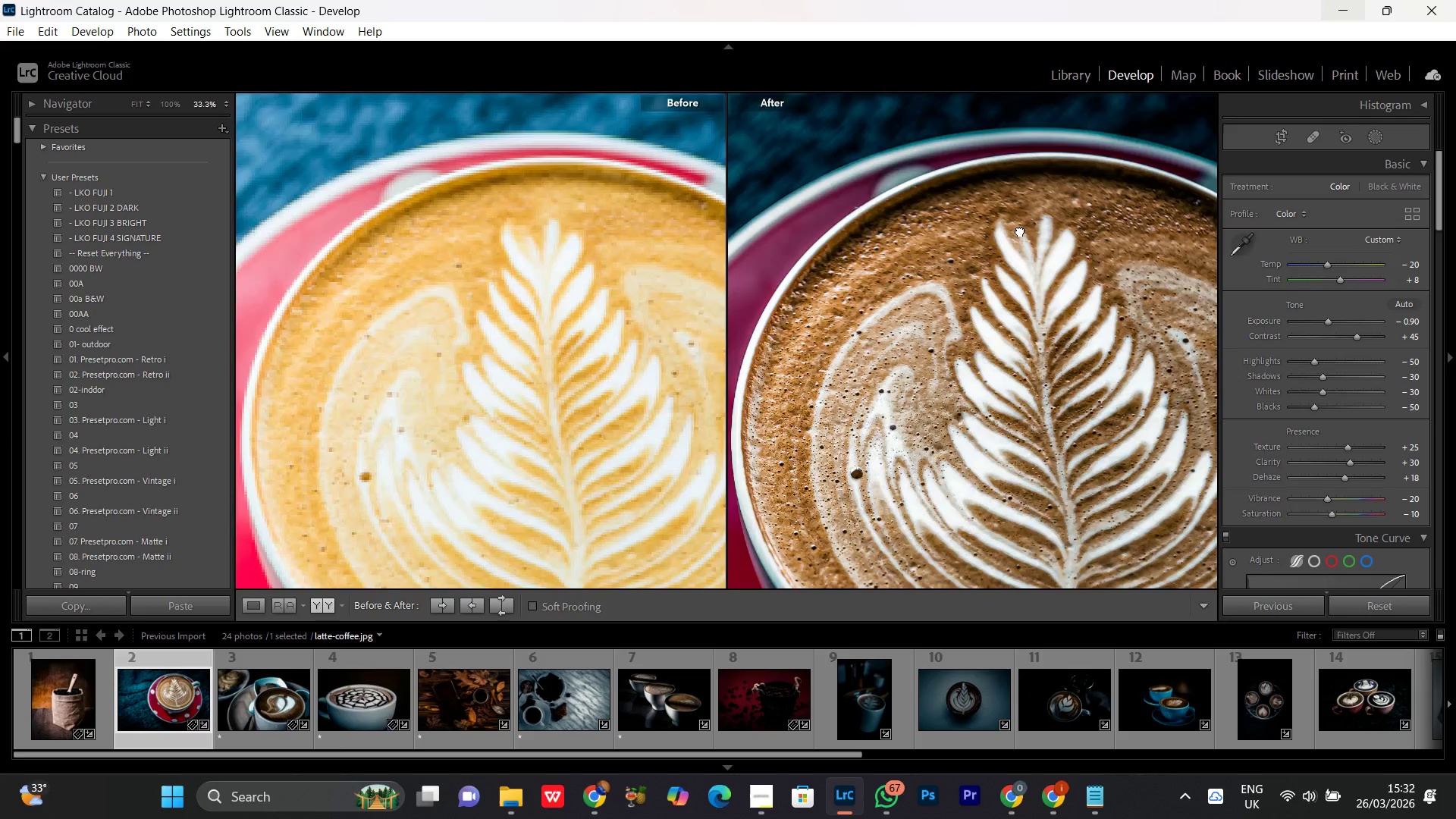 
left_click_drag(start_coordinate=[1019, 224], to_coordinate=[1013, 376])
 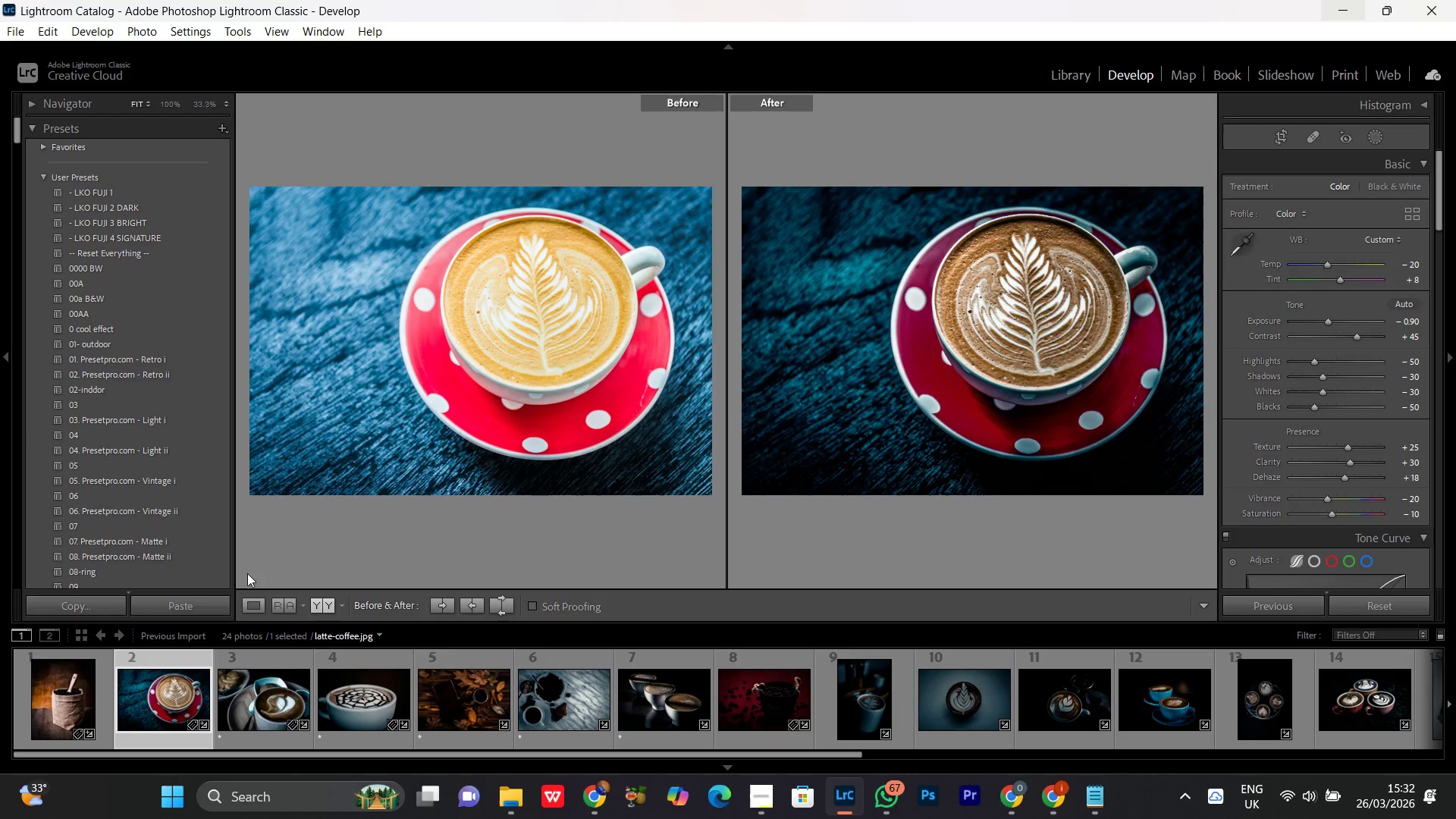 
left_click([249, 603])
 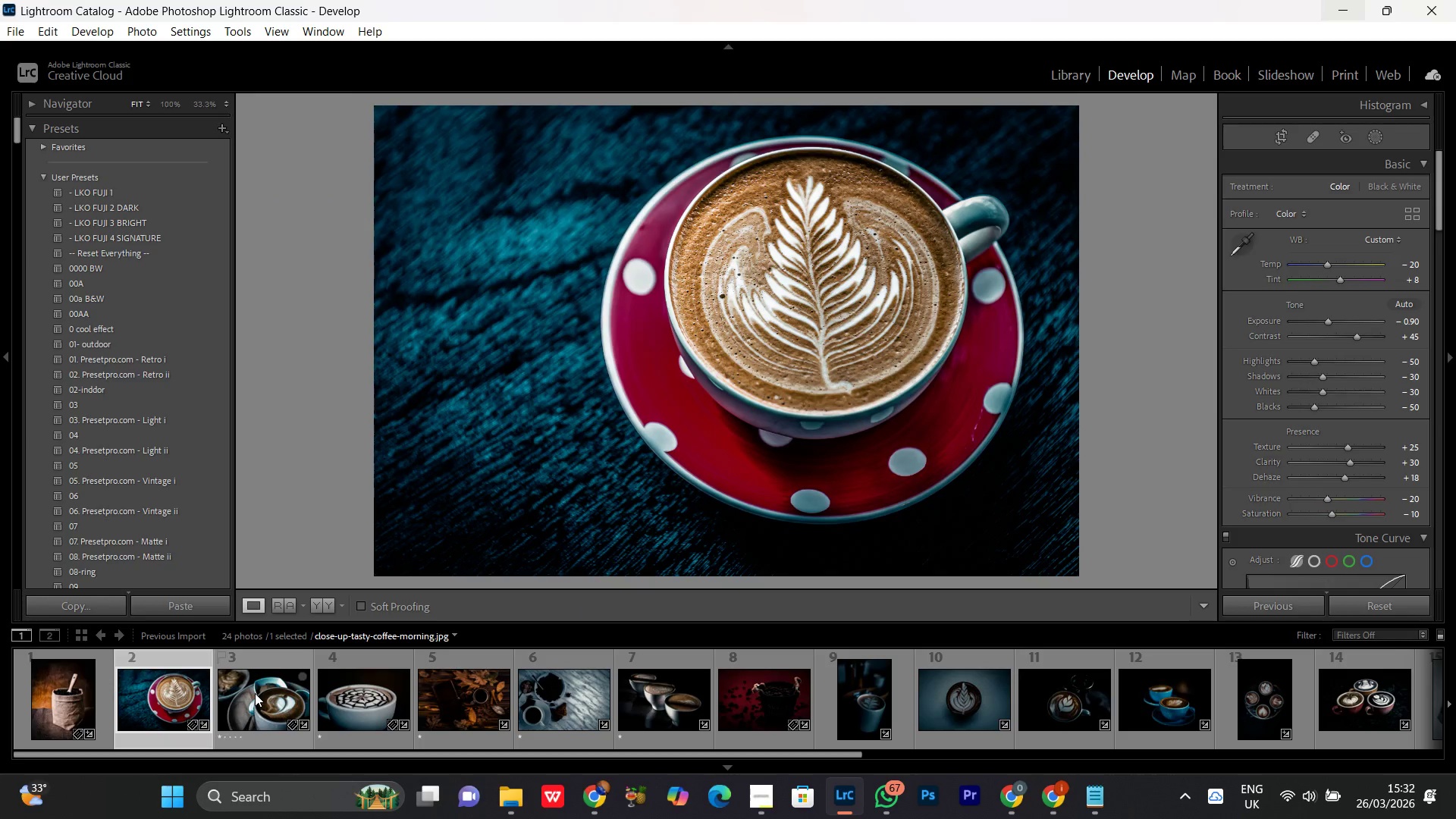 
double_click([255, 693])
 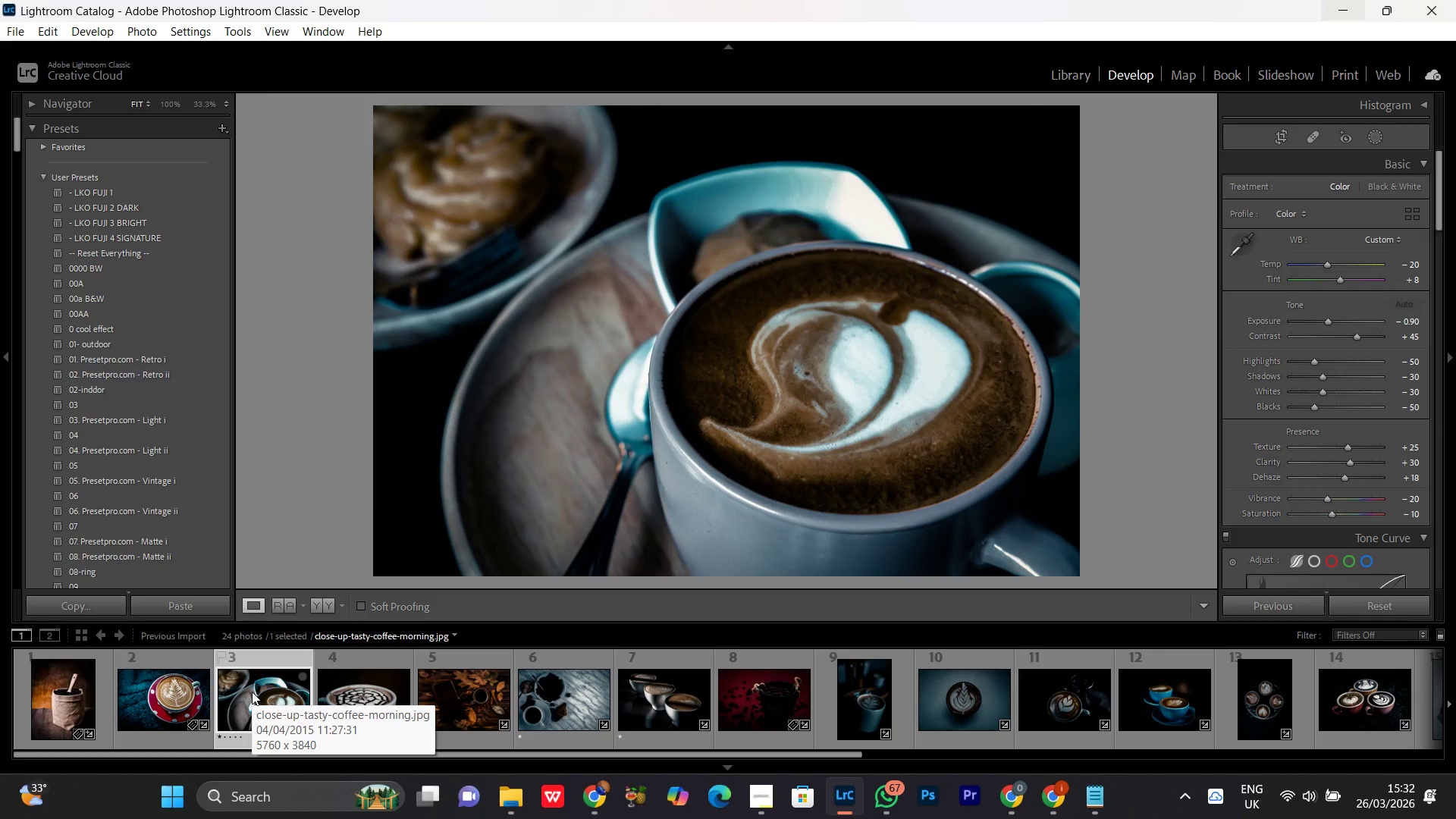 
wait(5.8)
 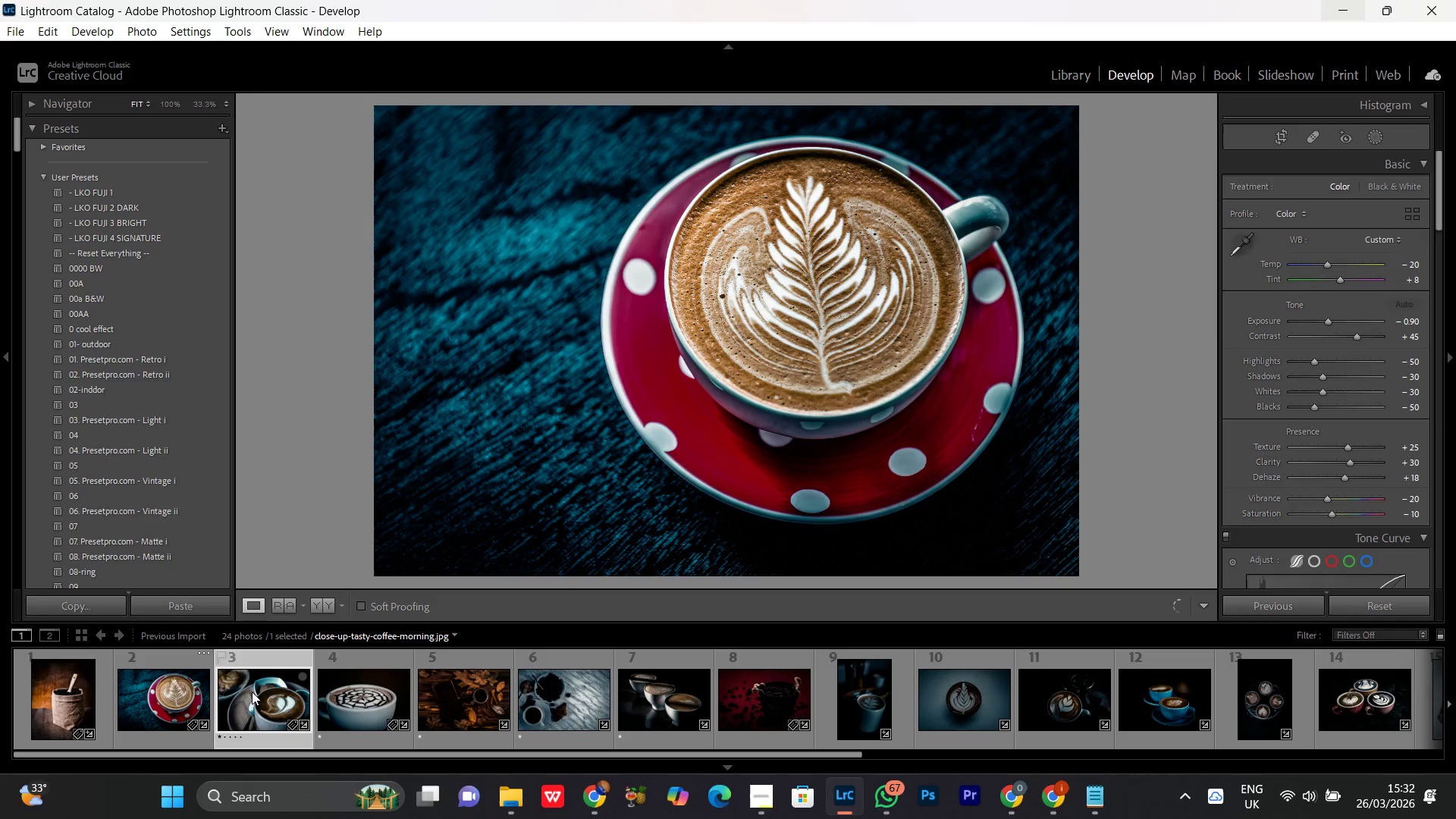 
double_click([888, 356])
 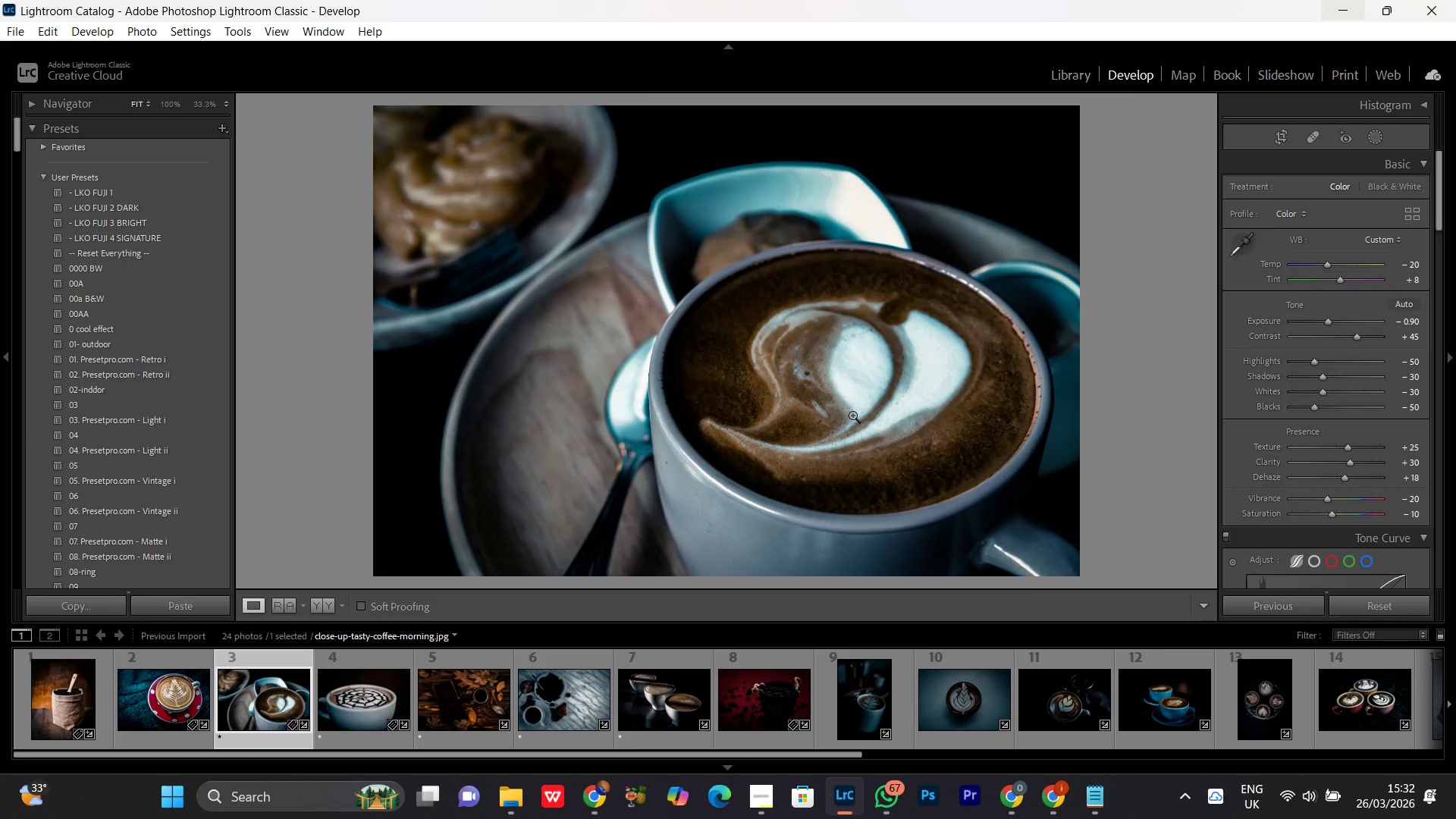 
double_click([852, 415])
 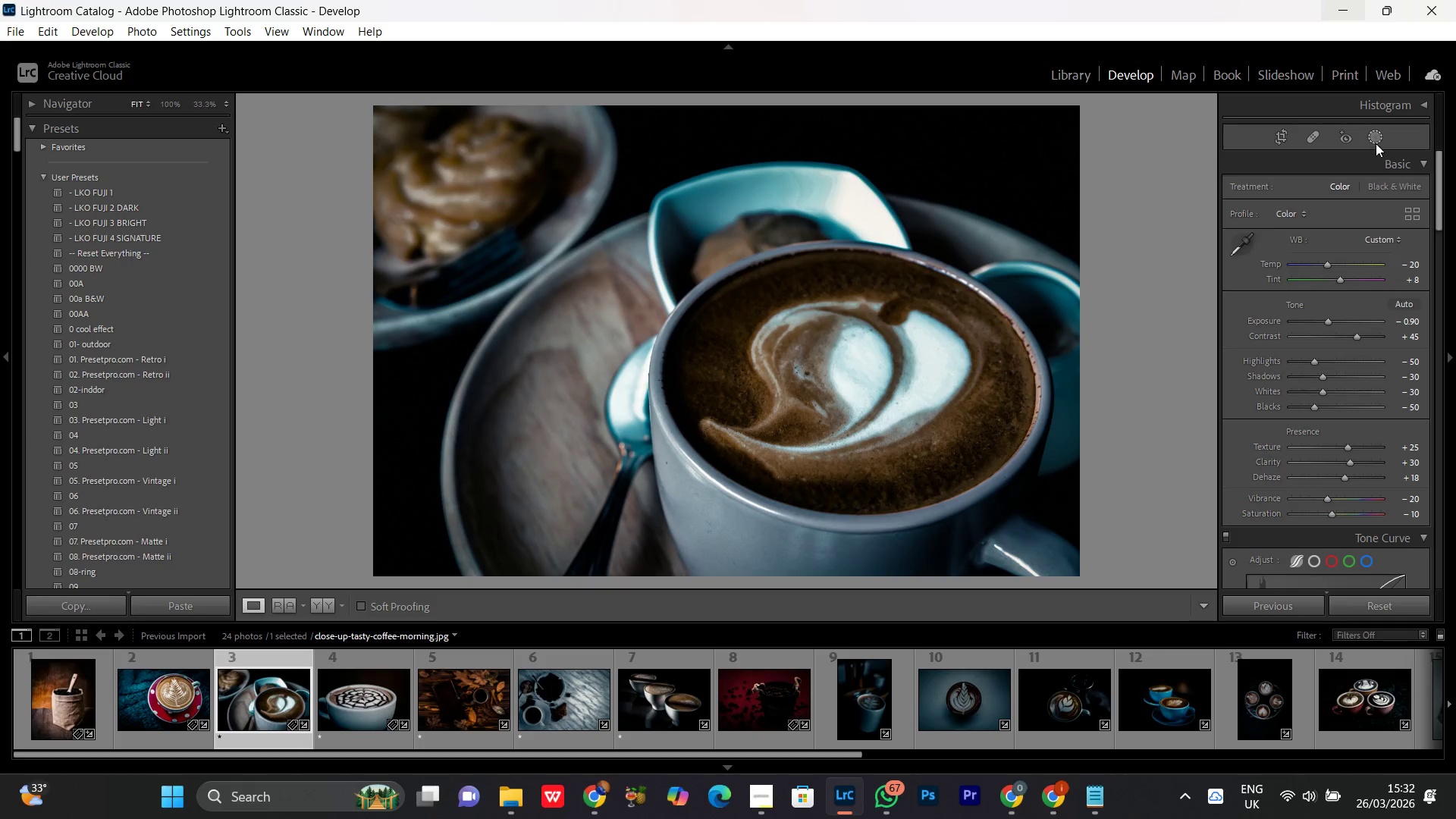 
left_click([1374, 139])
 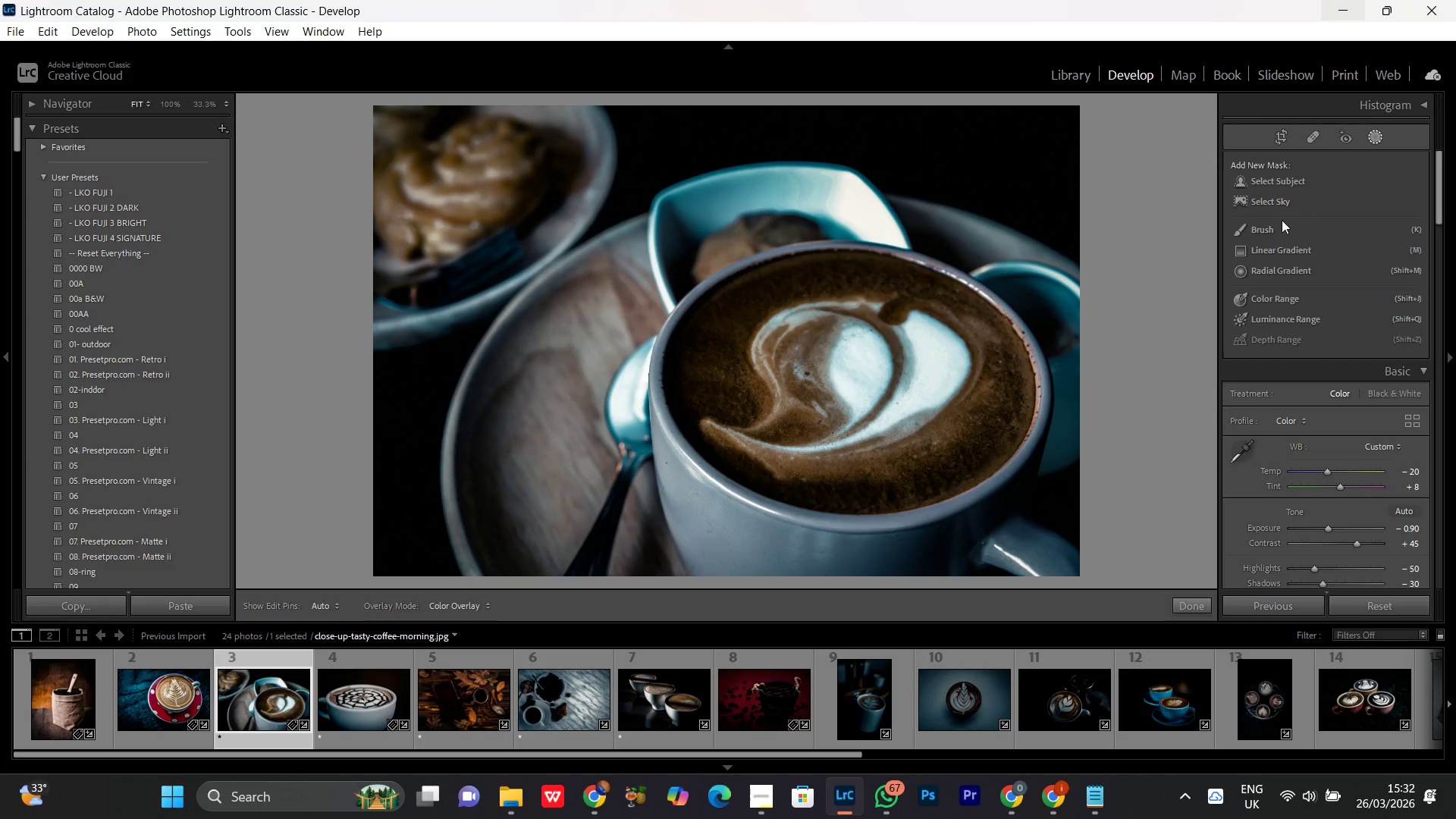 
left_click([1263, 231])
 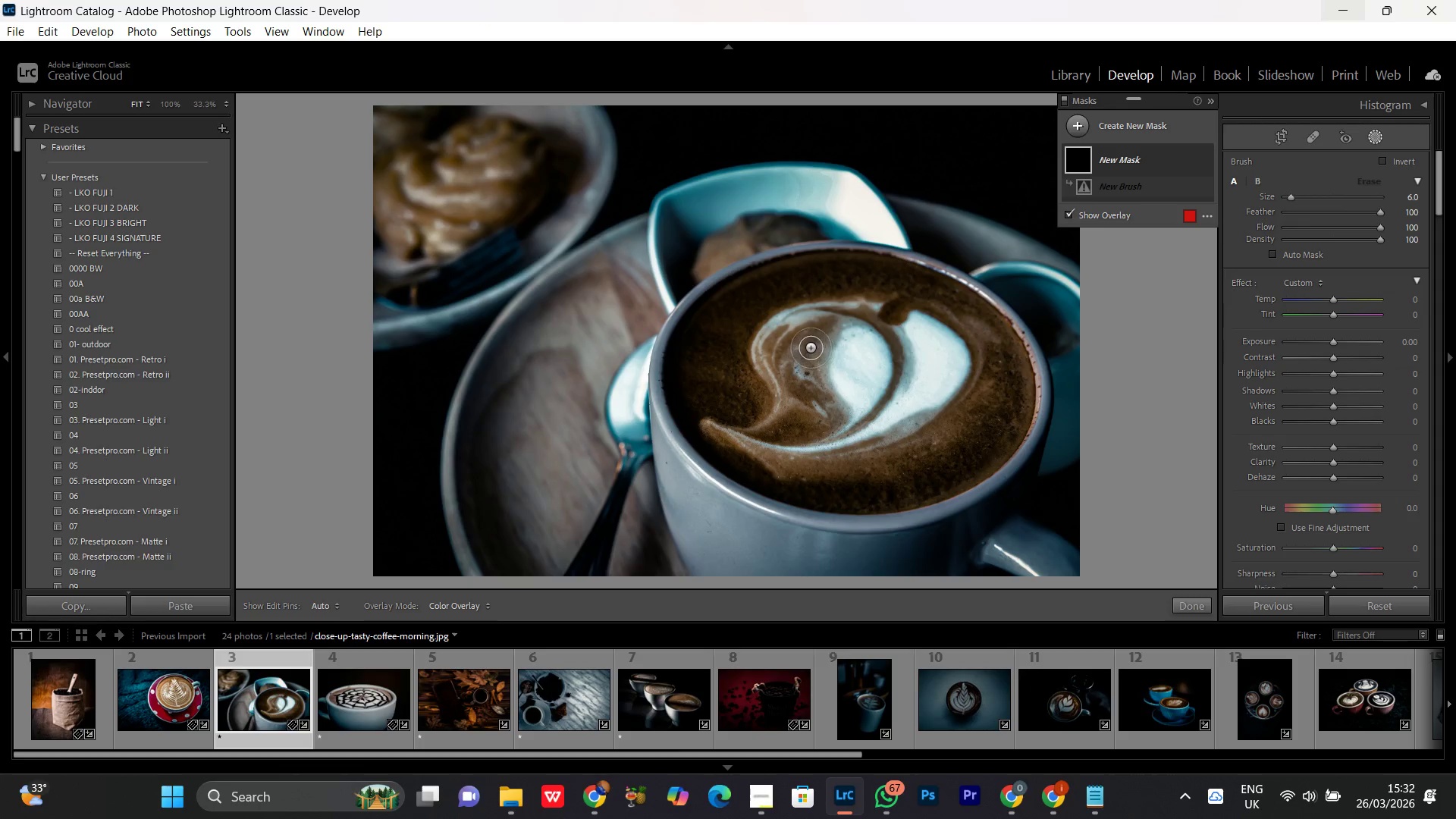 
left_click_drag(start_coordinate=[827, 336], to_coordinate=[769, 410])
 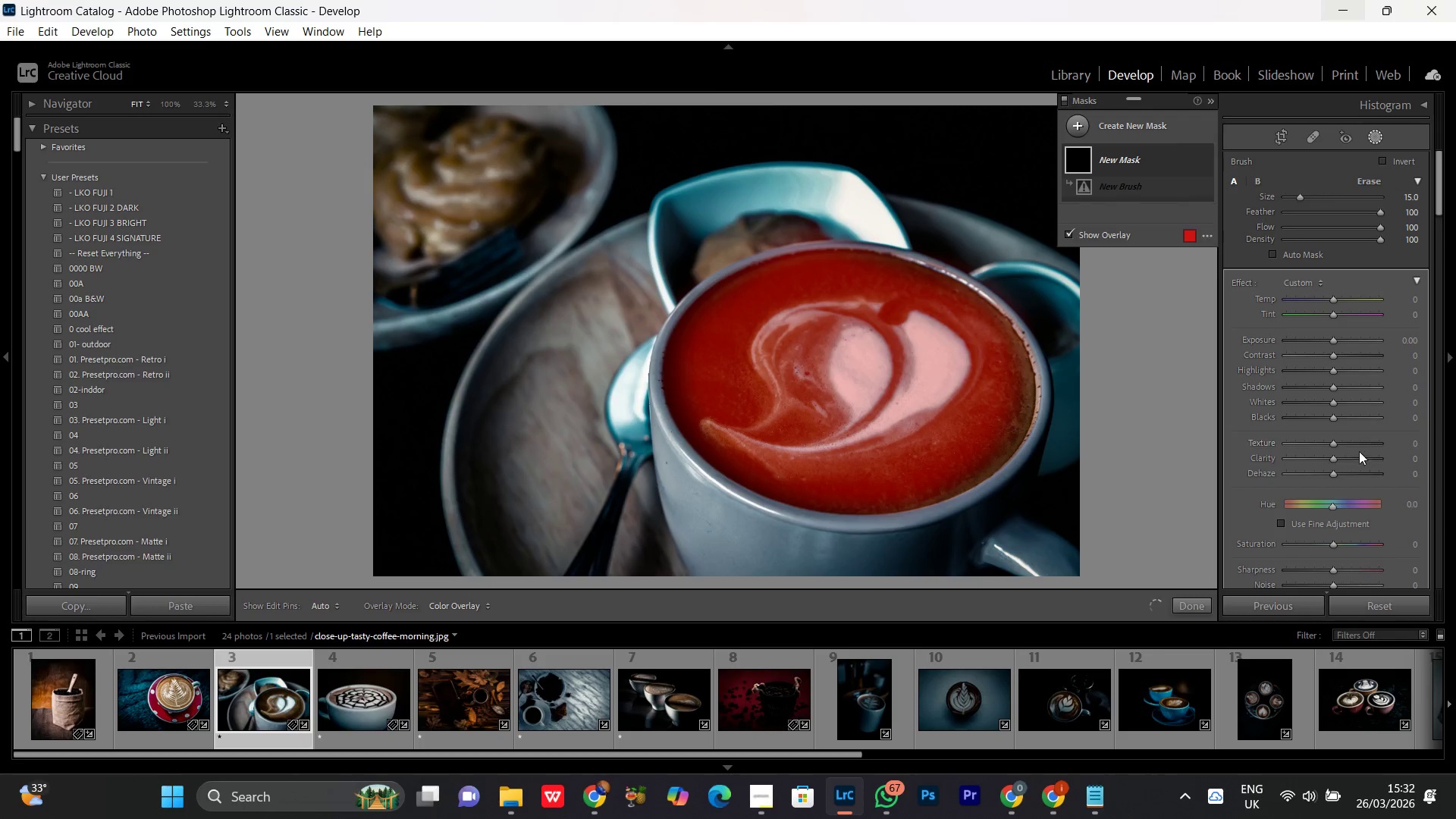 
scroll: coordinate [806, 350], scroll_direction: up, amount: 12.0
 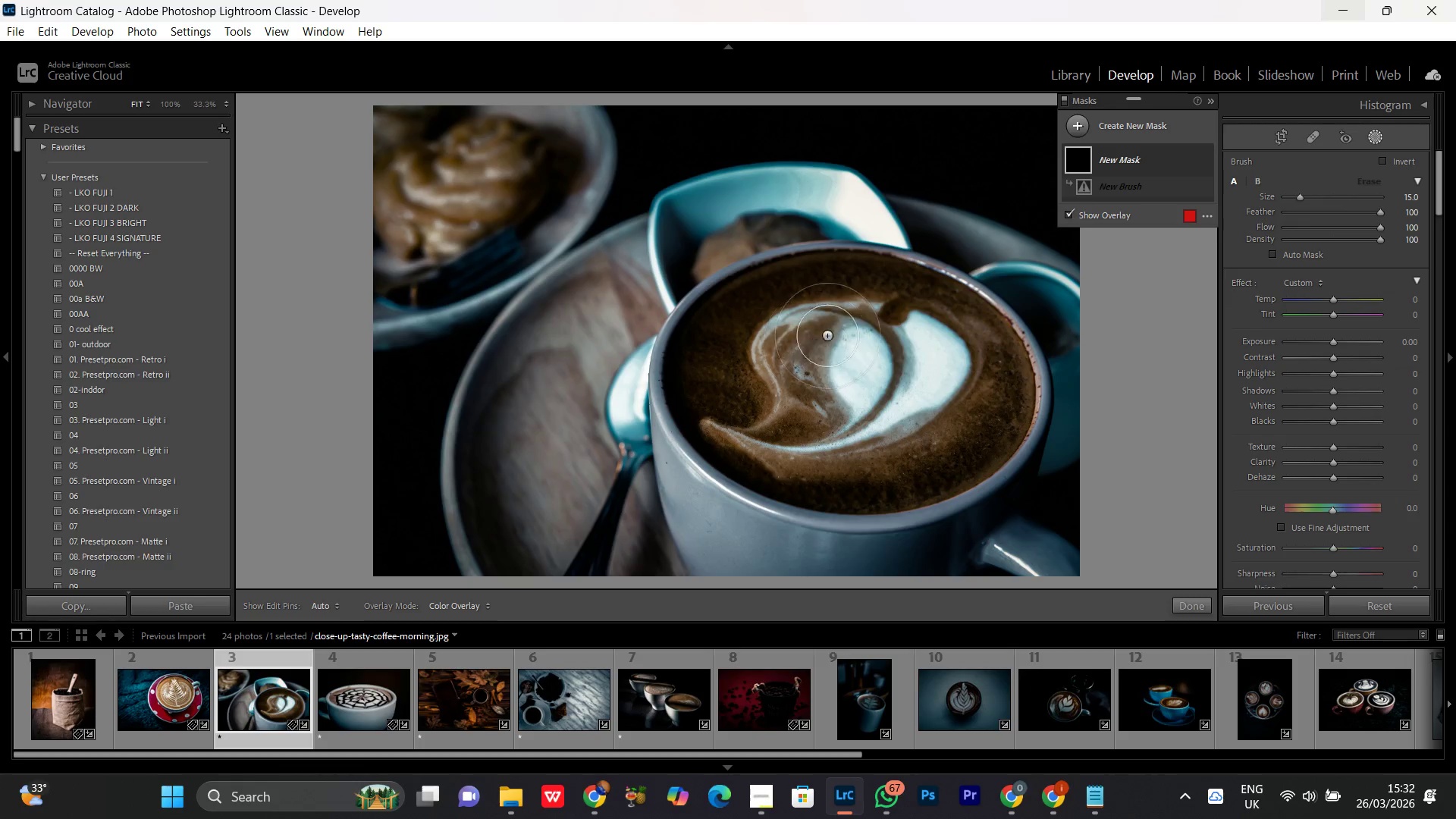 
left_click([1352, 444])
 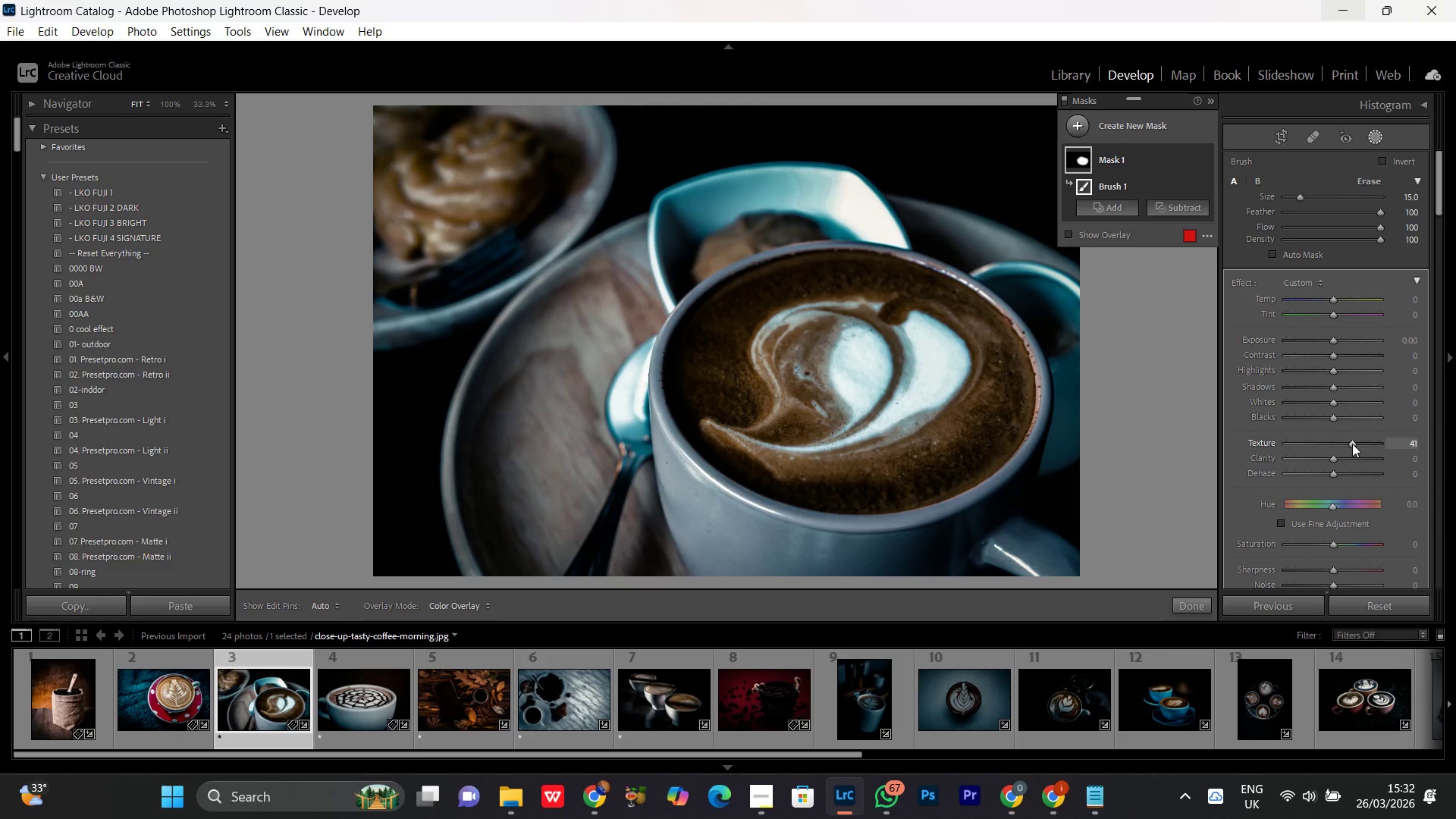 
left_click([1352, 444])
 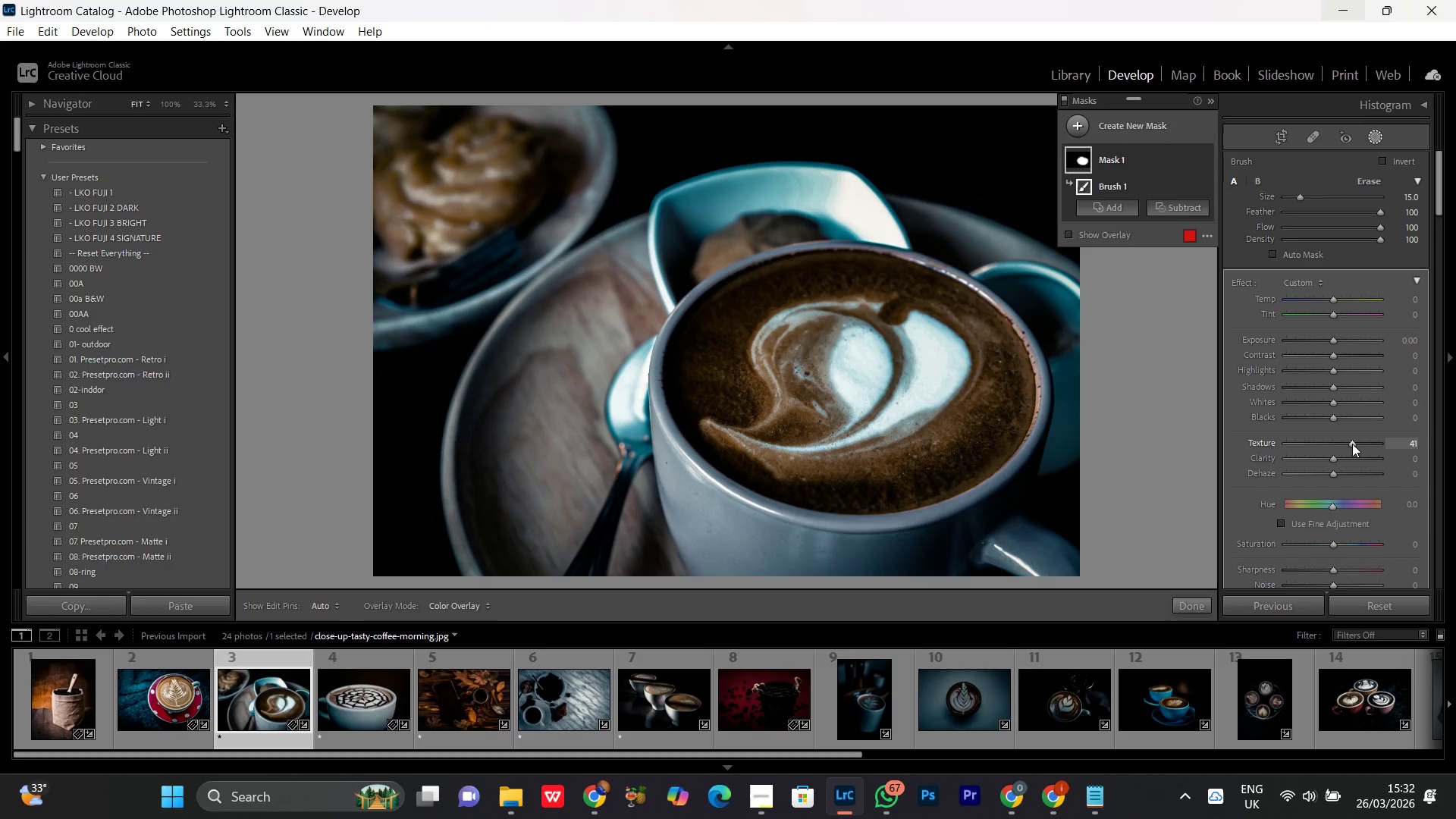 
scroll: coordinate [1352, 444], scroll_direction: down, amount: 2.0
 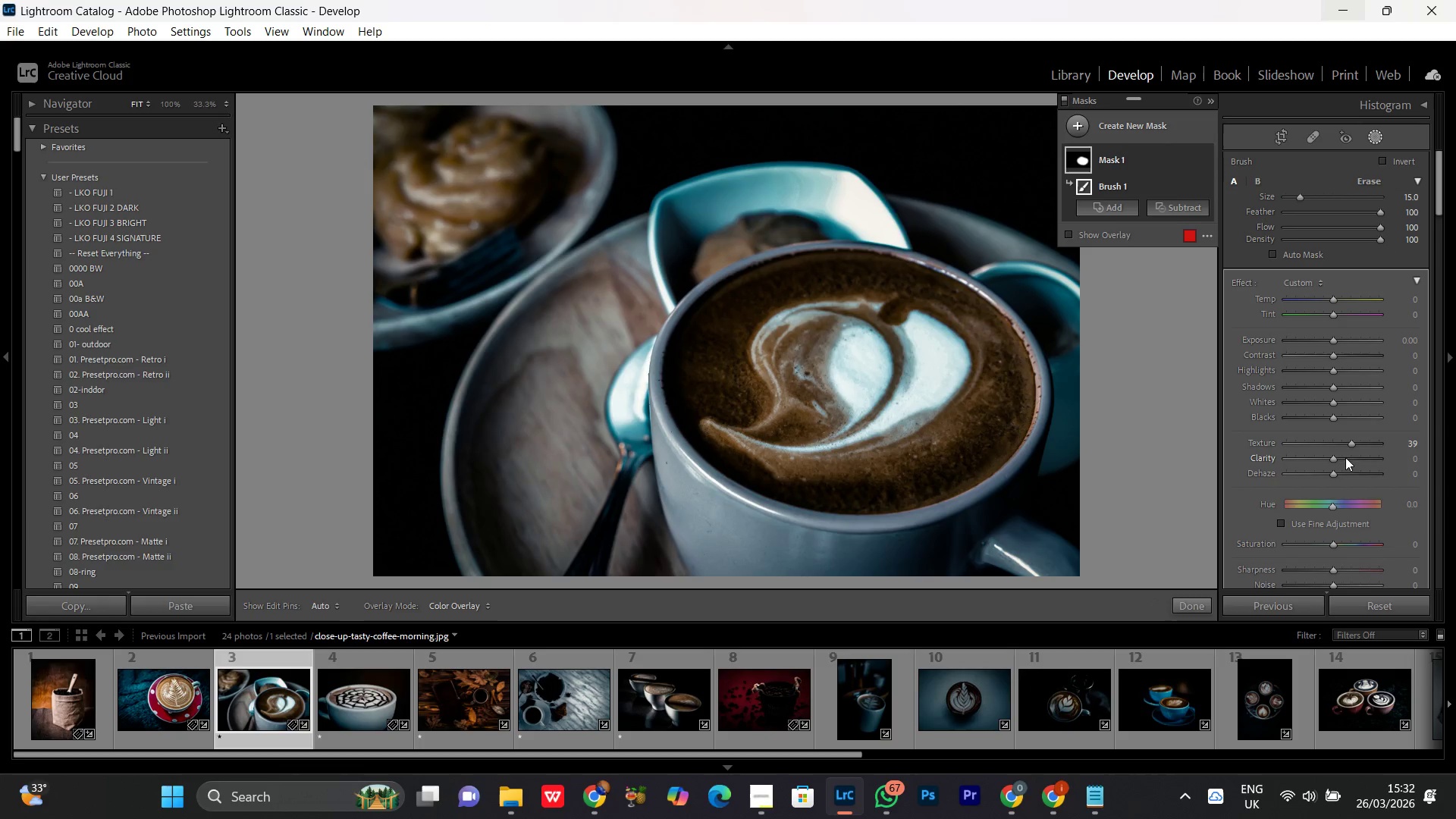 
left_click([1346, 457])
 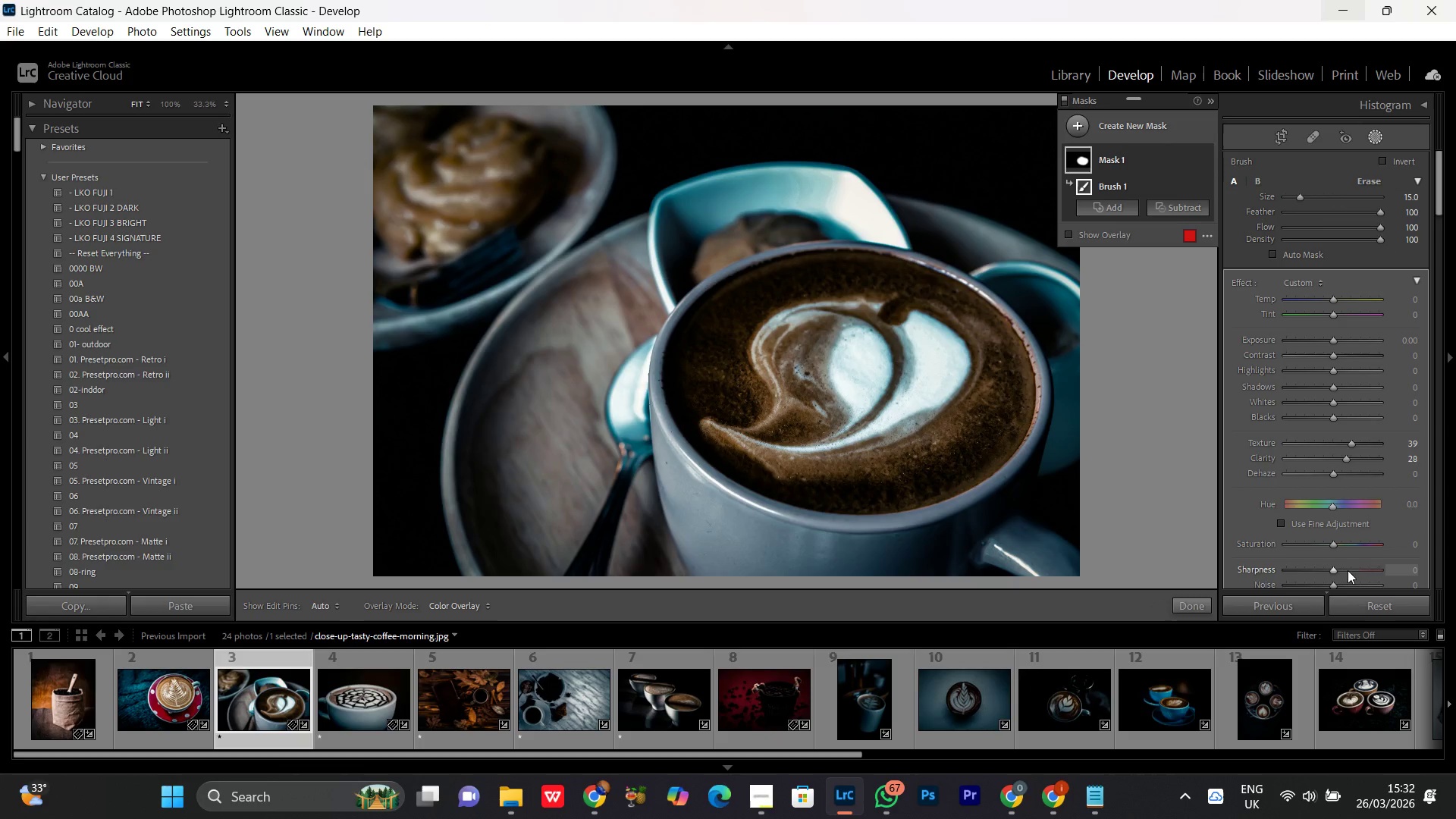 
left_click([1346, 570])
 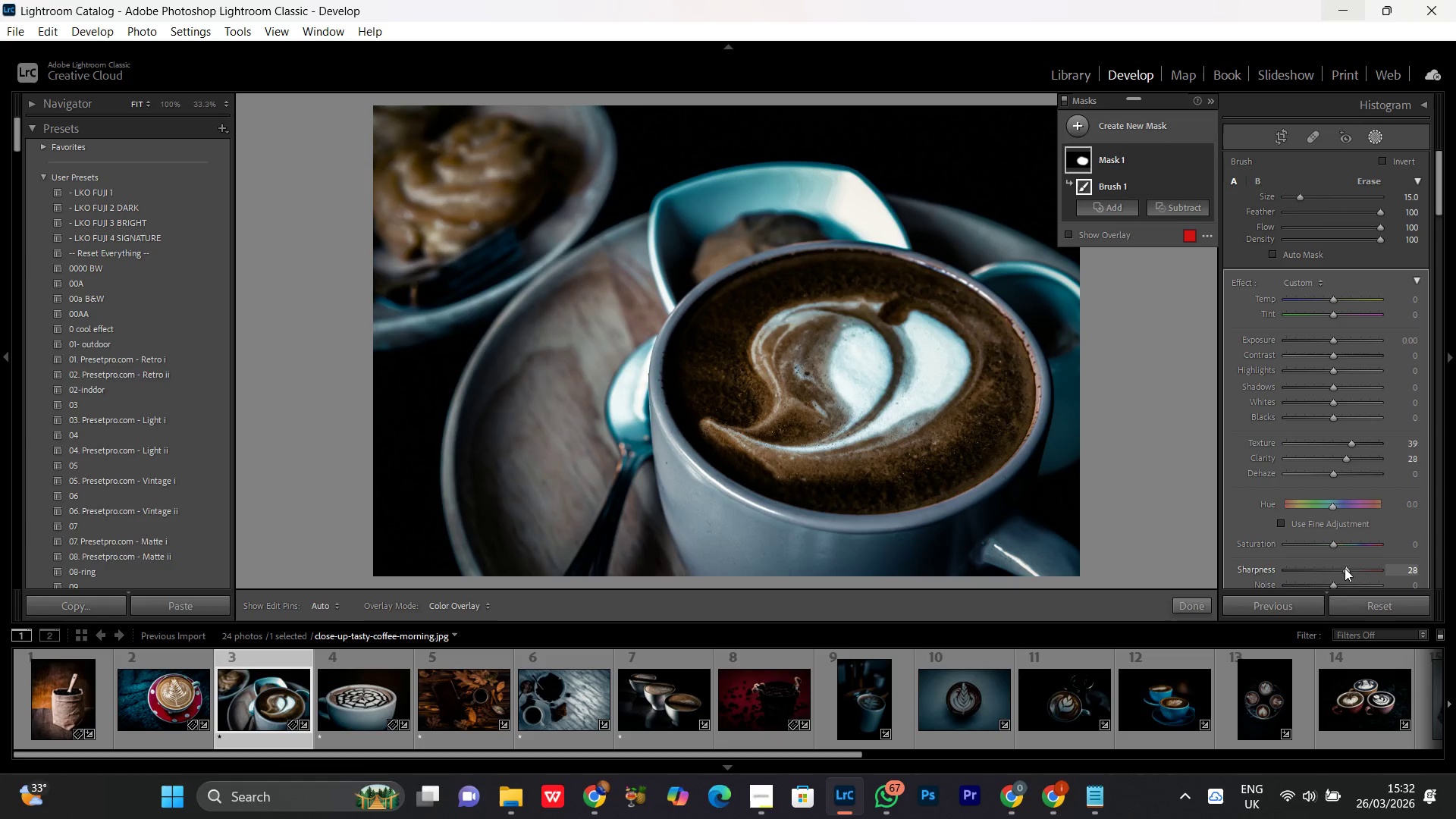 
scroll: coordinate [1345, 568], scroll_direction: up, amount: 4.0
 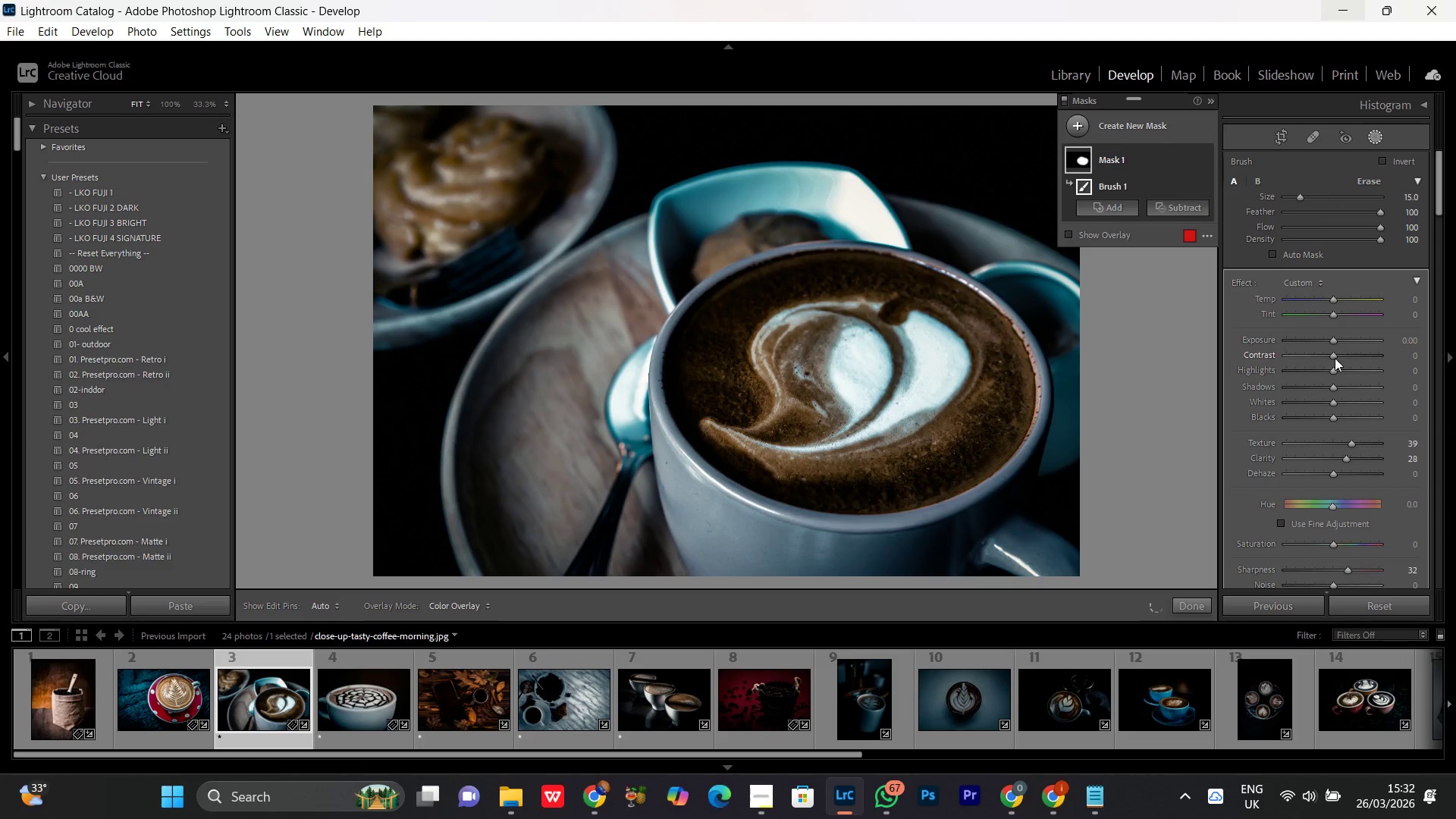 
left_click([1335, 368])
 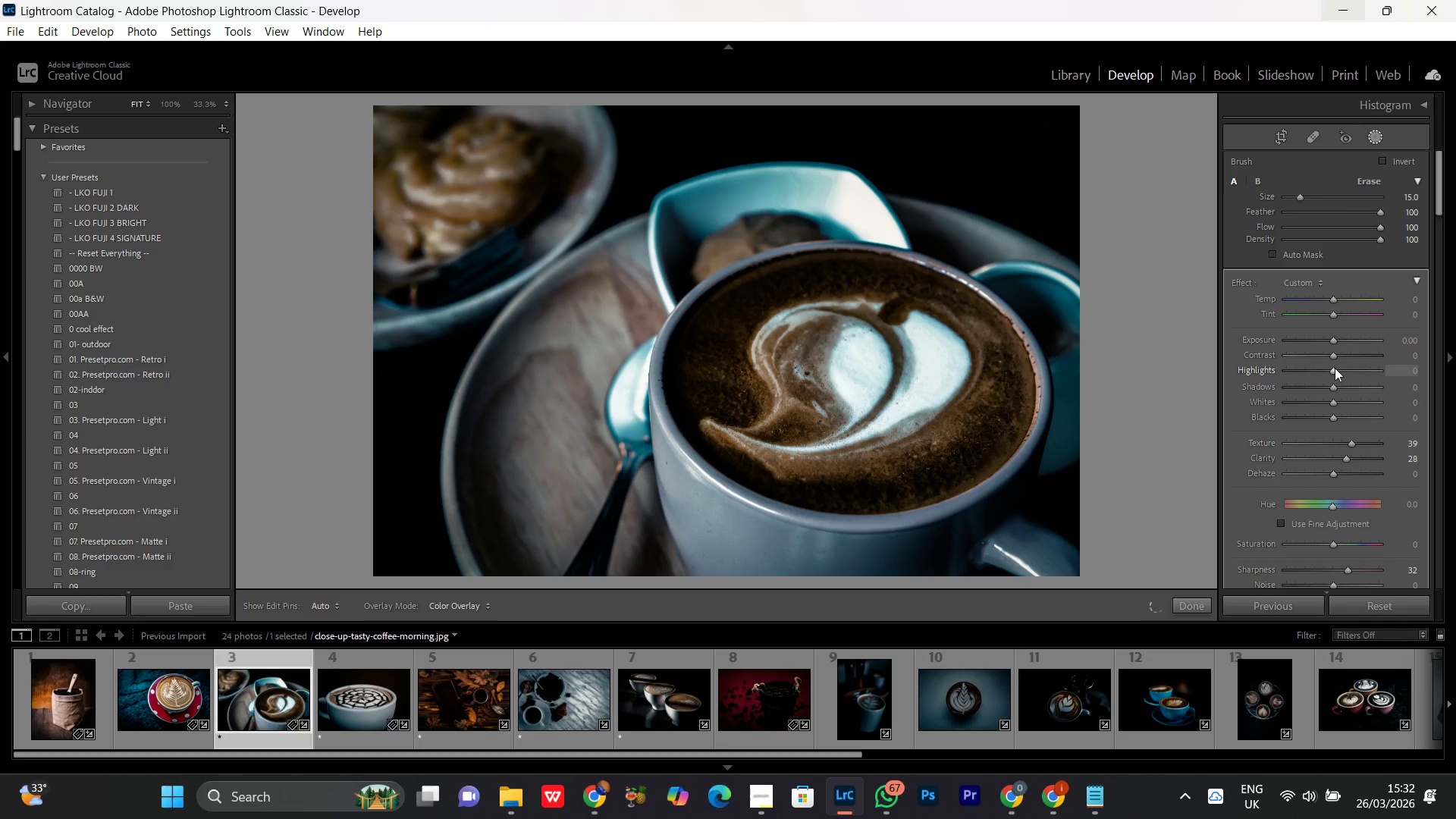 
scroll: coordinate [1335, 368], scroll_direction: up, amount: 29.0
 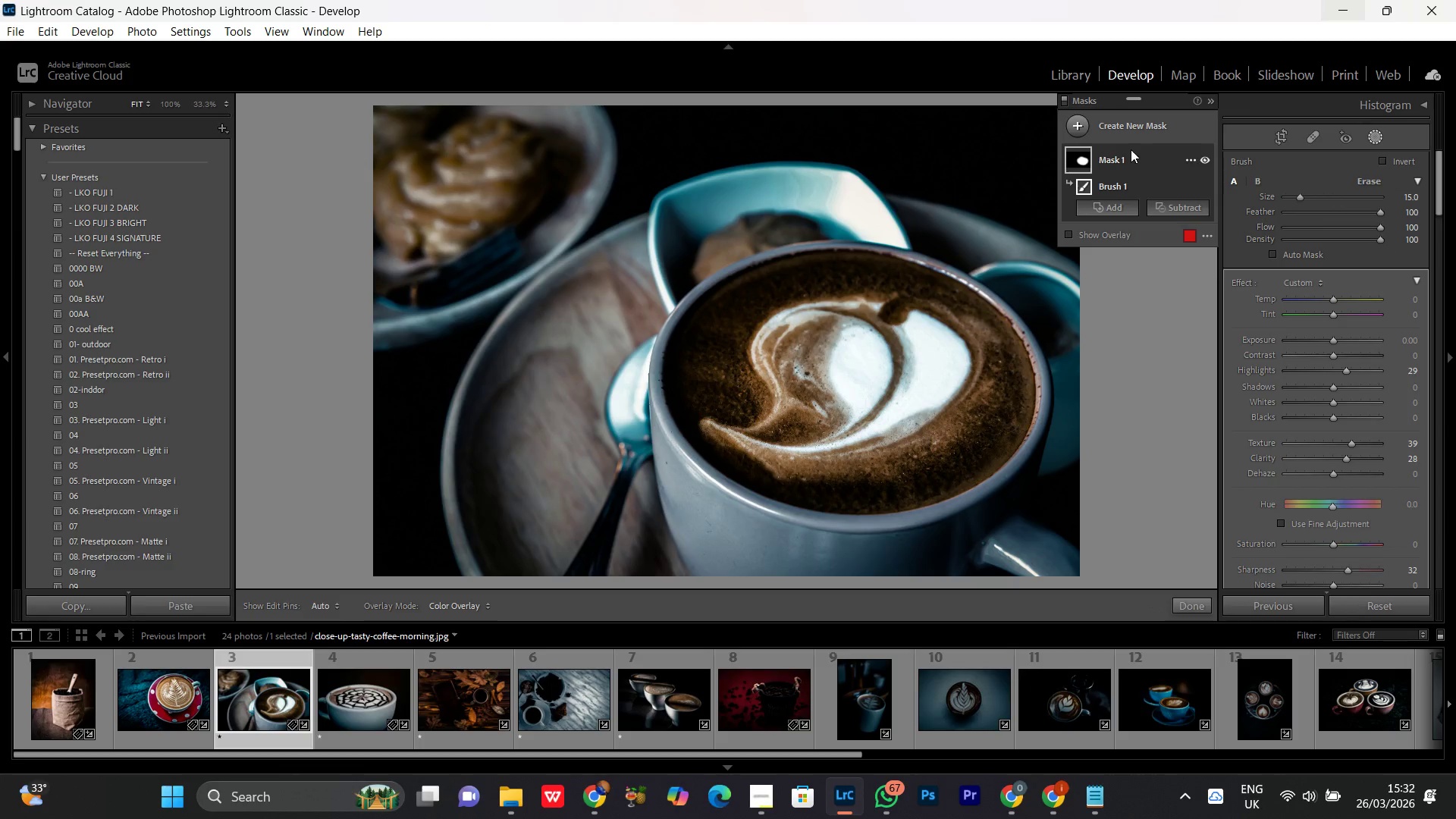 
left_click([1130, 128])
 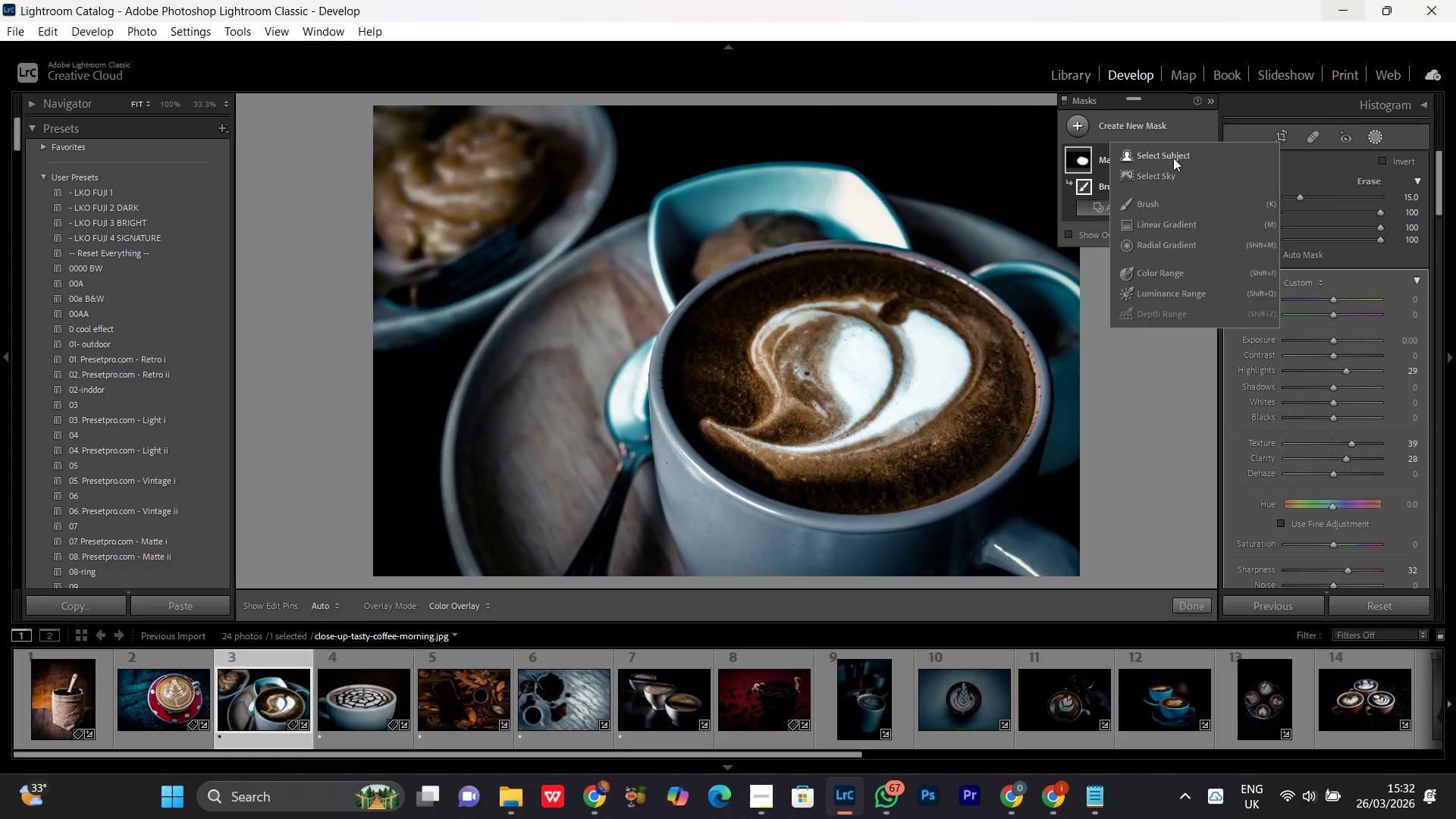 
left_click([1170, 152])
 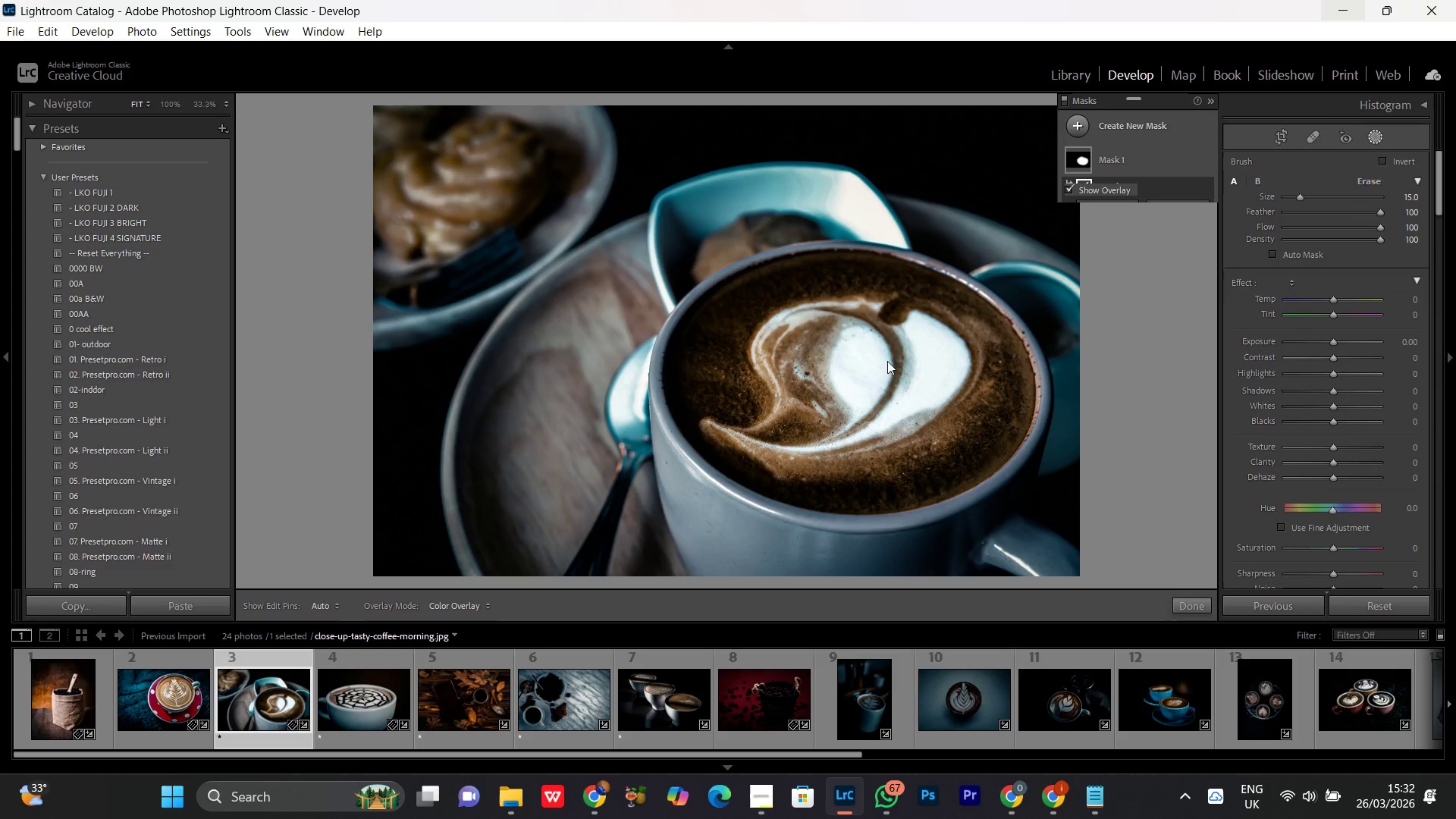 
mouse_move([881, 419])
 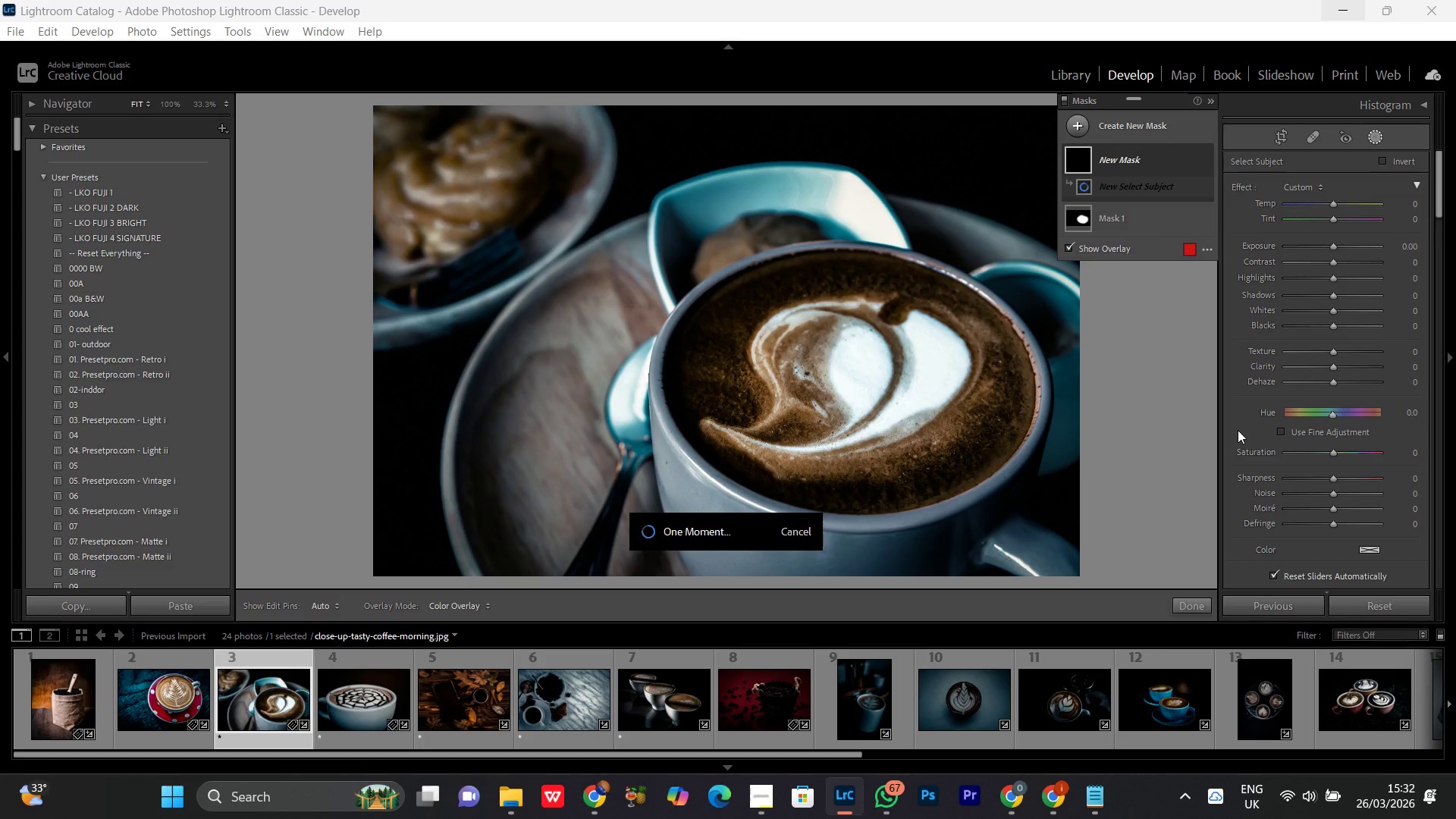 
wait(14.29)
 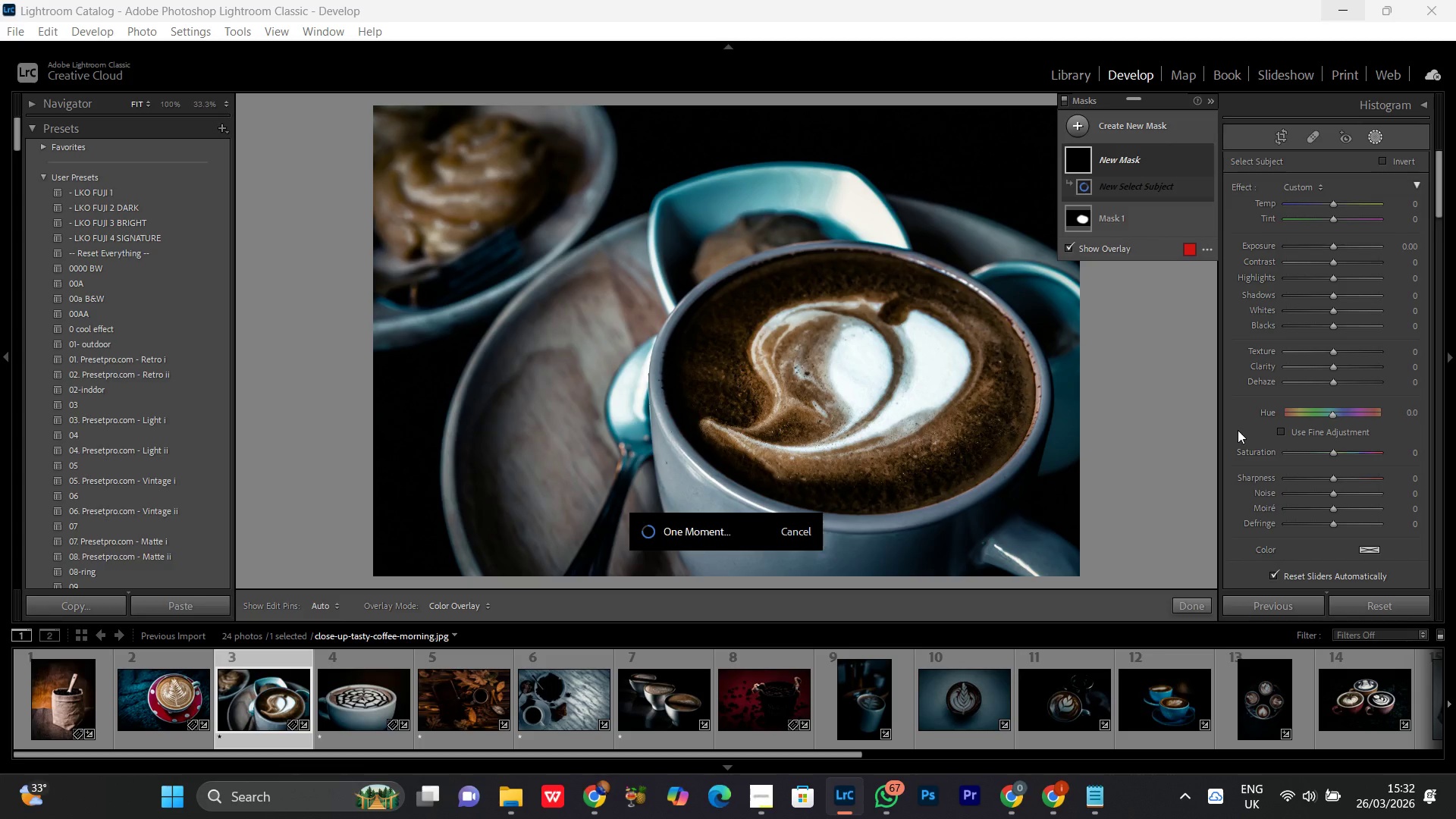 
left_click([1084, 212])
 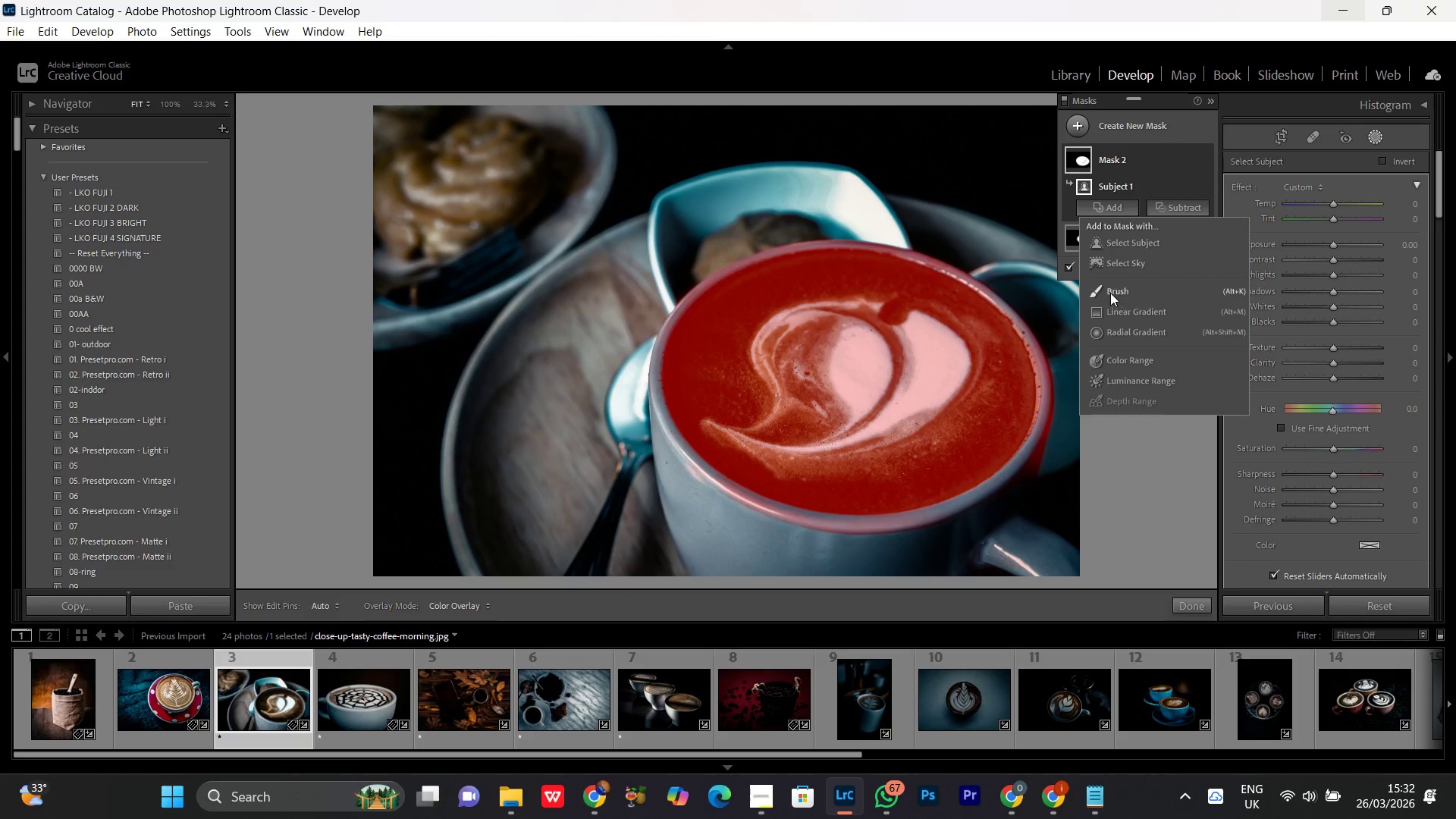 
left_click([1106, 289])
 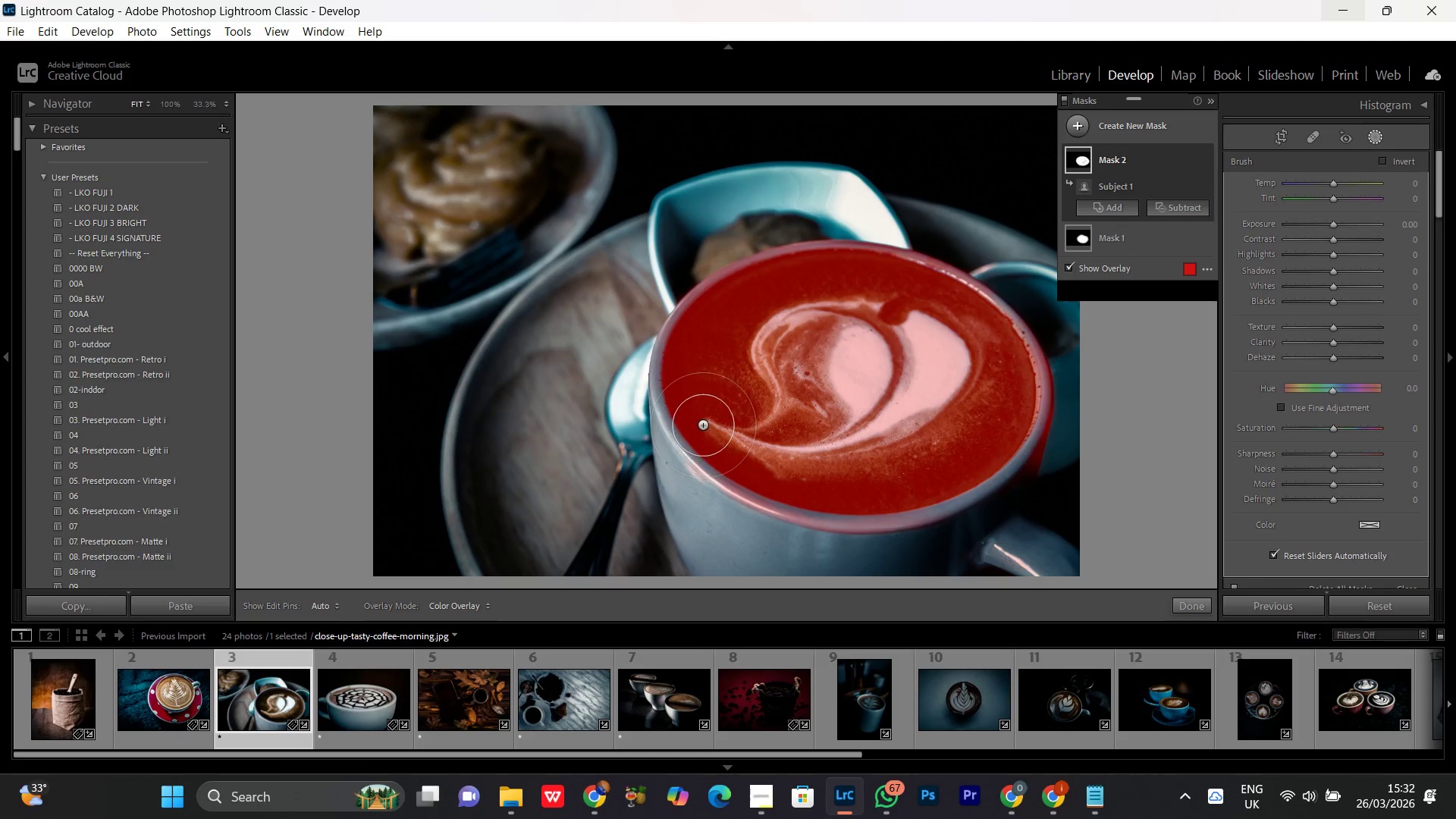 
scroll: coordinate [689, 406], scroll_direction: down, amount: 8.0
 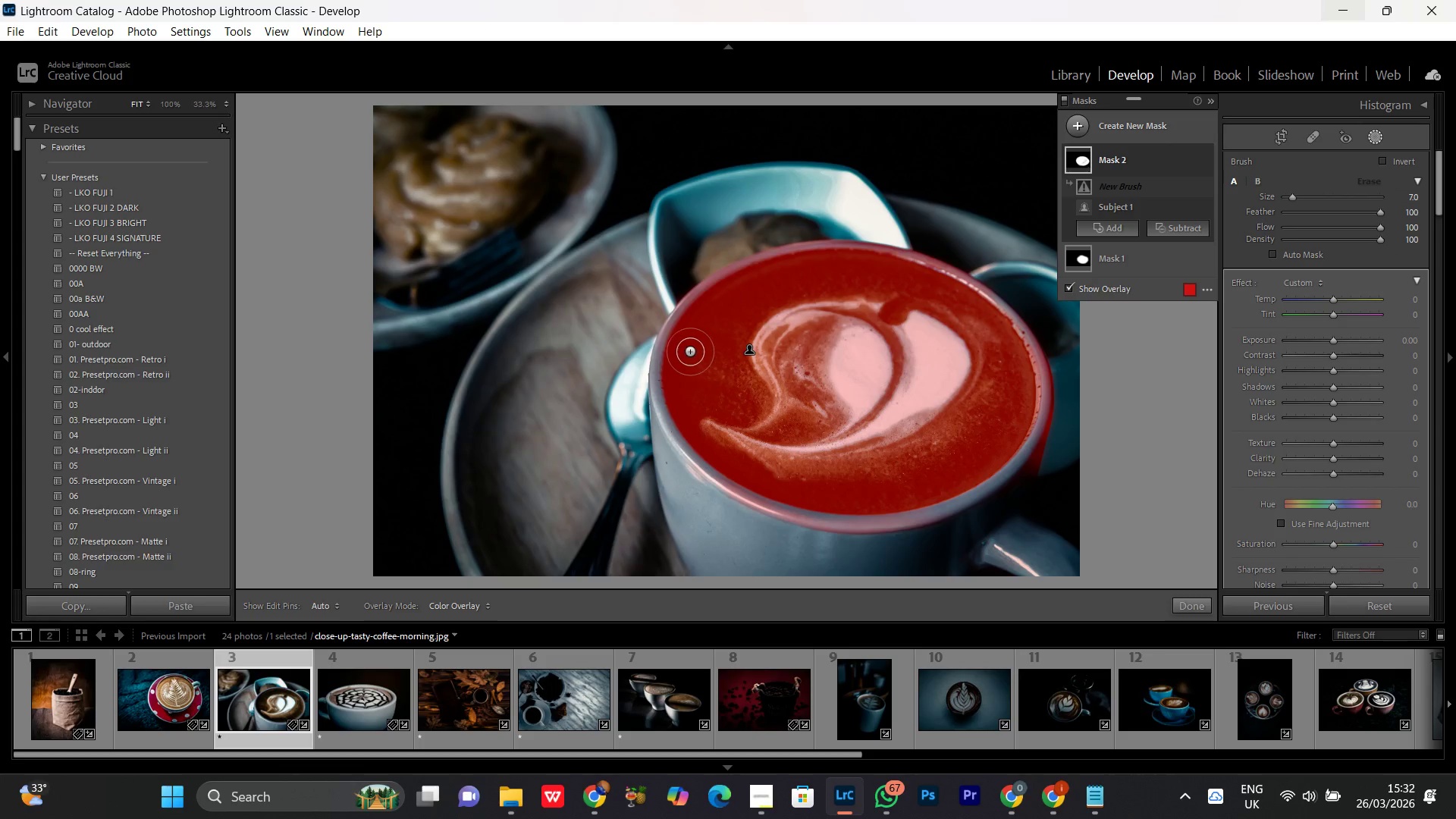 
left_click_drag(start_coordinate=[690, 350], to_coordinate=[1016, 548])
 